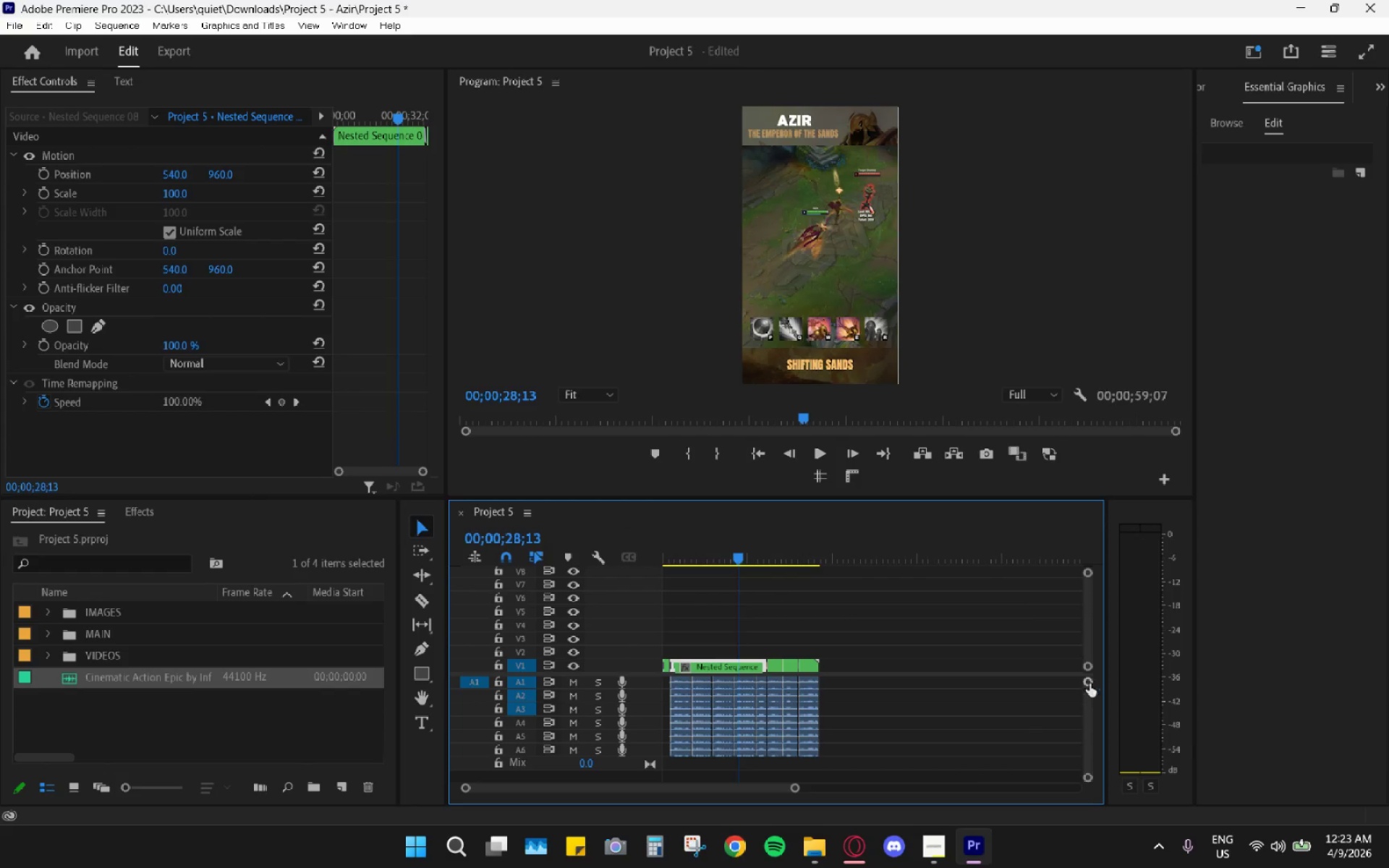 
left_click_drag(start_coordinate=[1088, 689], to_coordinate=[1094, 652])
 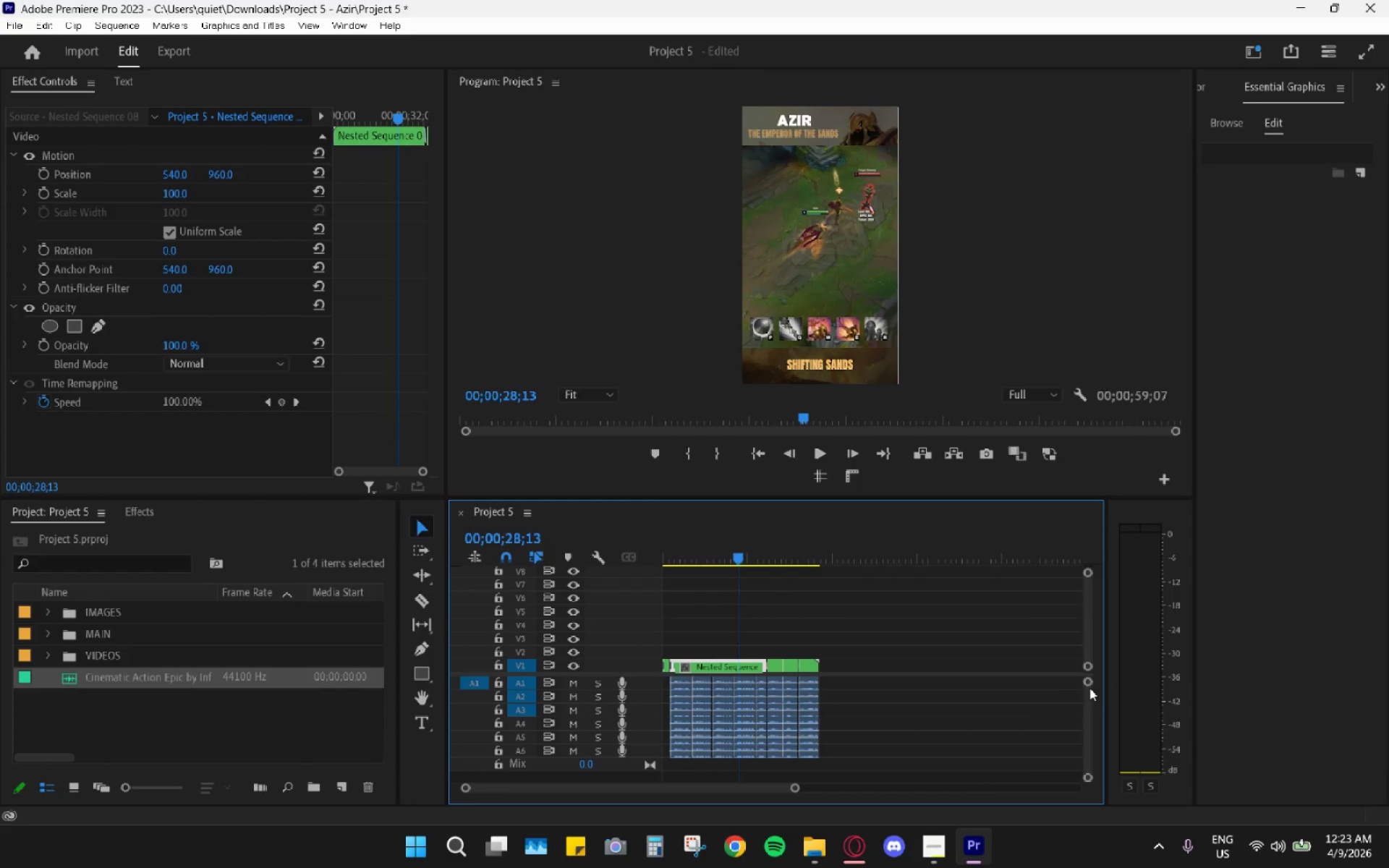 
left_click_drag(start_coordinate=[1089, 694], to_coordinate=[1072, 768])
 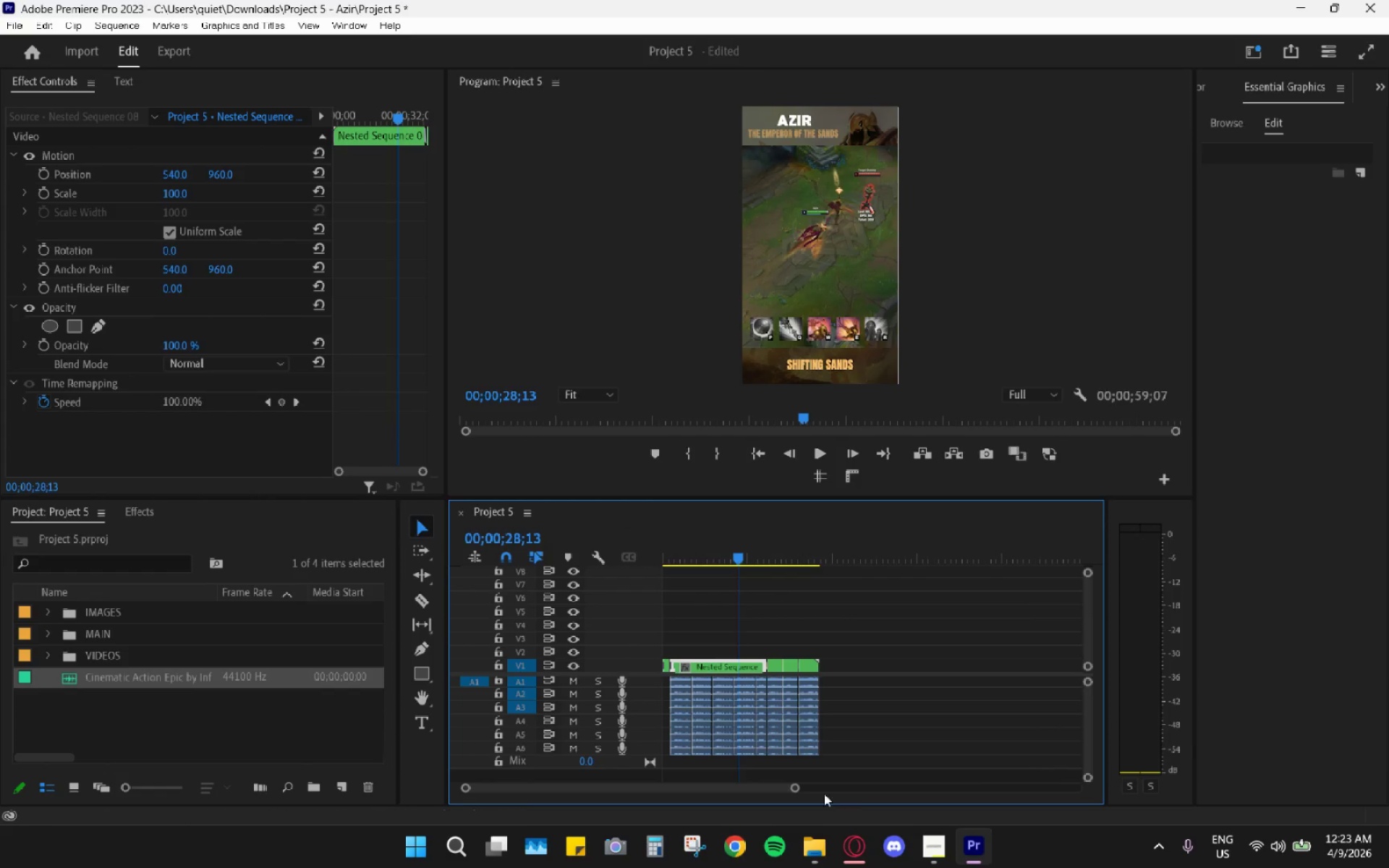 
hold_key(key=AltLeft, duration=0.39)
 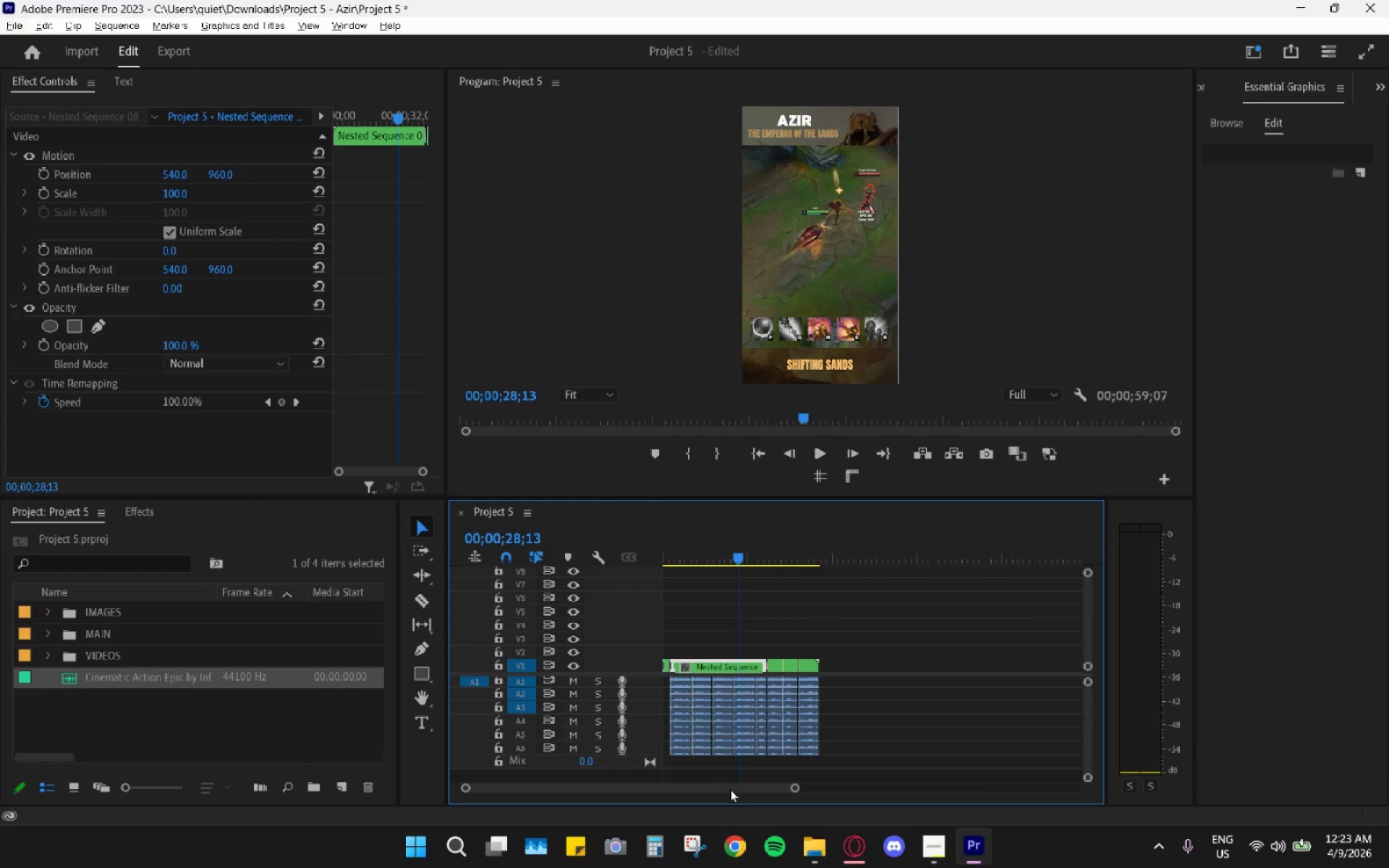 
left_click_drag(start_coordinate=[730, 789], to_coordinate=[611, 791])
 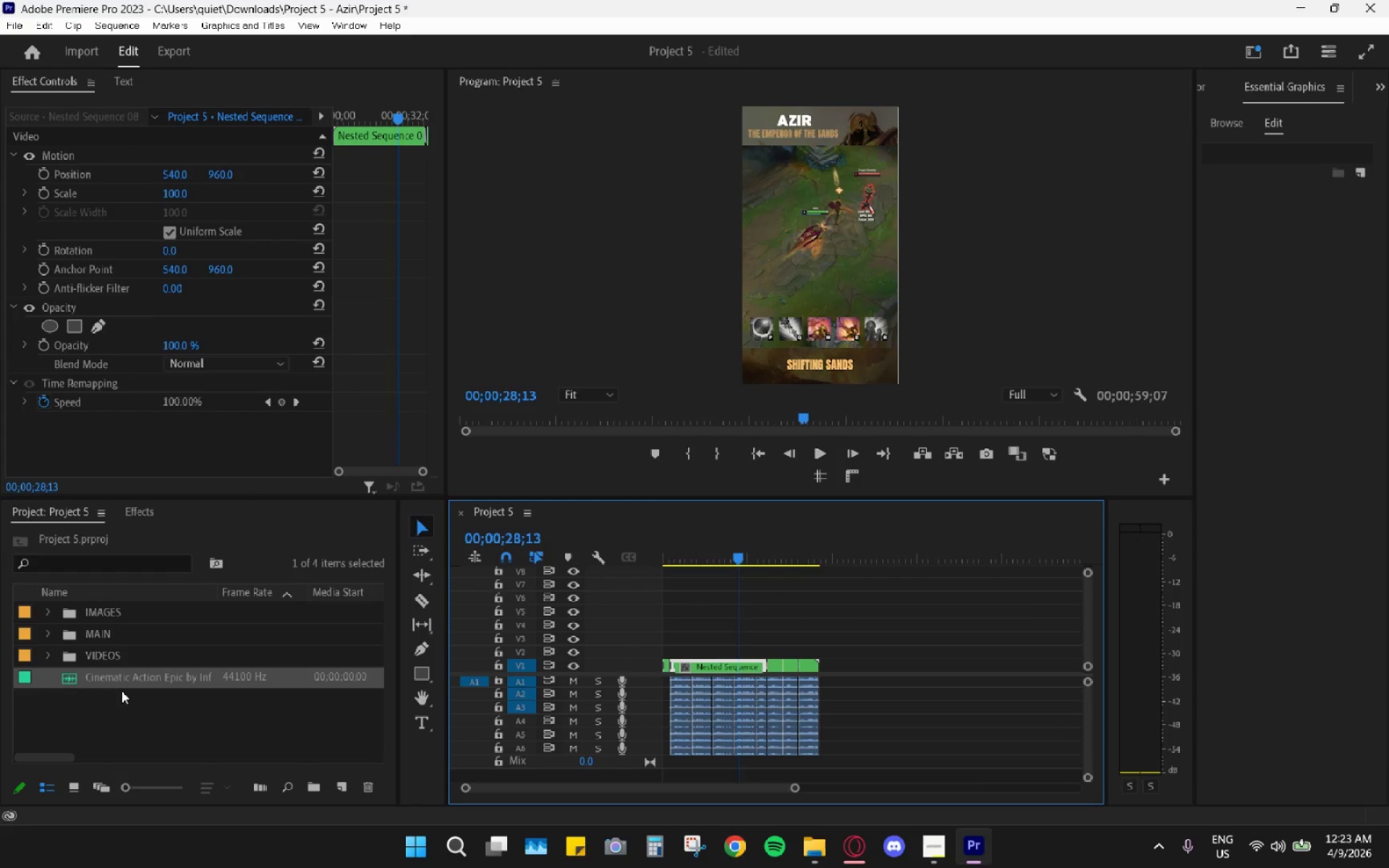 
left_click_drag(start_coordinate=[124, 684], to_coordinate=[663, 767])
 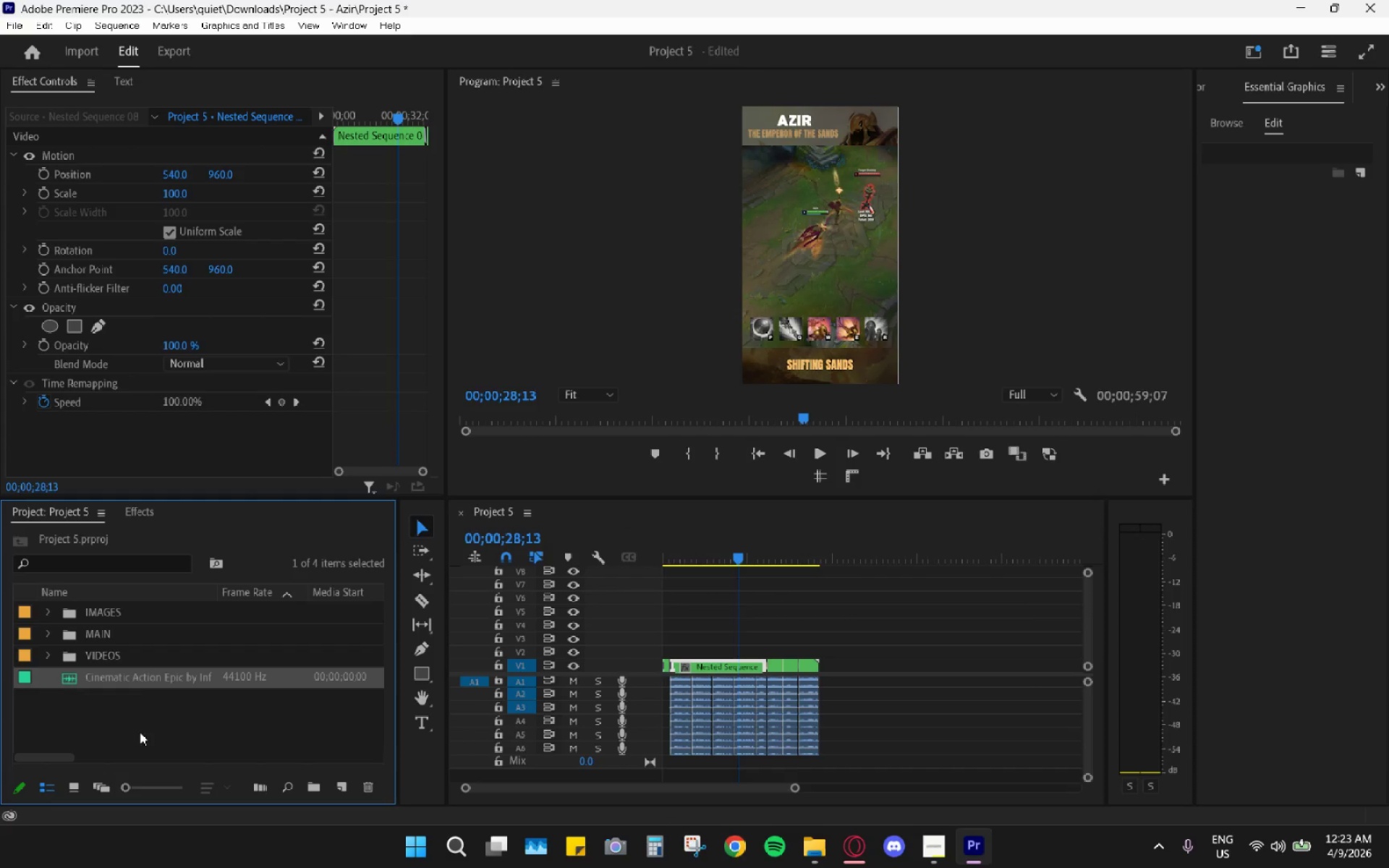 
left_click_drag(start_coordinate=[132, 683], to_coordinate=[657, 777])
 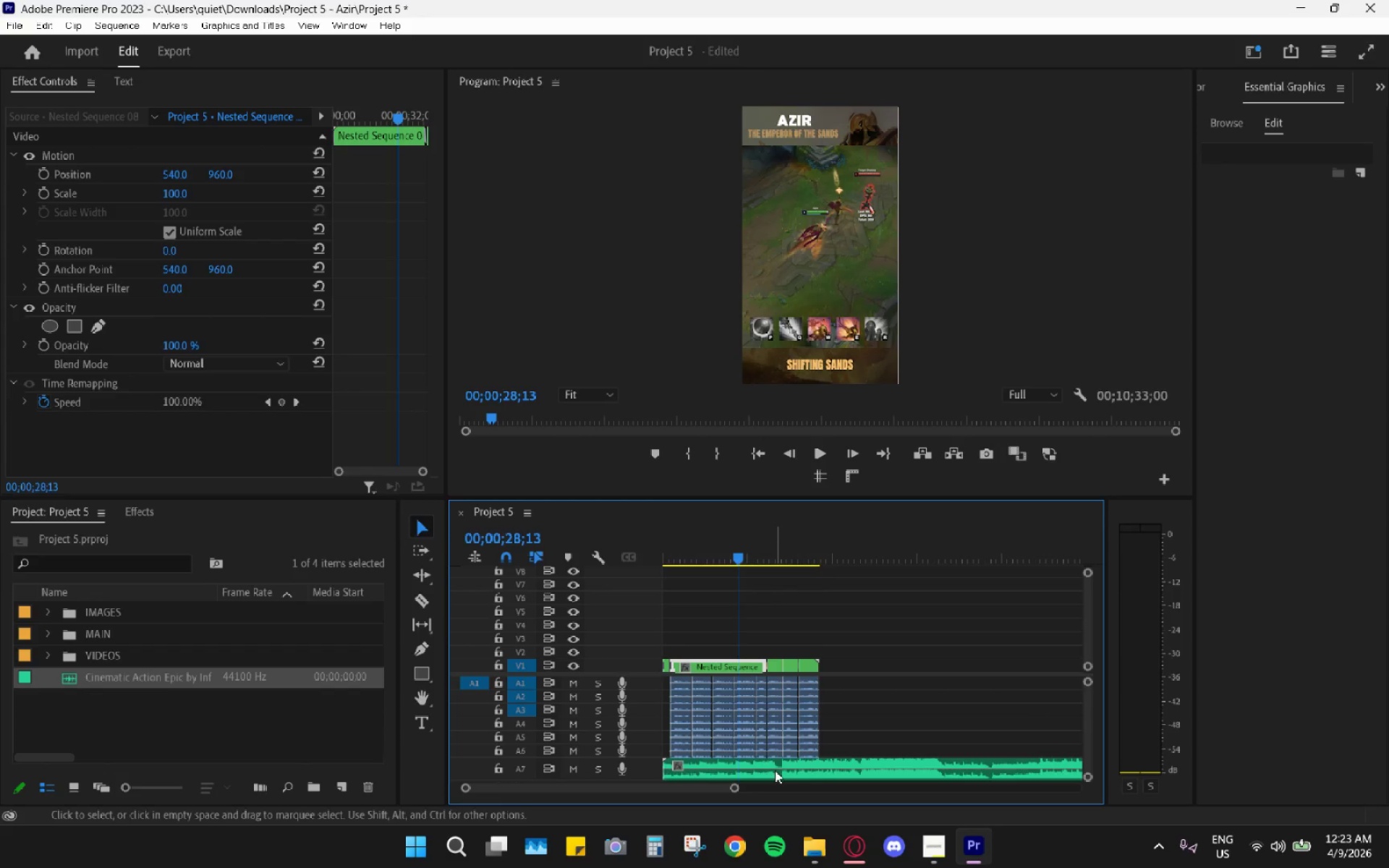 
scroll: coordinate [782, 764], scroll_direction: up, amount: 5.0
 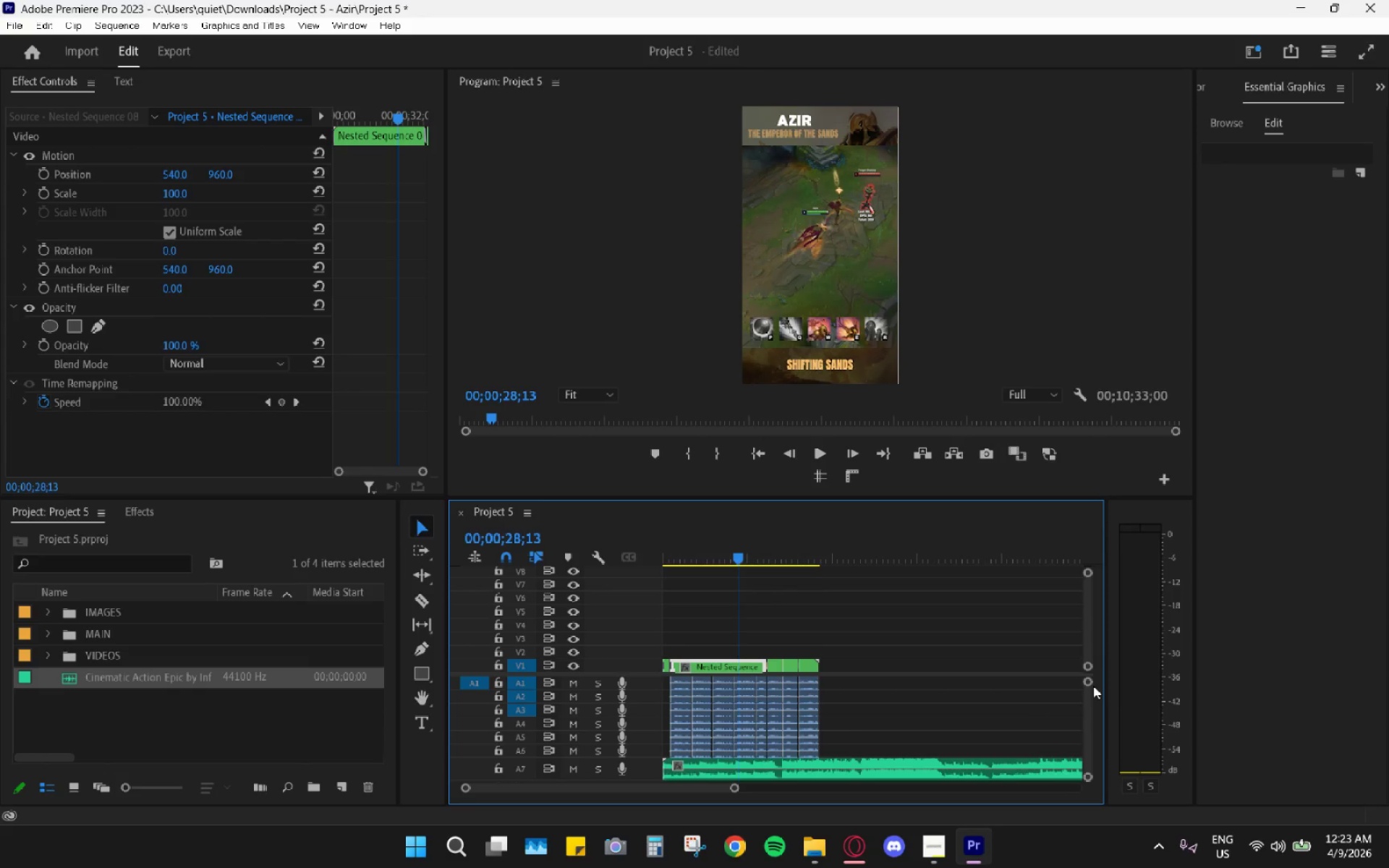 
left_click_drag(start_coordinate=[1092, 673], to_coordinate=[1087, 683])
 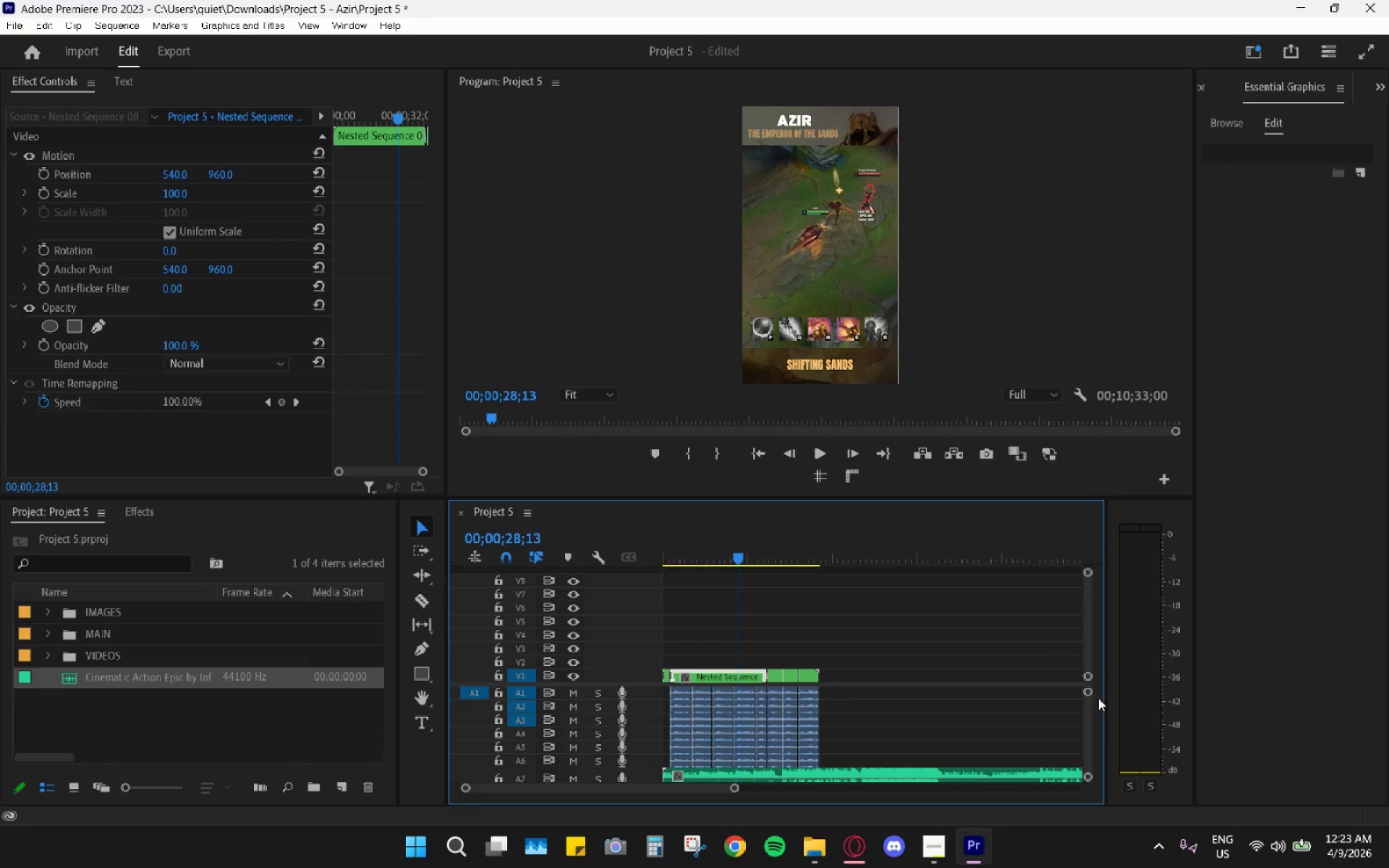 
key(Control+Z)
 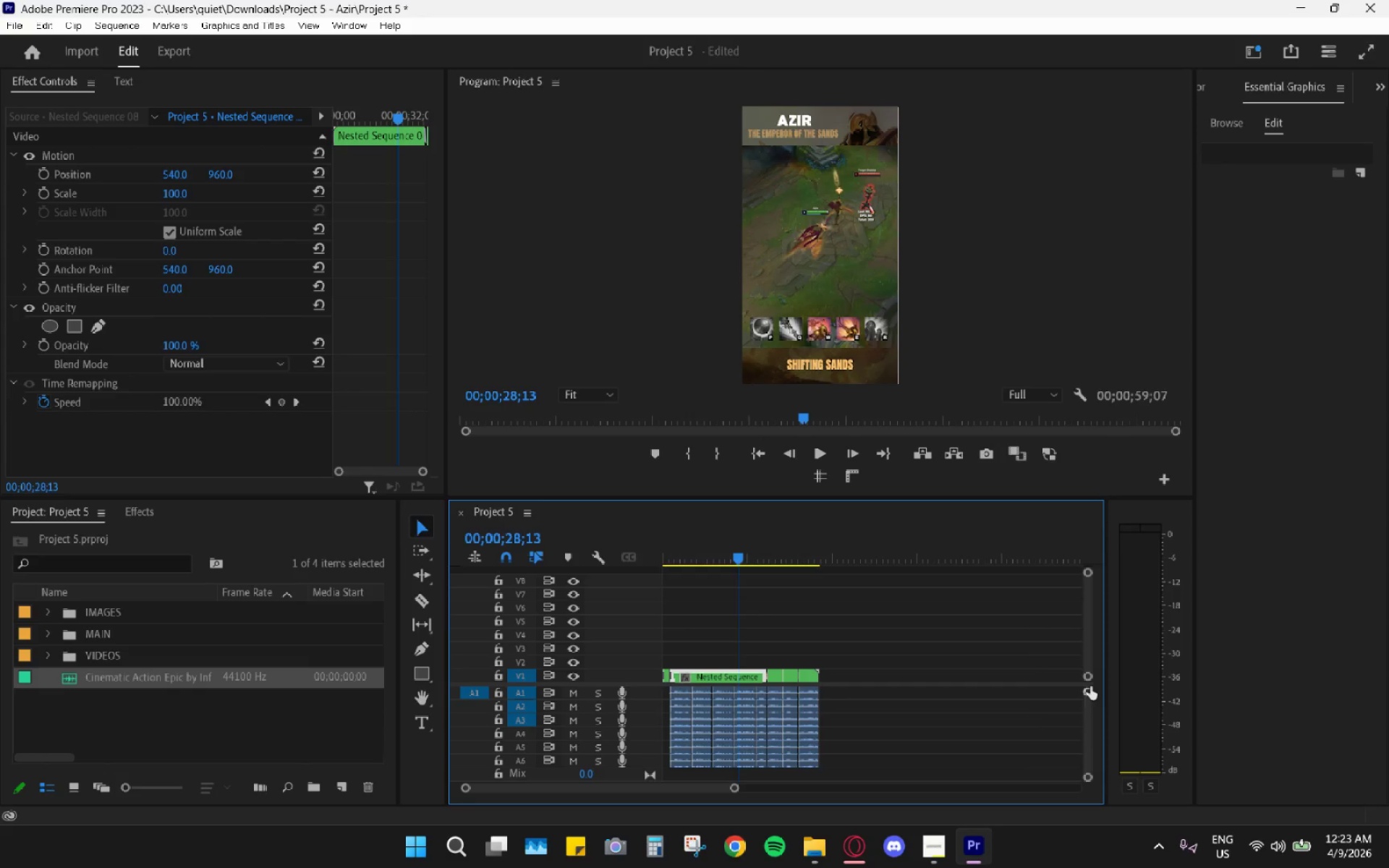 
left_click_drag(start_coordinate=[1091, 683], to_coordinate=[1087, 669])
 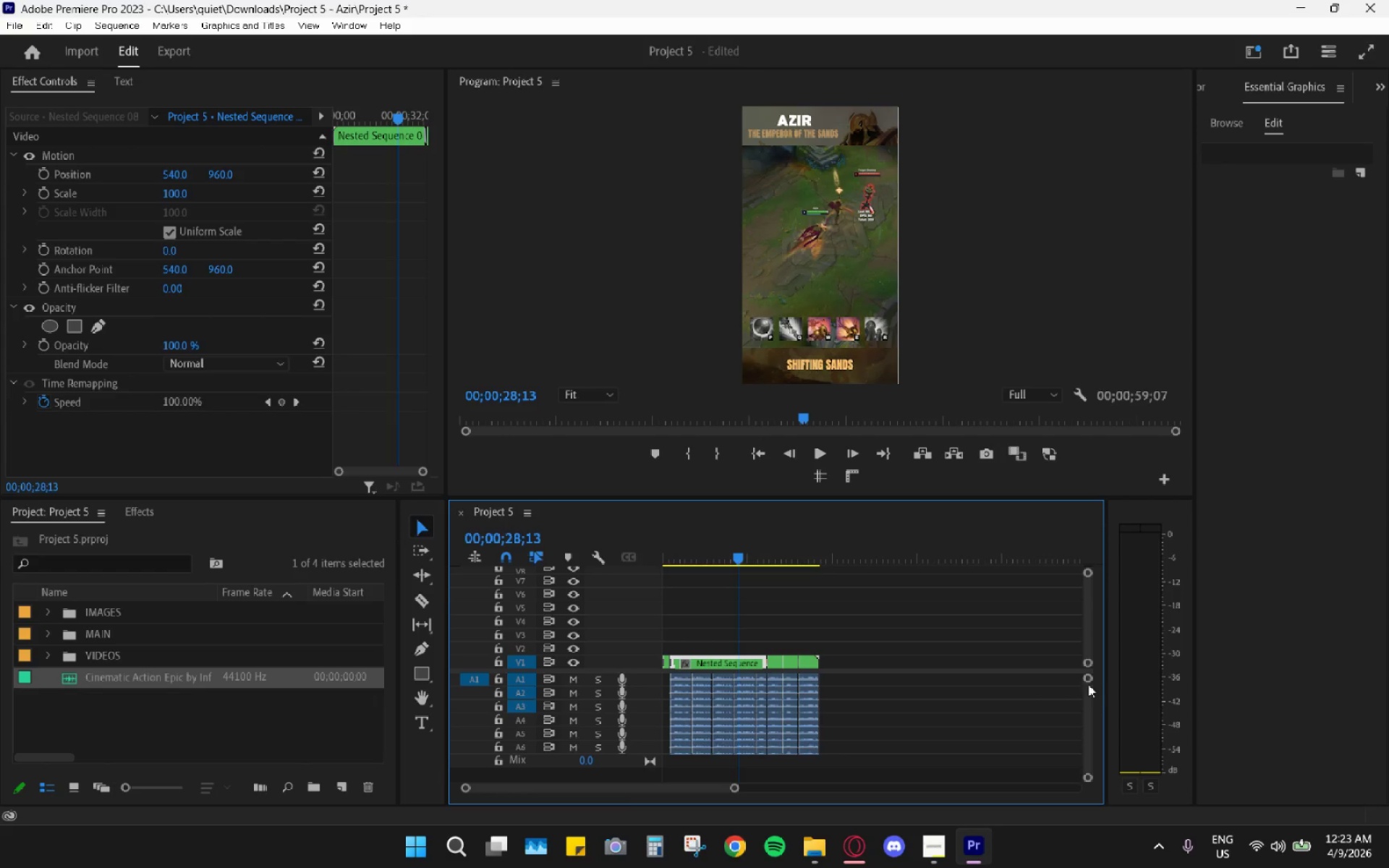 
left_click_drag(start_coordinate=[1090, 696], to_coordinate=[1090, 682])
 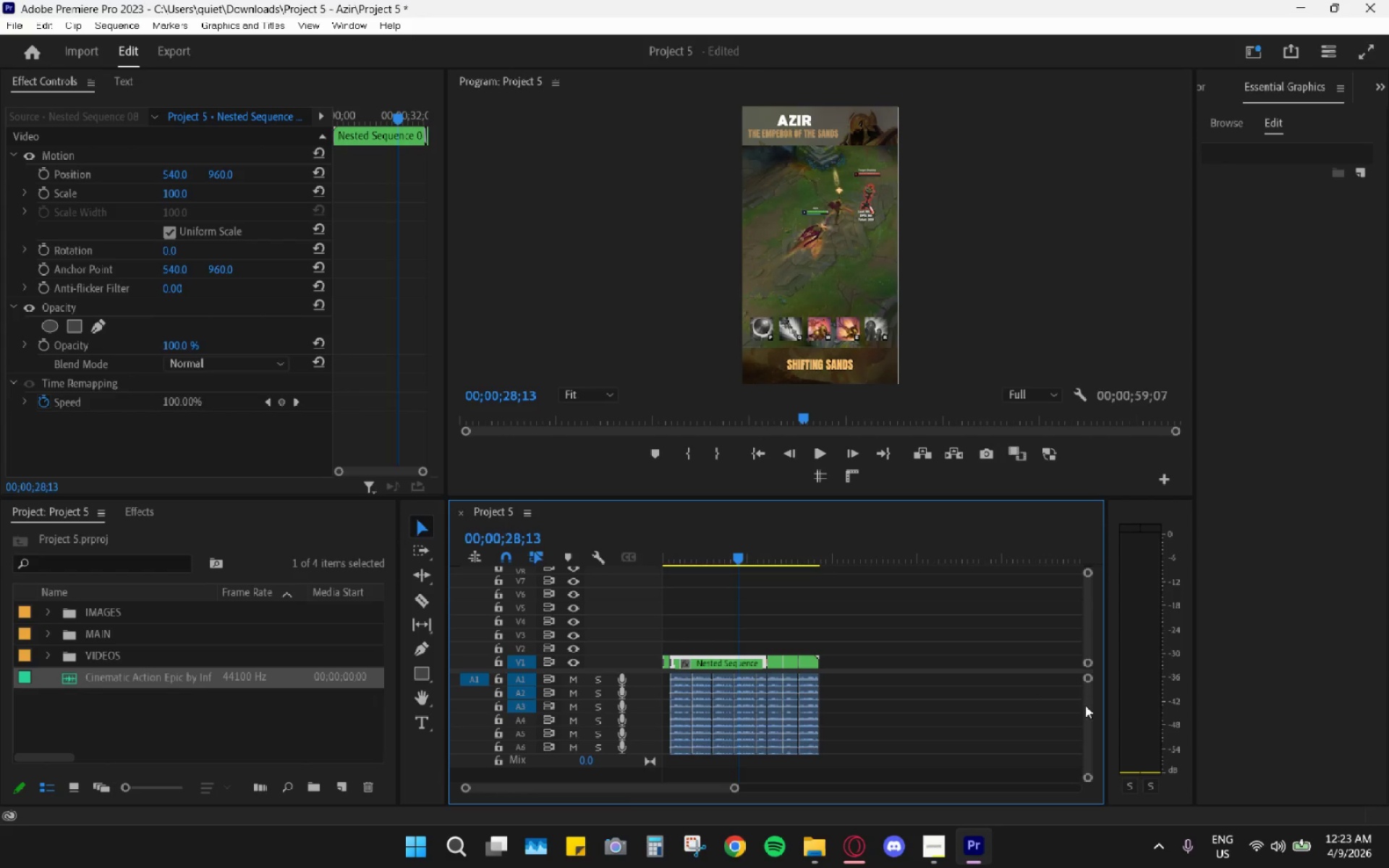 
left_click_drag(start_coordinate=[1089, 704], to_coordinate=[1067, 783])
 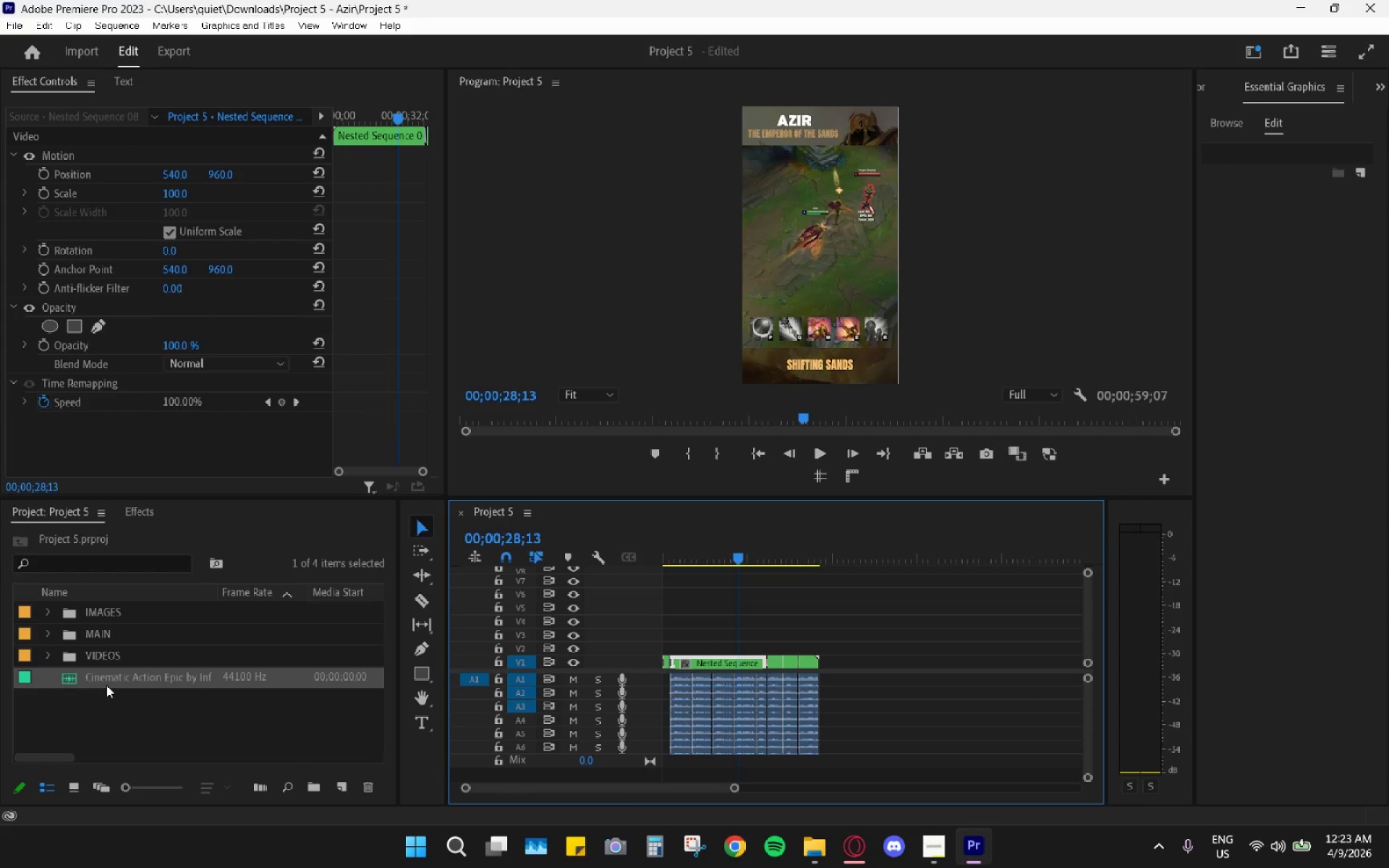 
left_click_drag(start_coordinate=[104, 678], to_coordinate=[666, 778])
 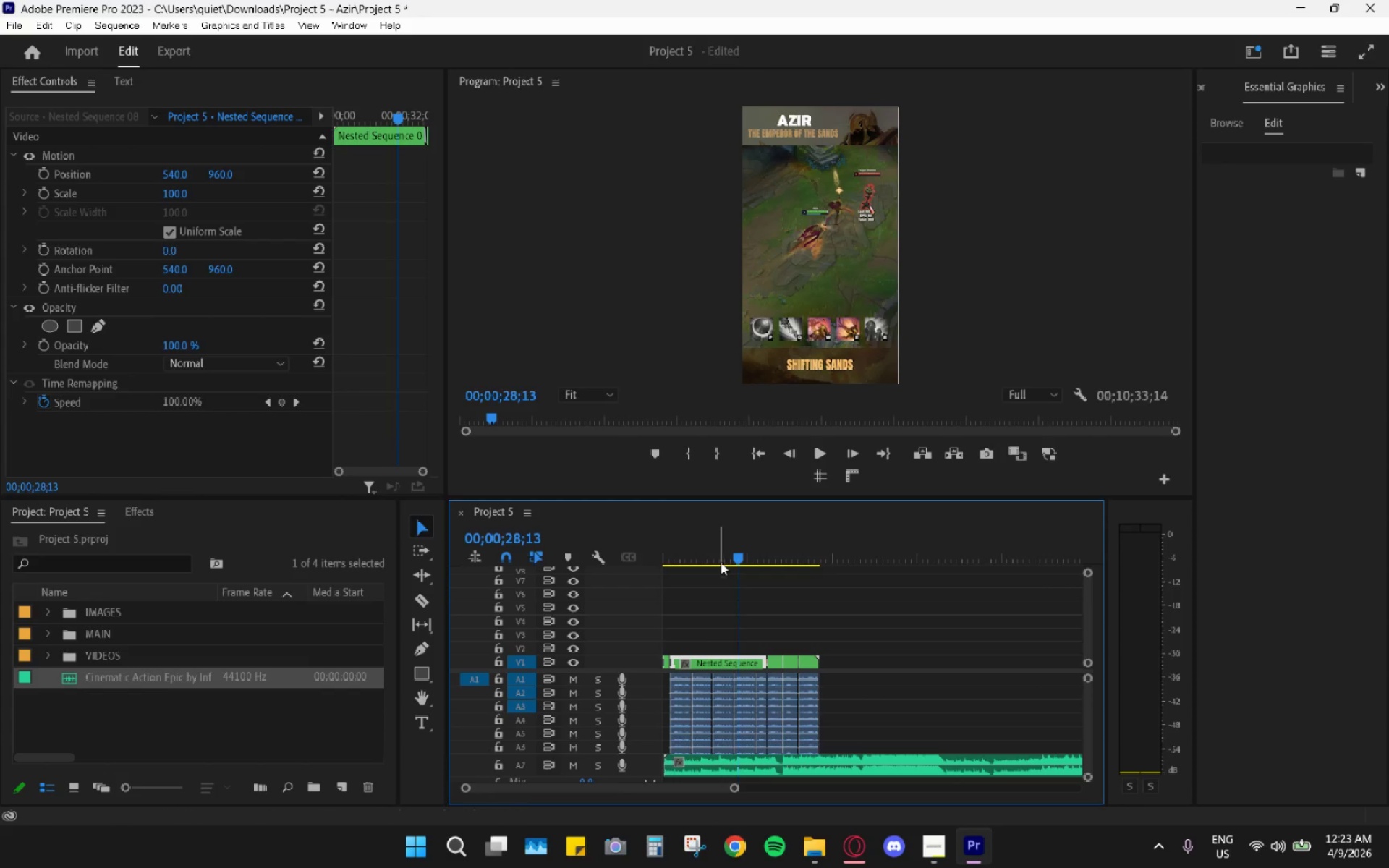 
left_click_drag(start_coordinate=[718, 540], to_coordinate=[558, 571])
 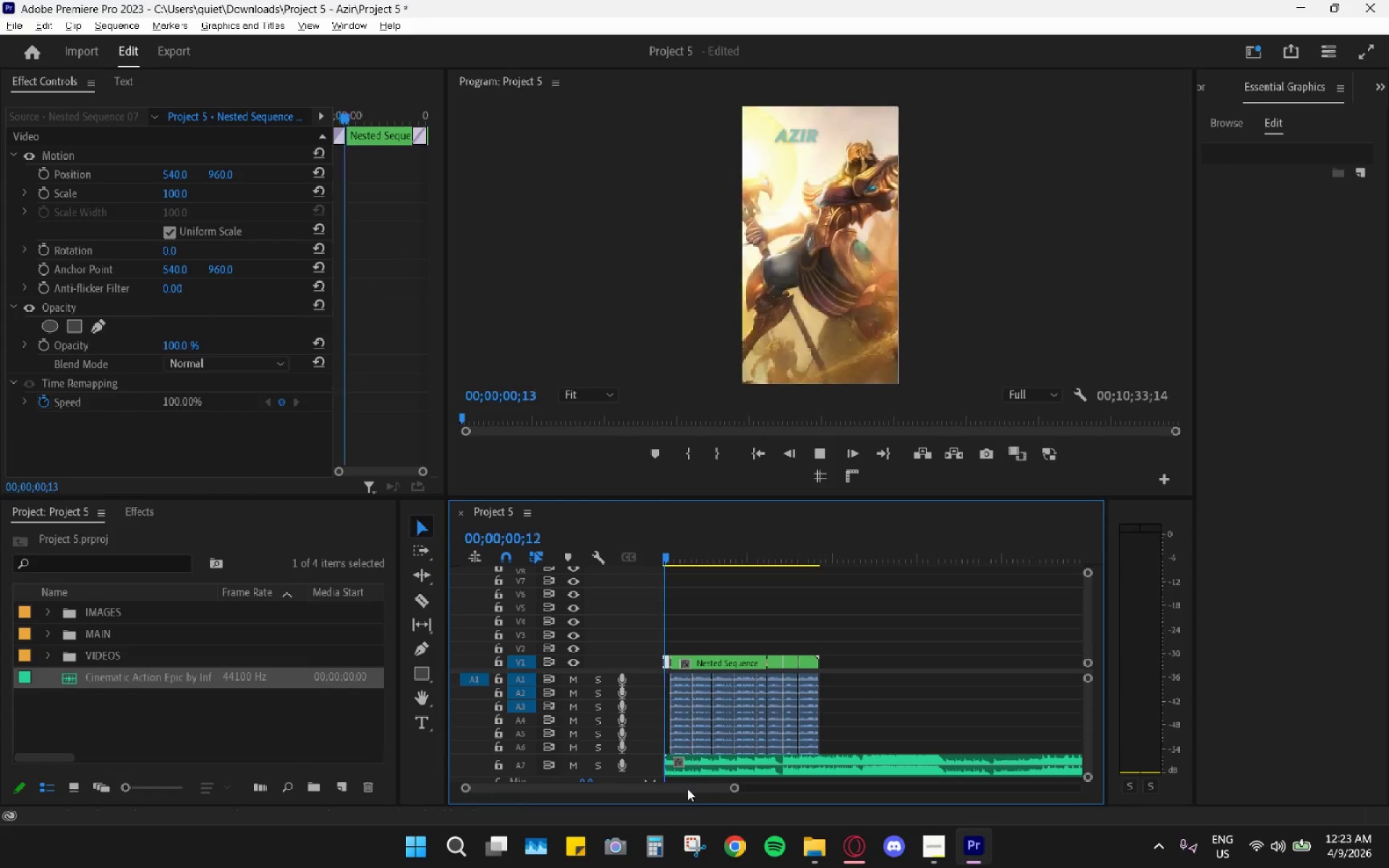 
key(Space)
 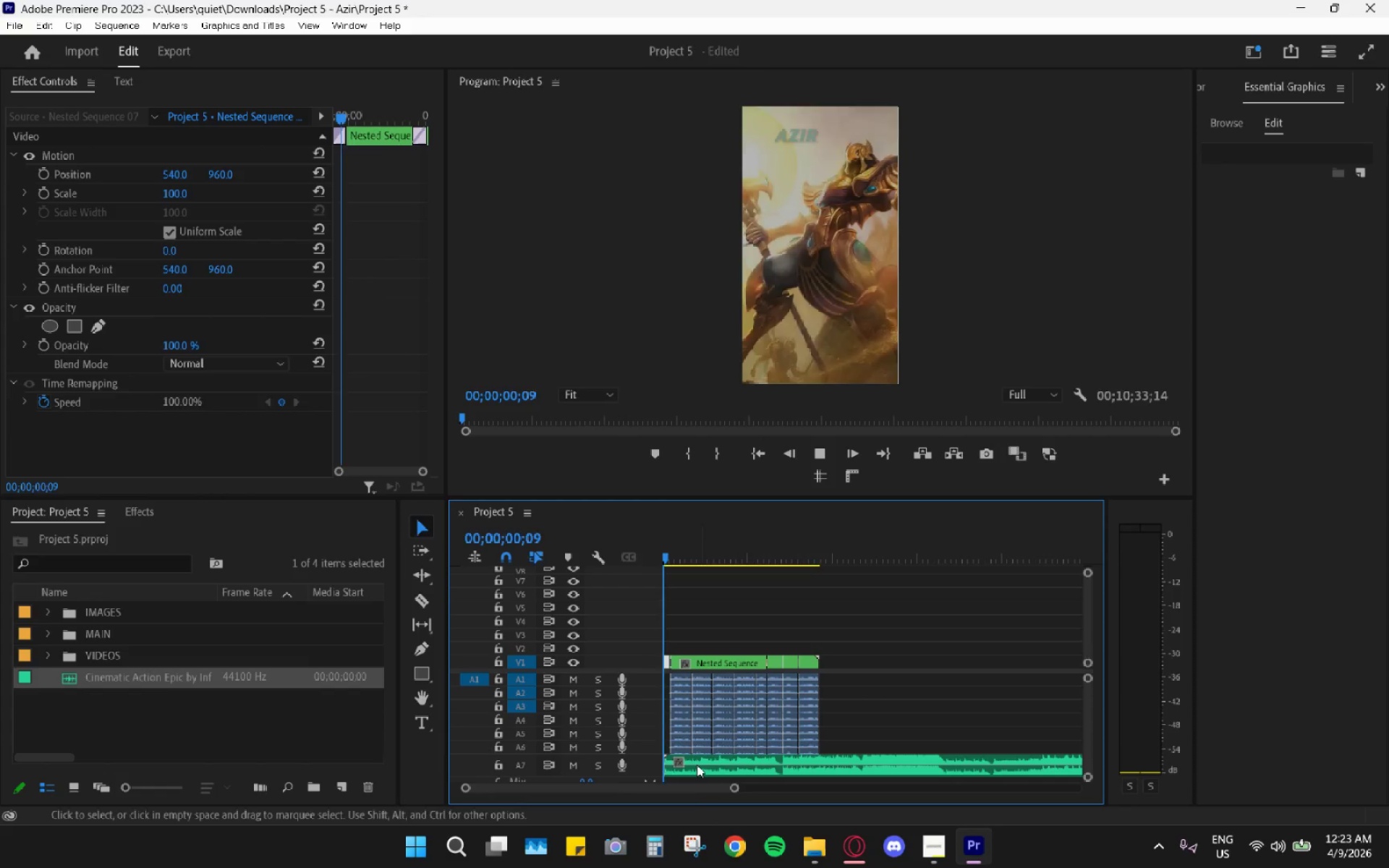 
hold_key(key=AltLeft, duration=1.24)
scroll: coordinate [734, 767], scroll_direction: up, amount: 15.0
 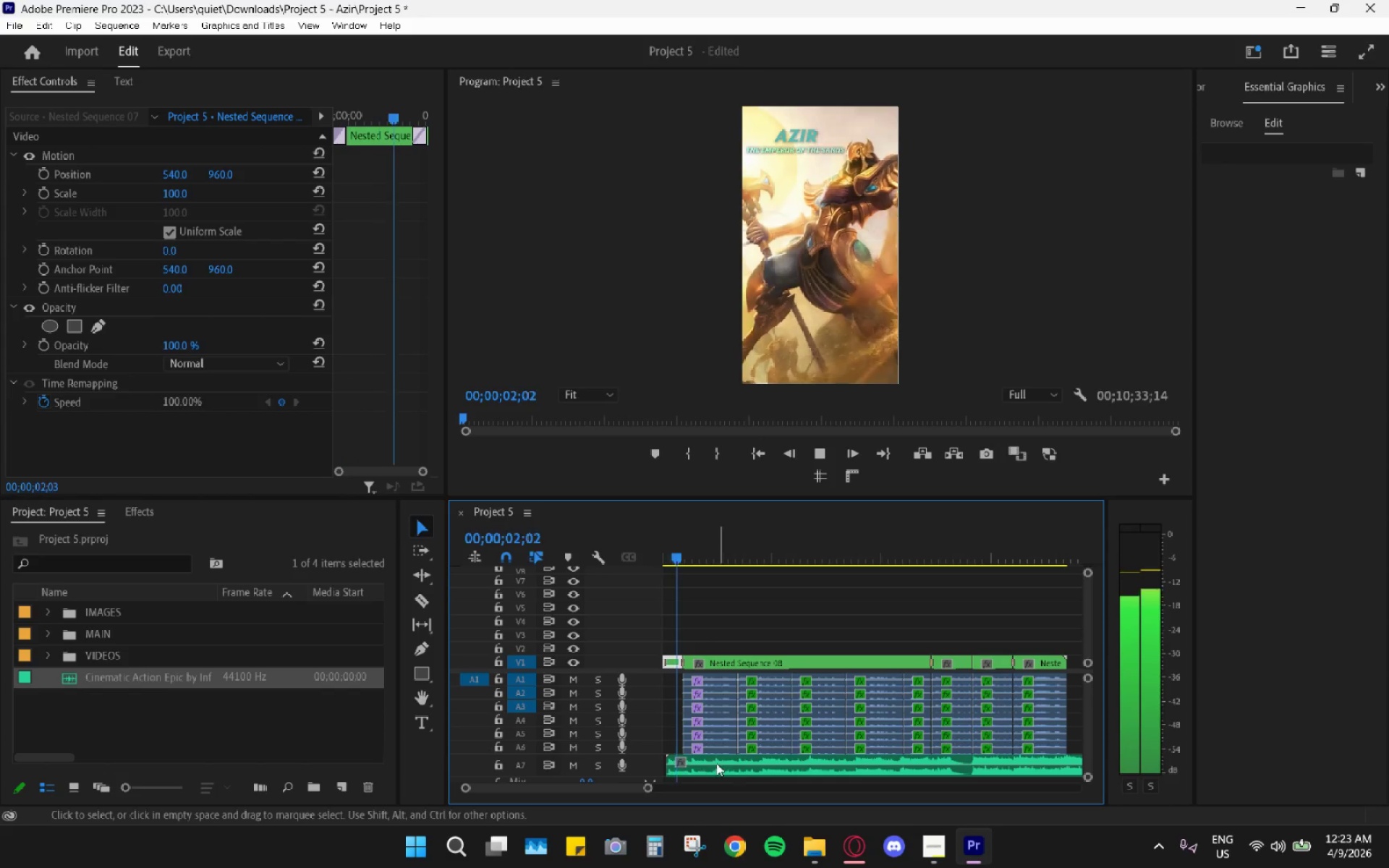 
key(Space)
 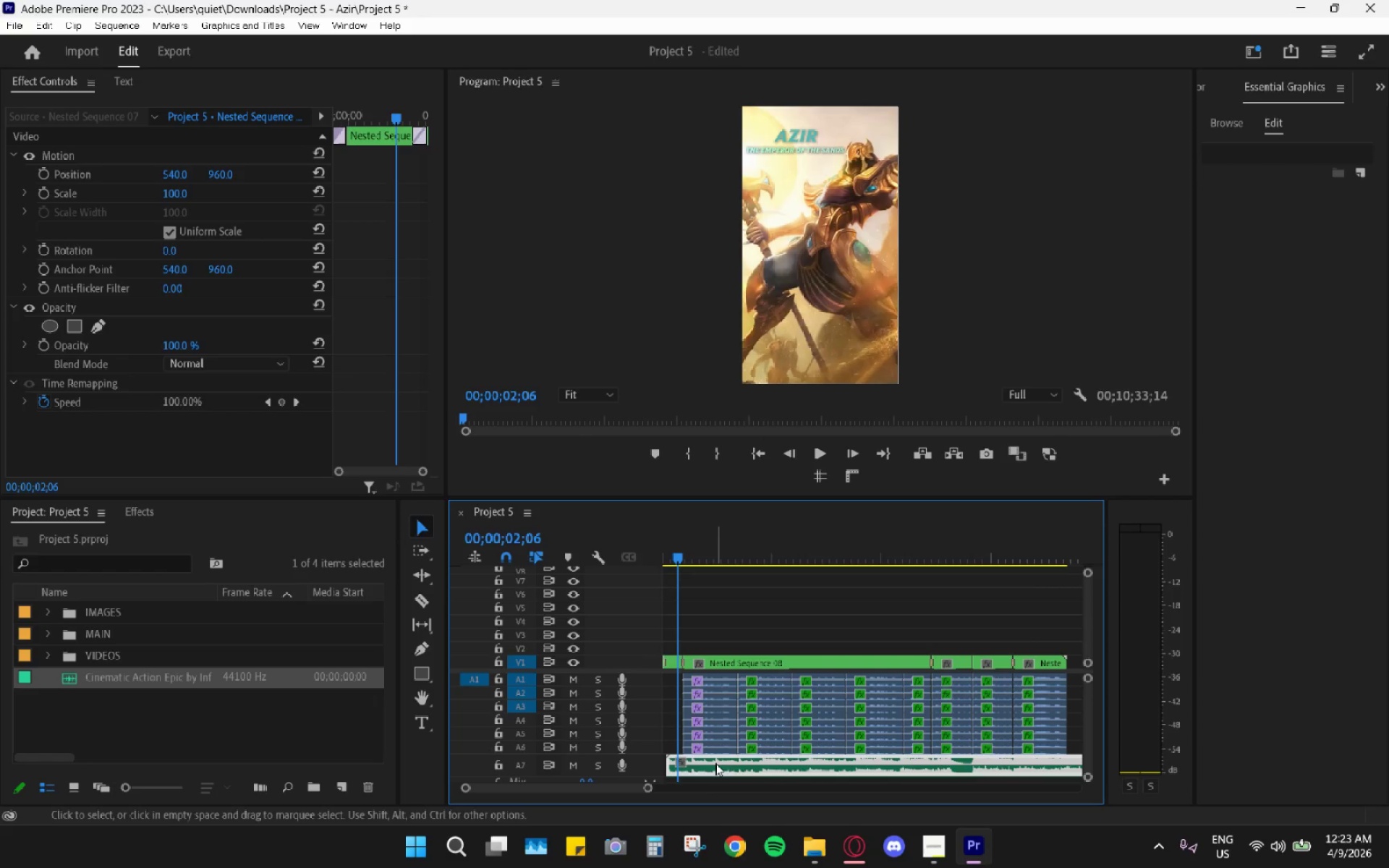 
left_click([715, 763])
 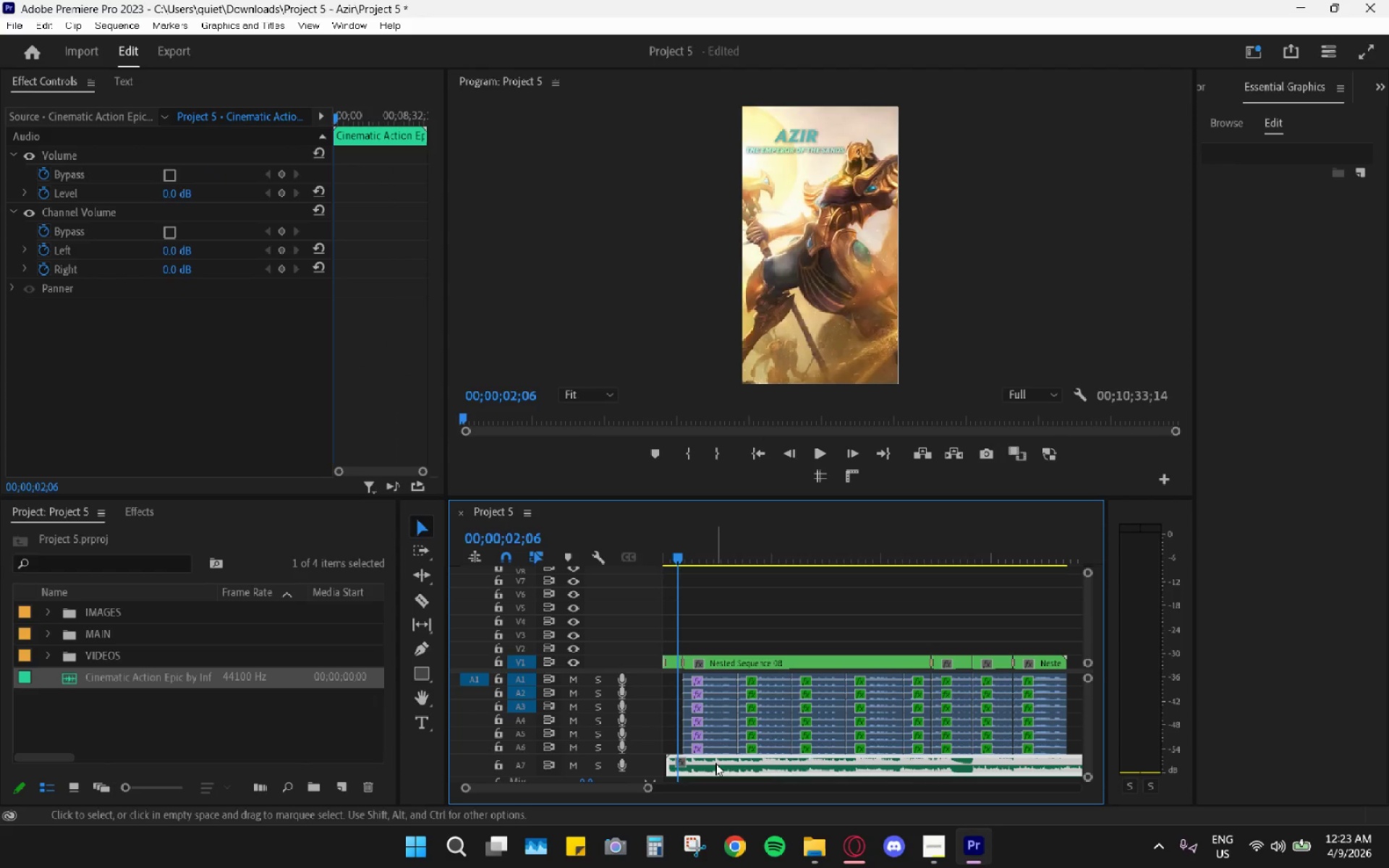 
key(G)
 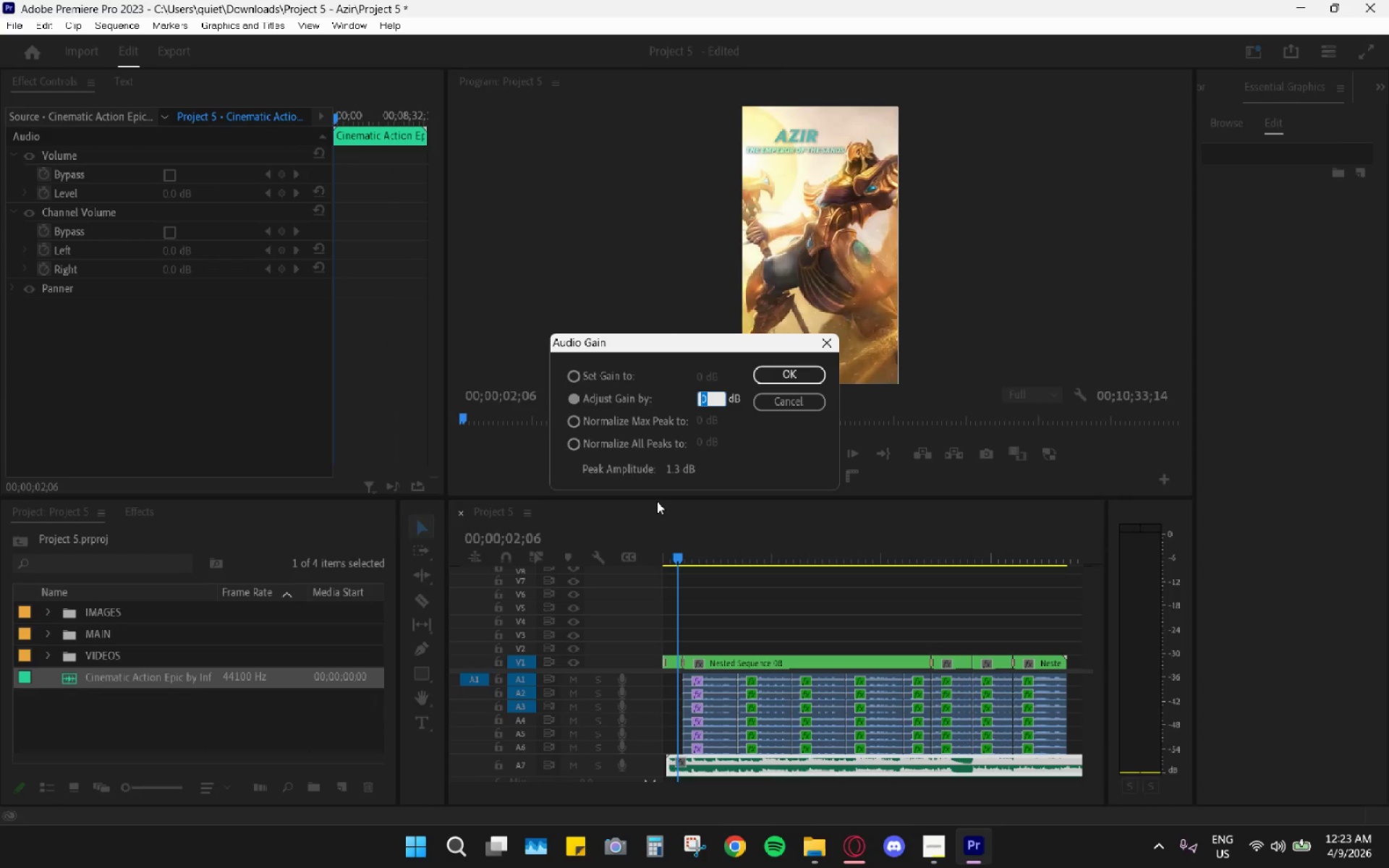 
key(Minus)
 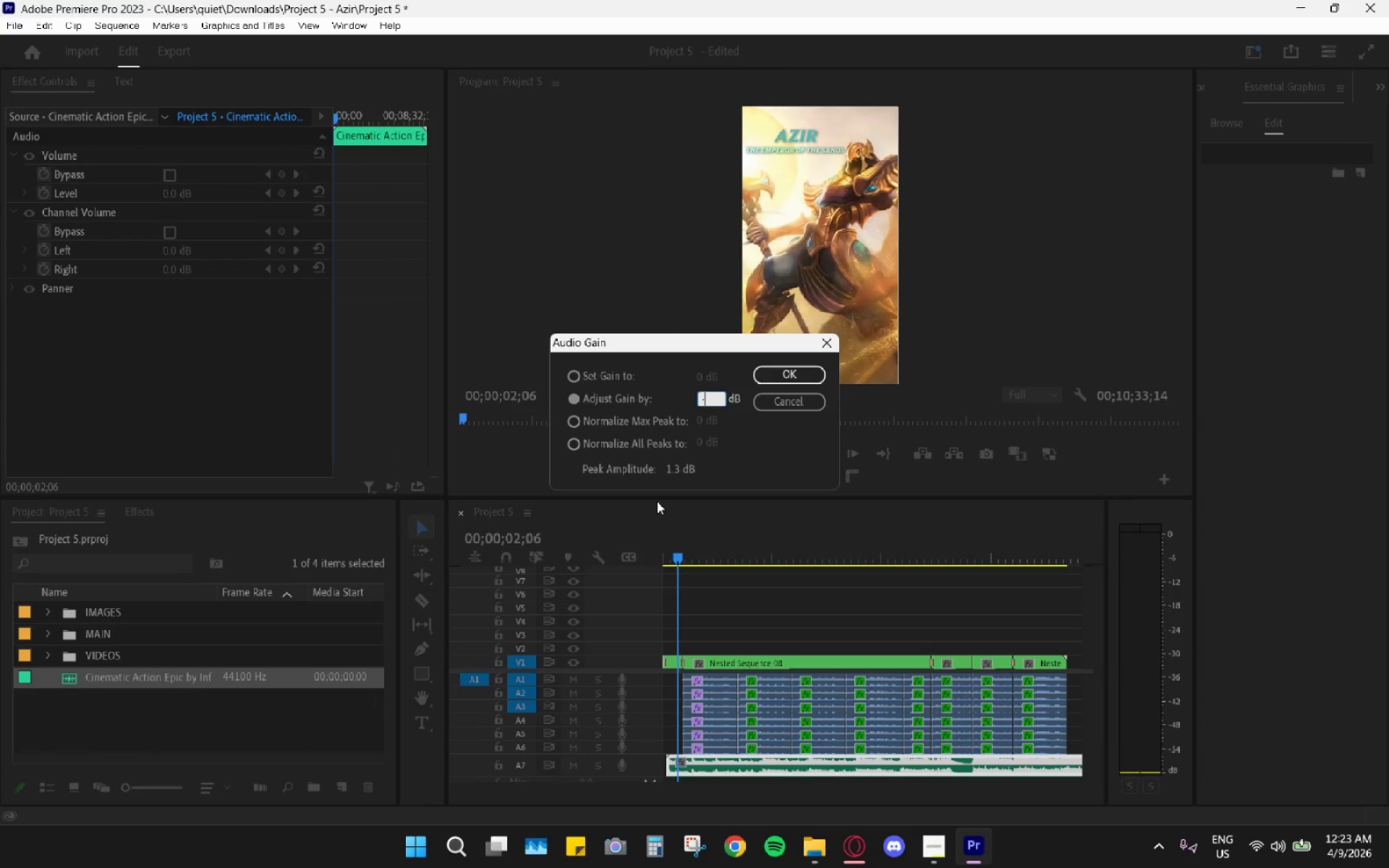 
key(5)
 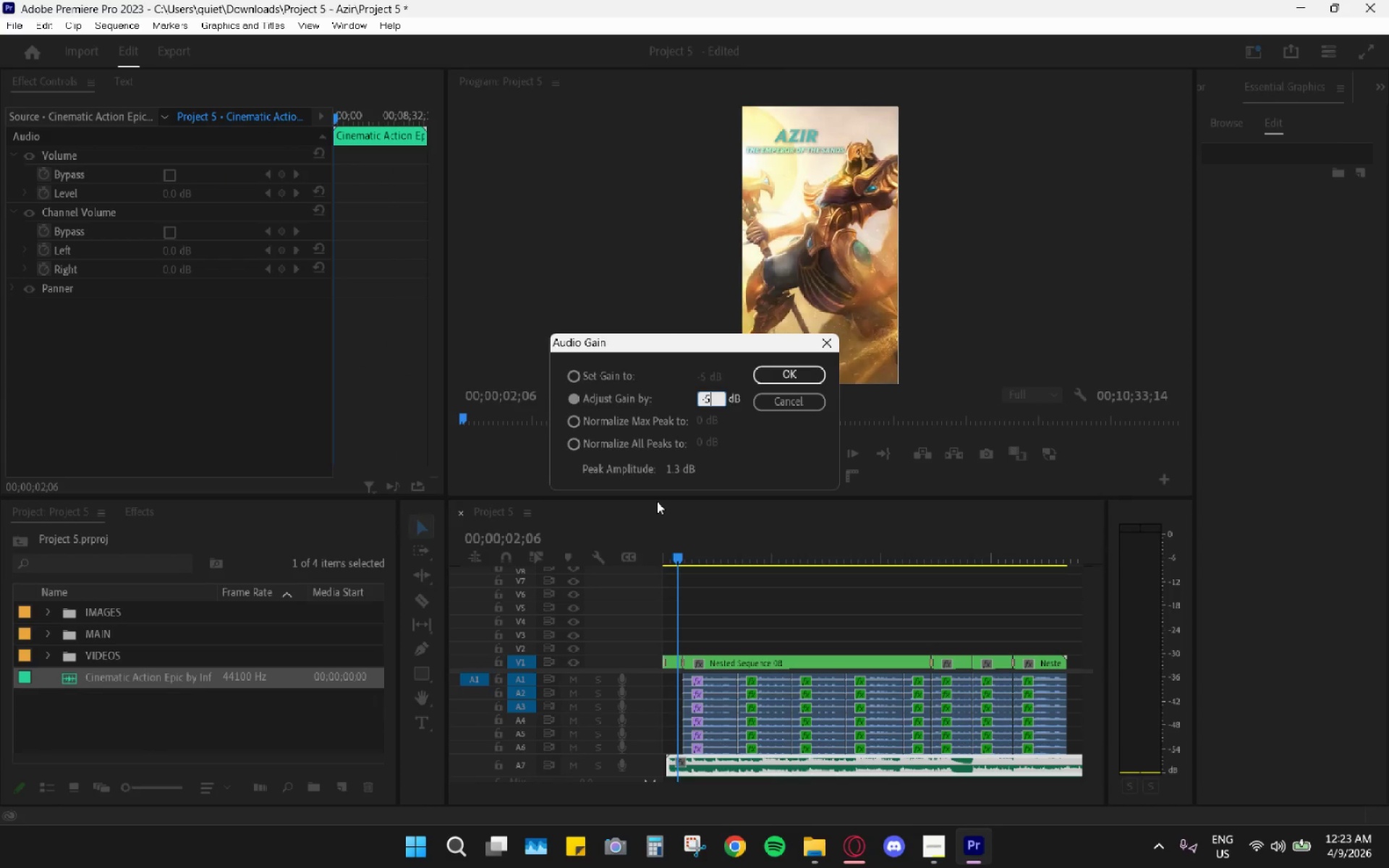 
key(Enter)
 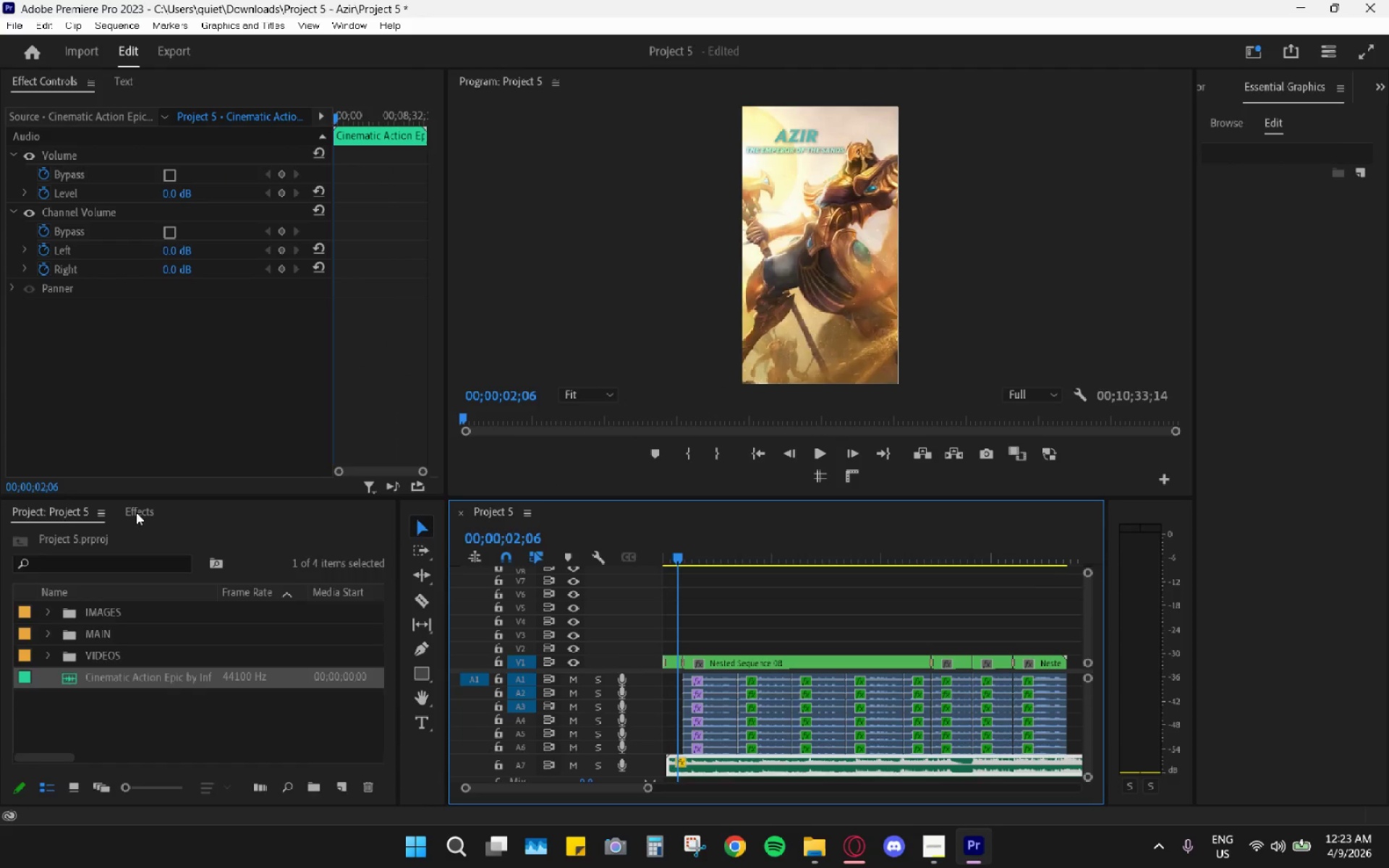 
double_click([106, 528])
 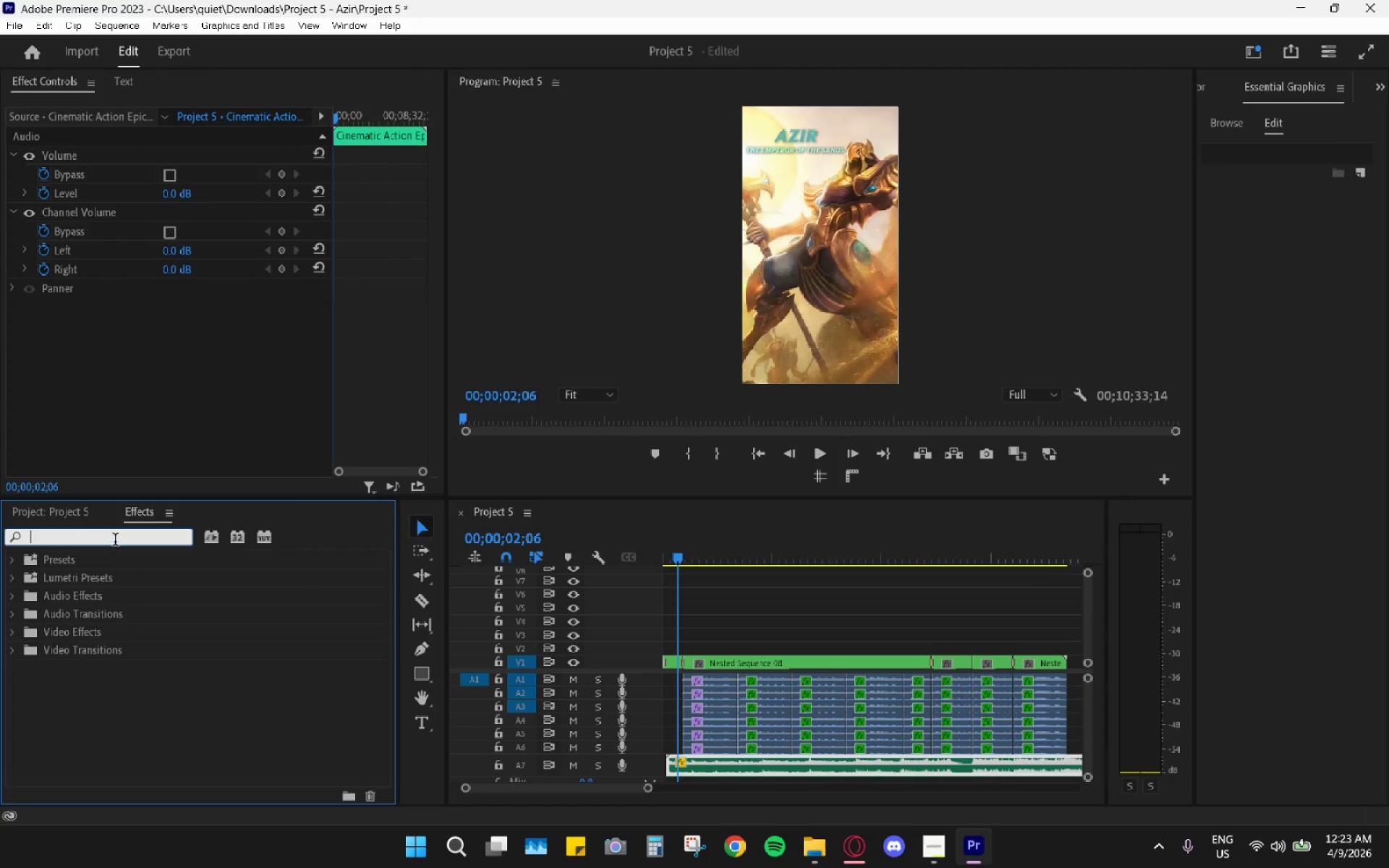 
type(hard)
 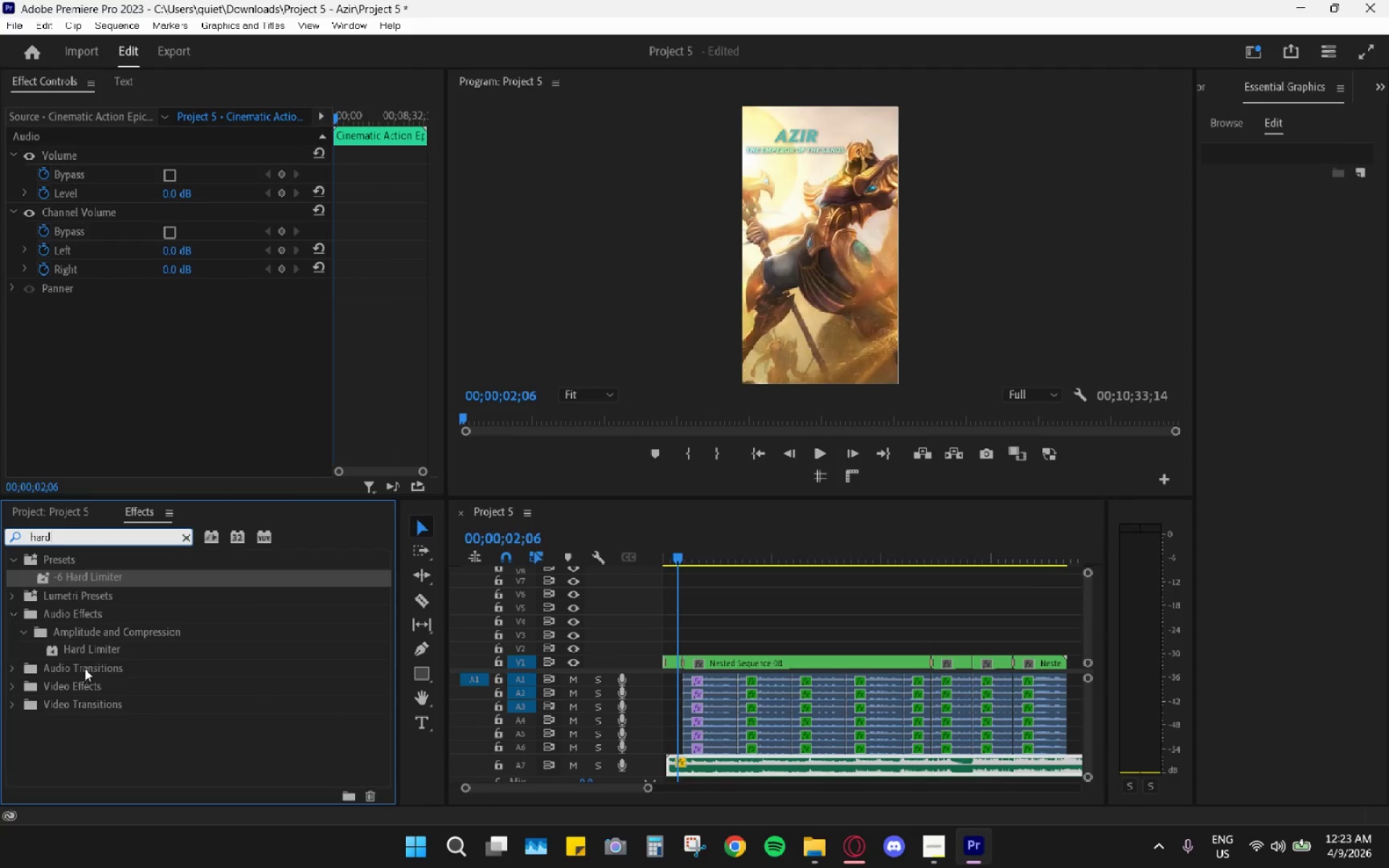 
left_click_drag(start_coordinate=[93, 646], to_coordinate=[708, 762])
 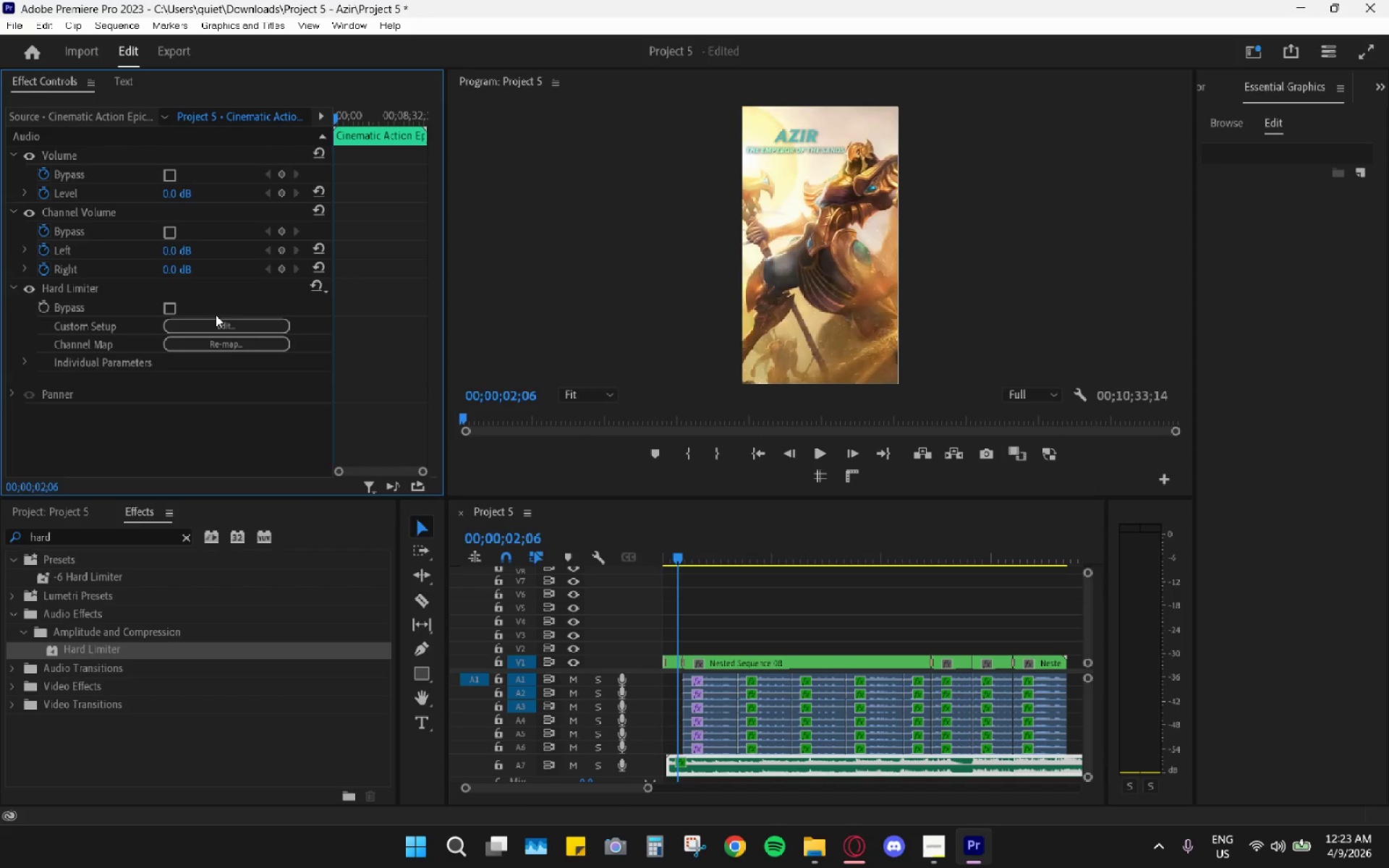 
double_click([213, 320])
 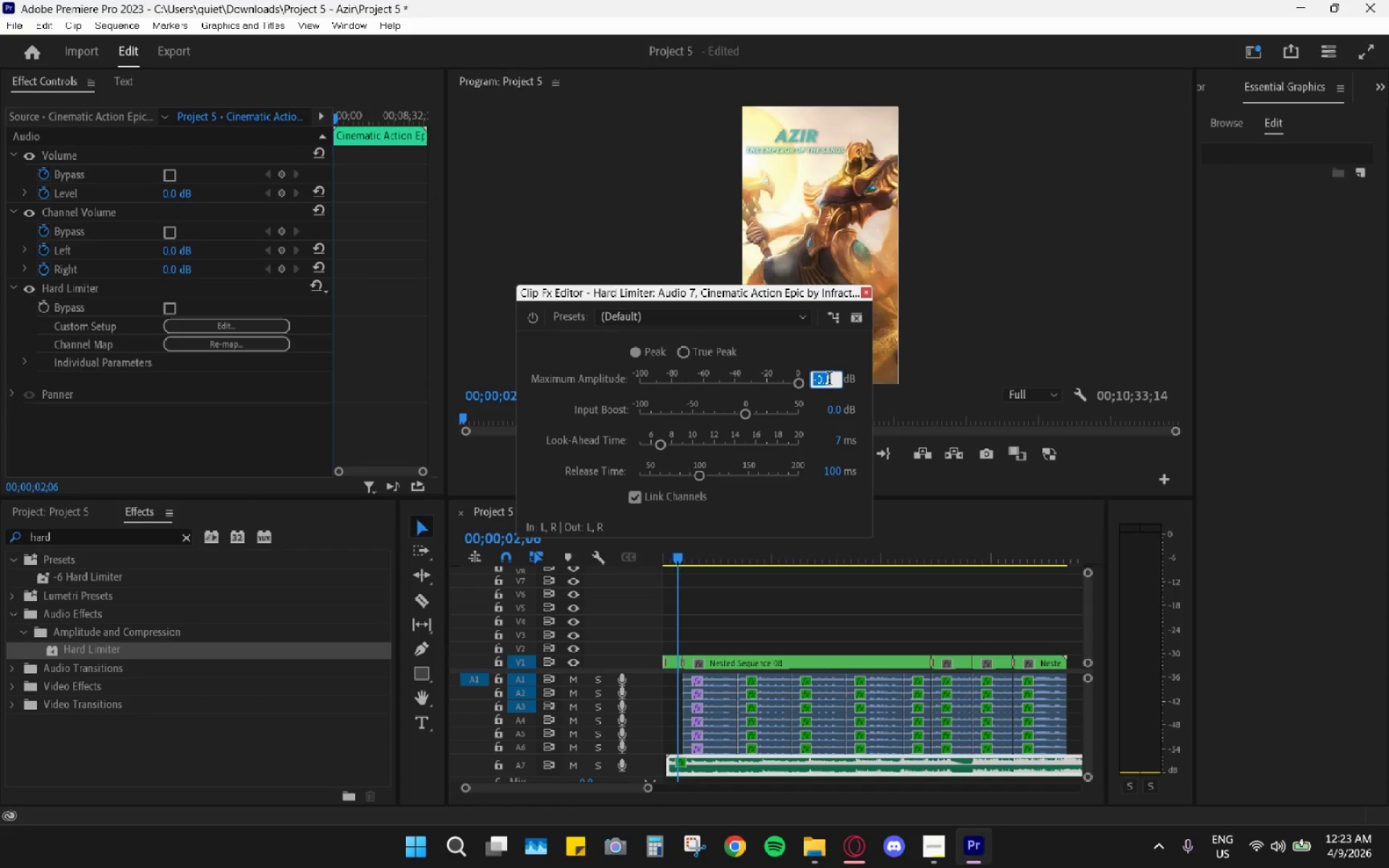 
type(-12)
 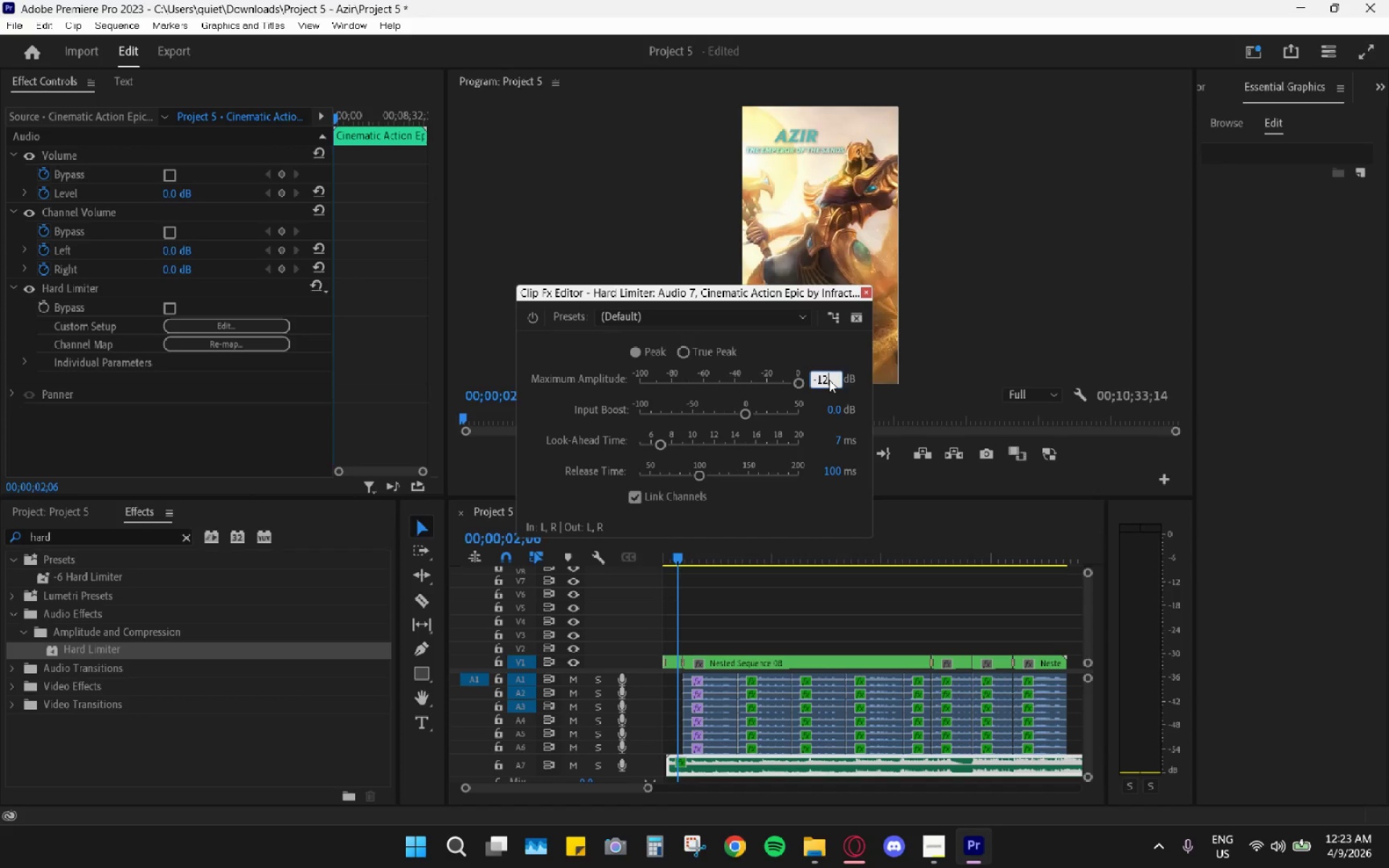 
key(Enter)
 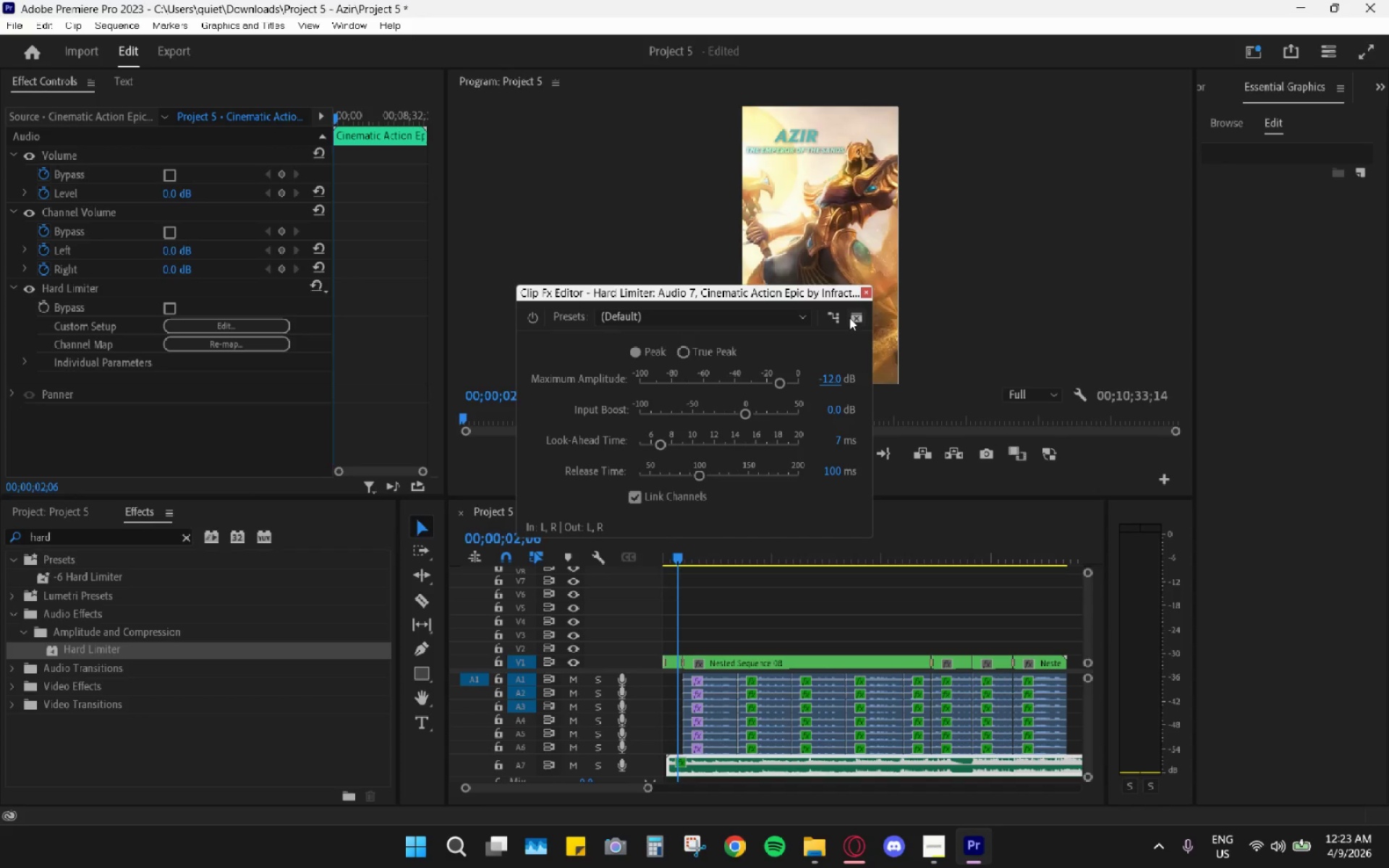 
left_click([862, 296])
 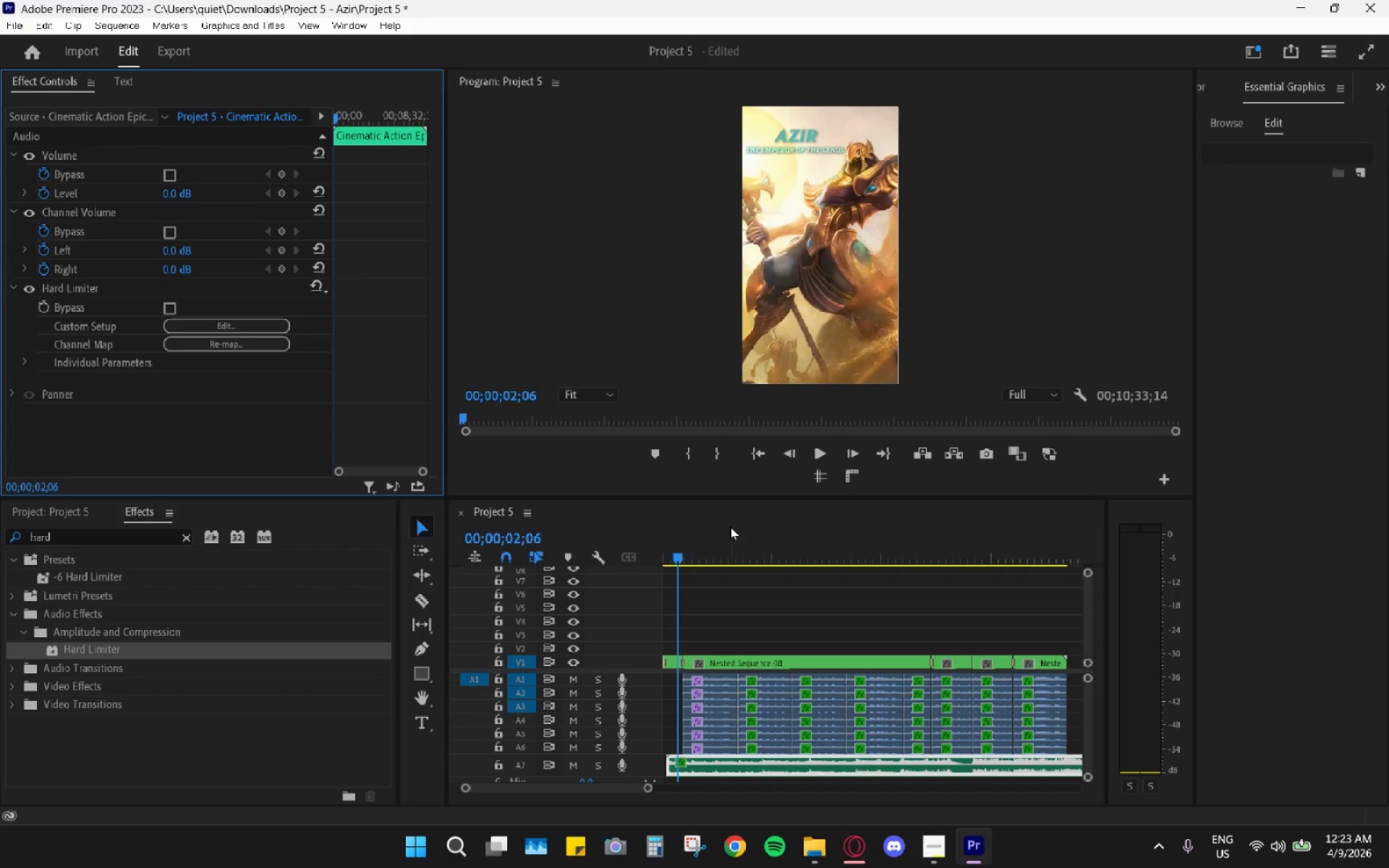 
left_click_drag(start_coordinate=[729, 527], to_coordinate=[579, 554])
 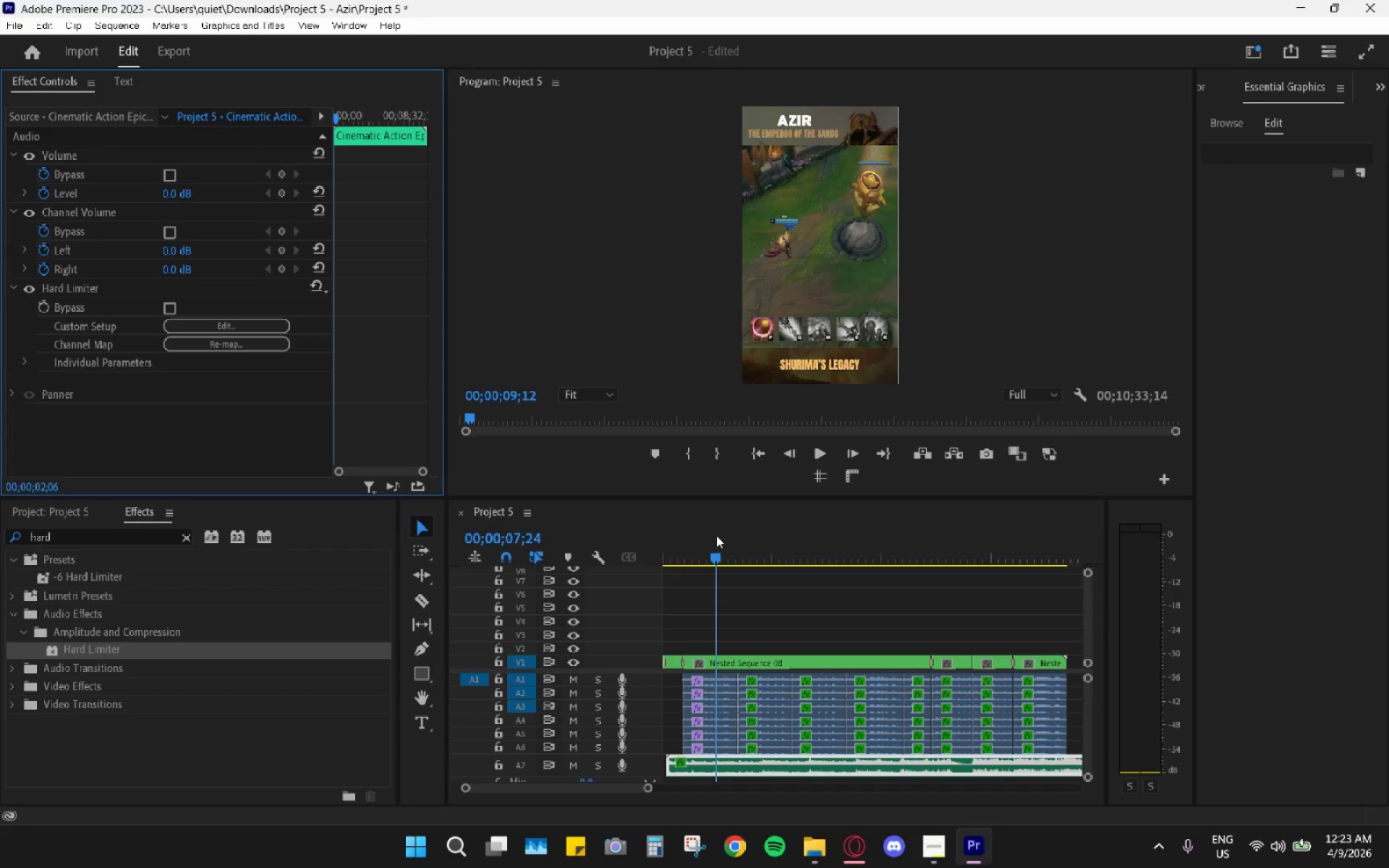 
key(Space)
 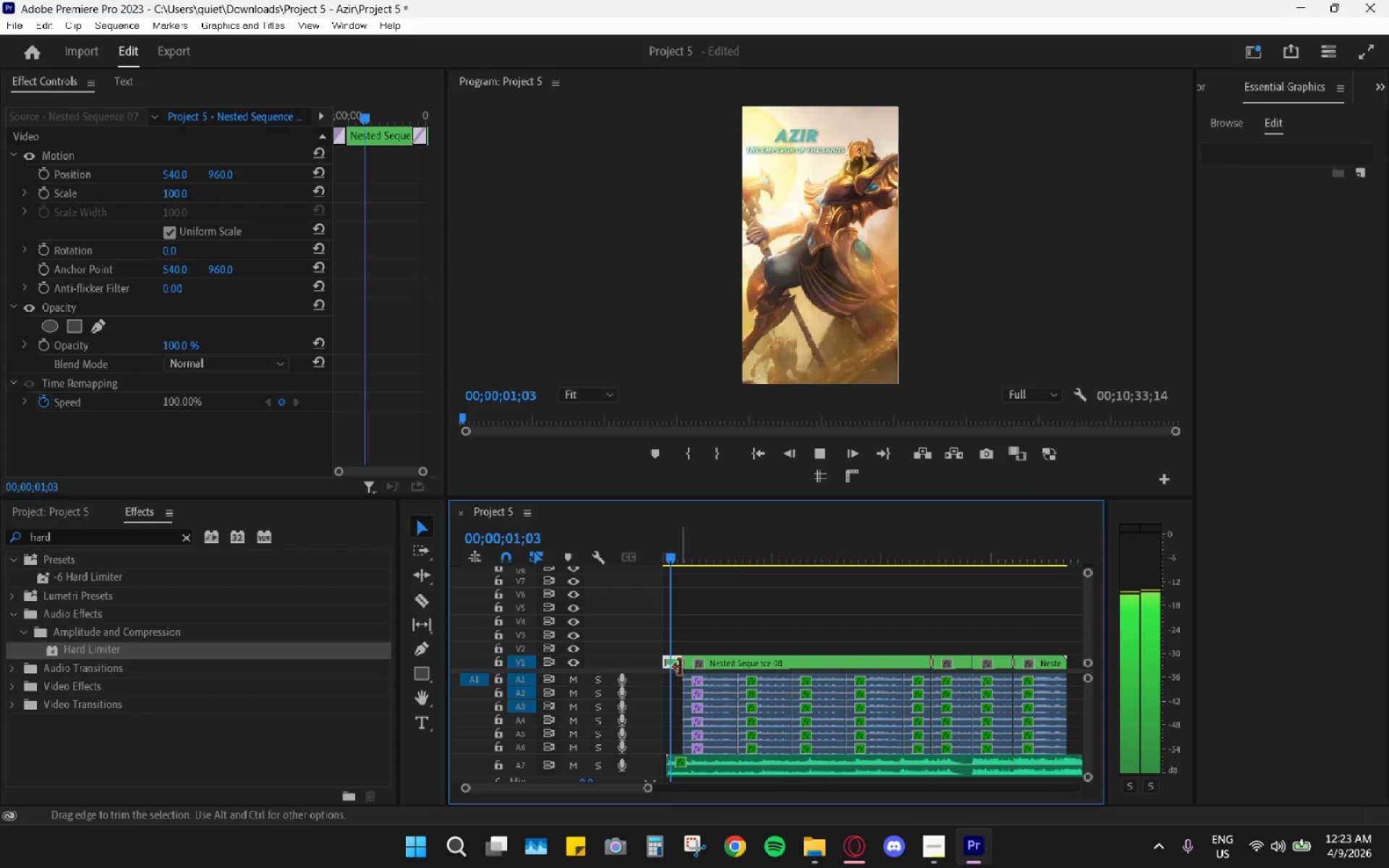 
key(Space)
 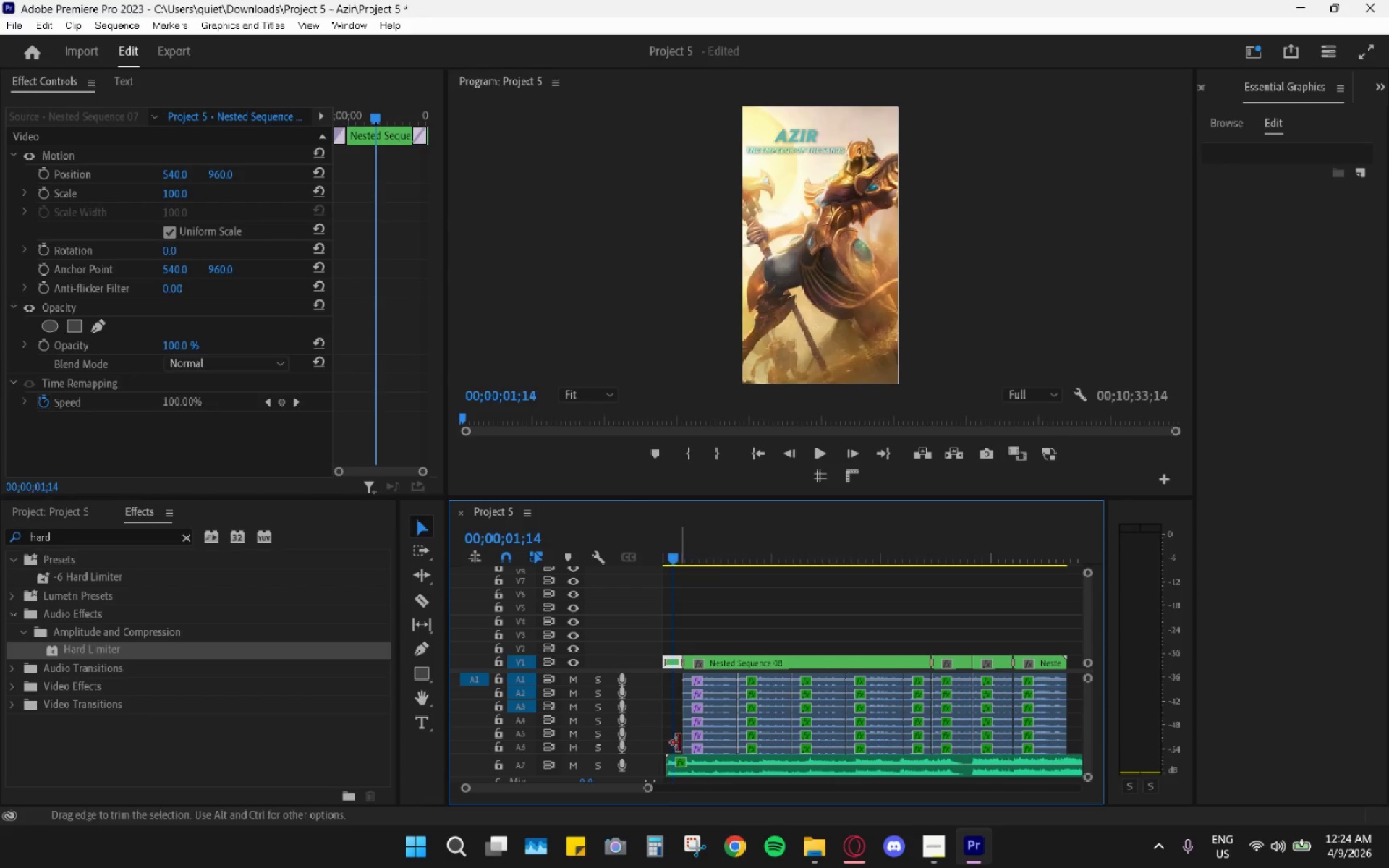 
hold_key(key=AltLeft, duration=0.64)
scroll: coordinate [690, 754], scroll_direction: up, amount: 18.0
 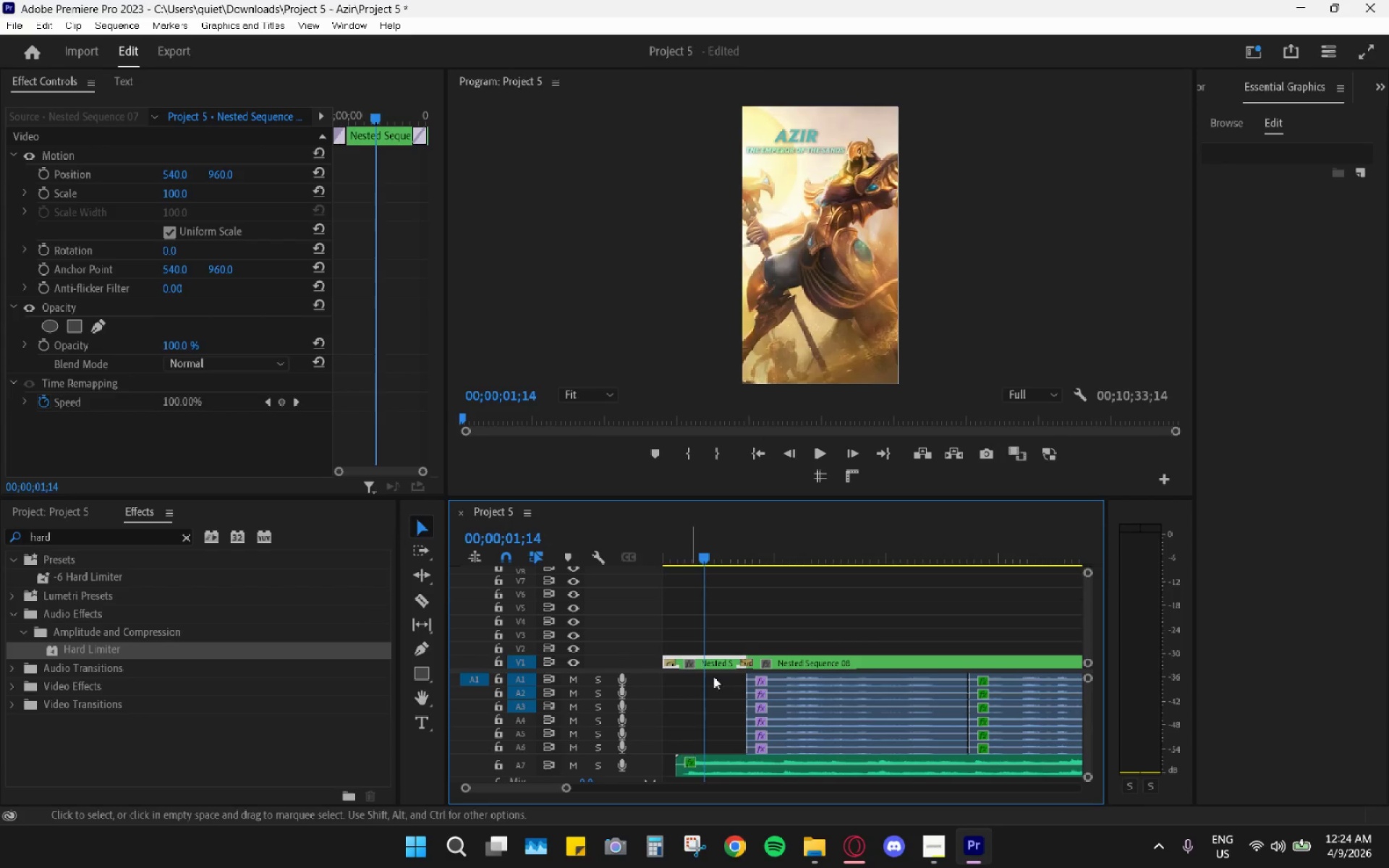 
hold_key(key=AltLeft, duration=0.47)
scroll: coordinate [720, 701], scroll_direction: up, amount: 11.0
 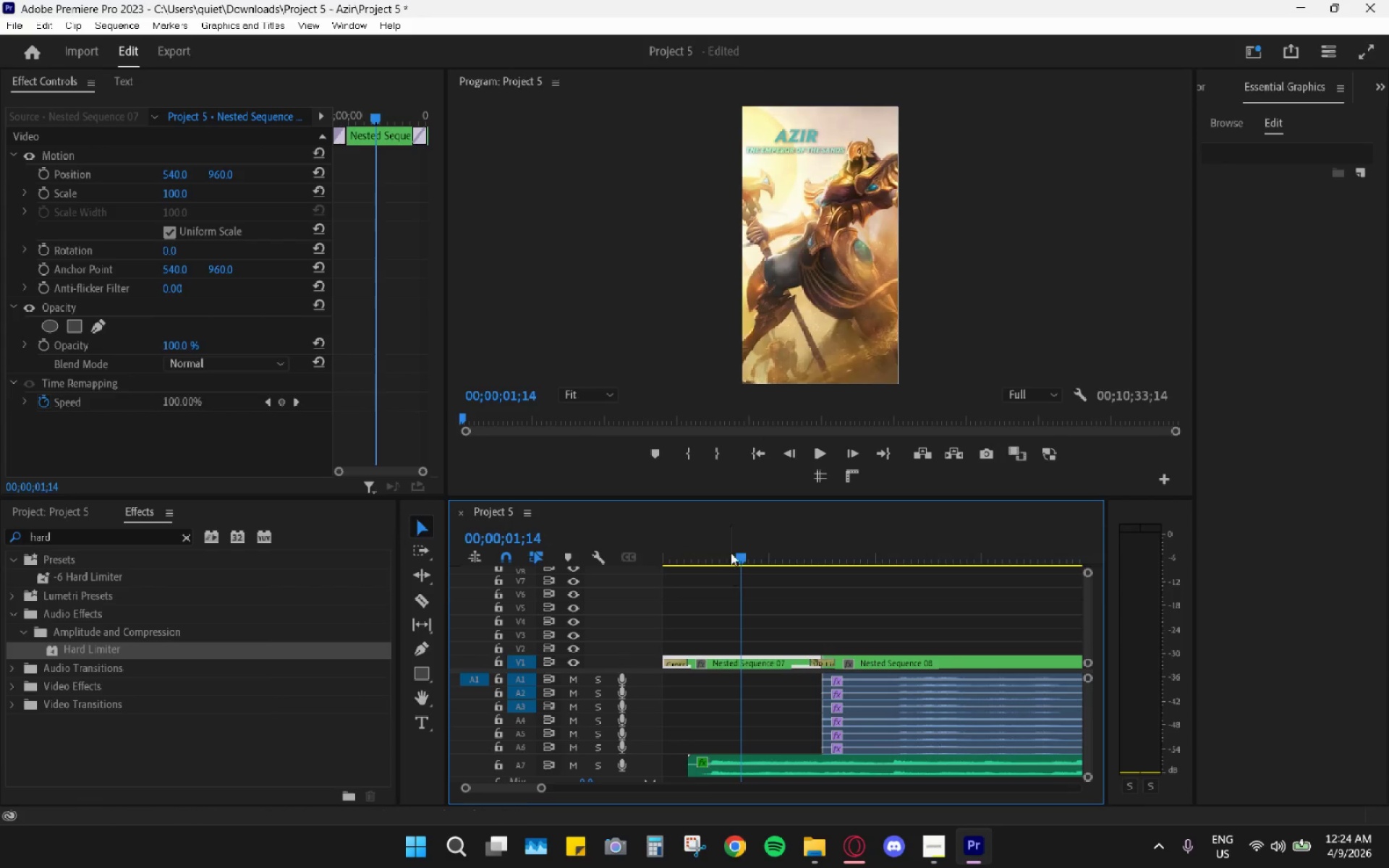 
left_click_drag(start_coordinate=[731, 547], to_coordinate=[710, 556])
 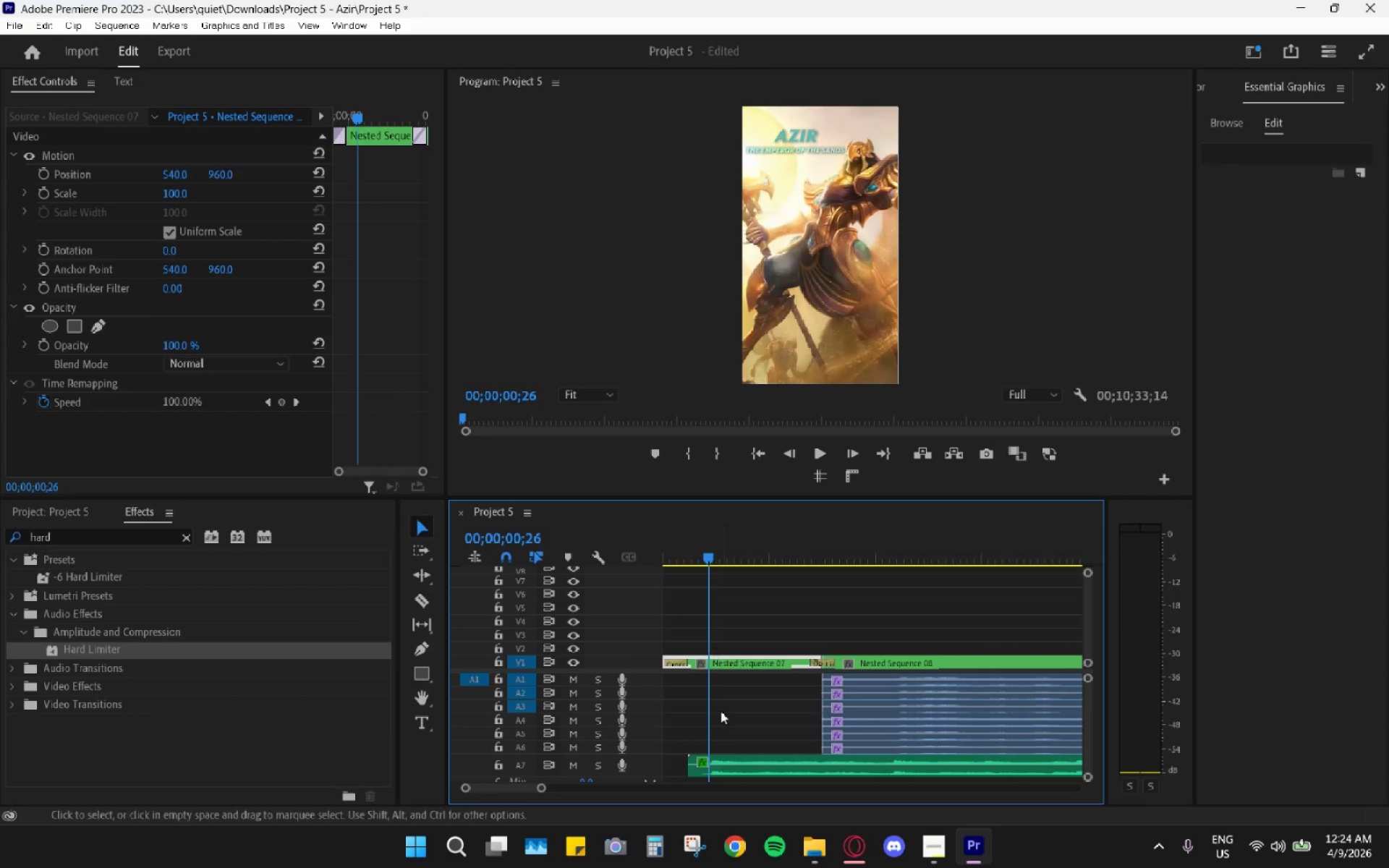 
key(C)
 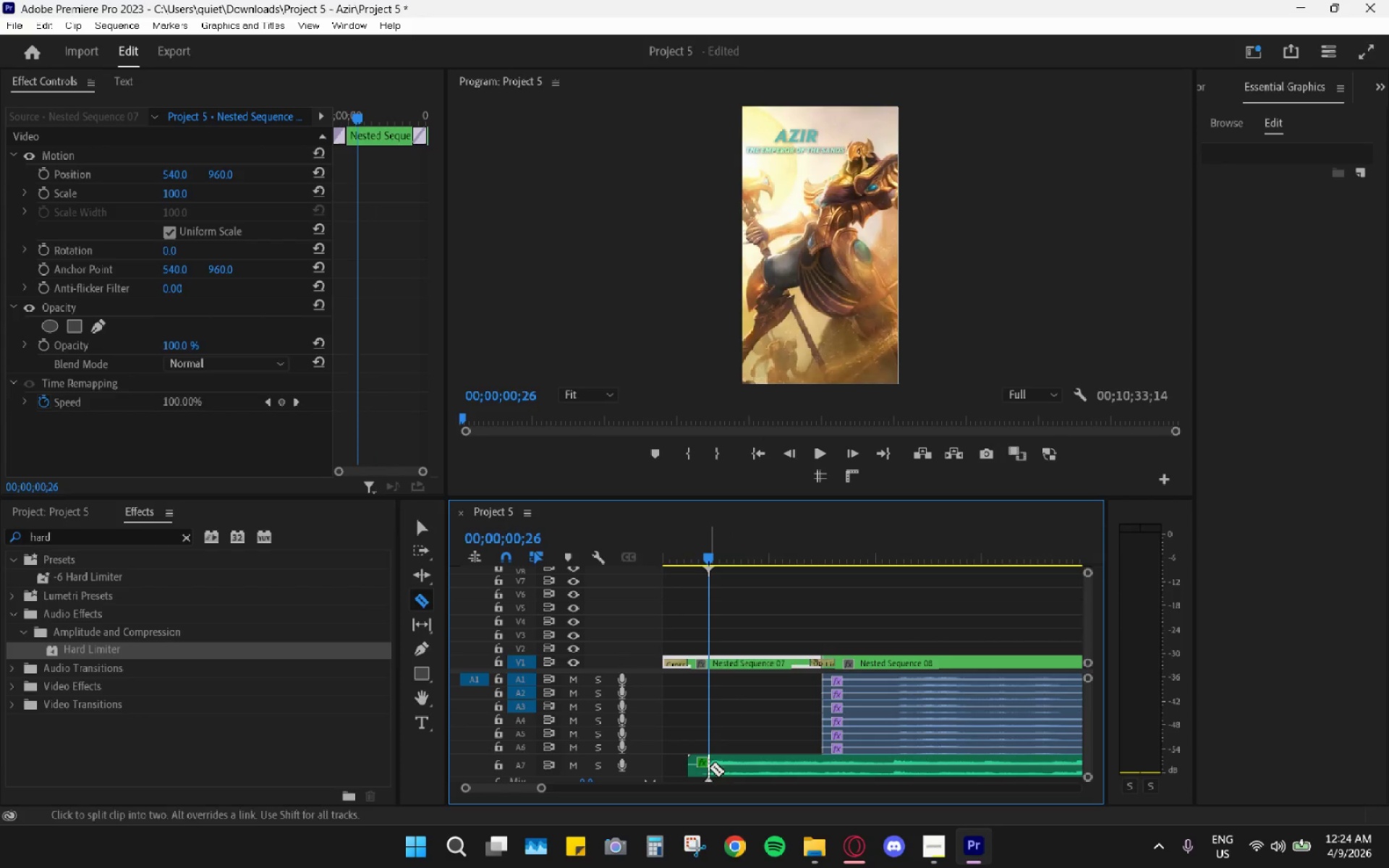 
left_click([709, 767])
 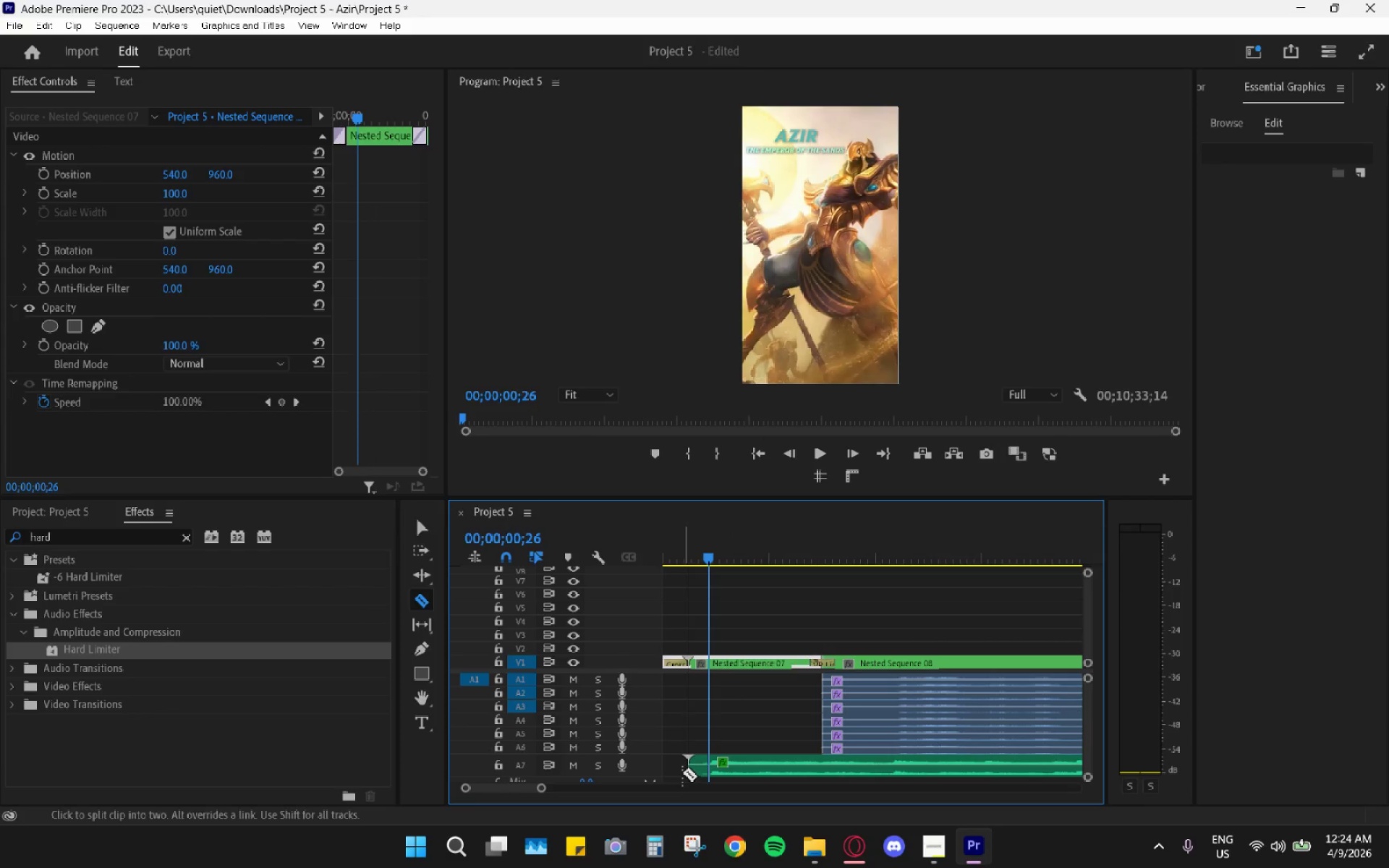 
type(vh )
 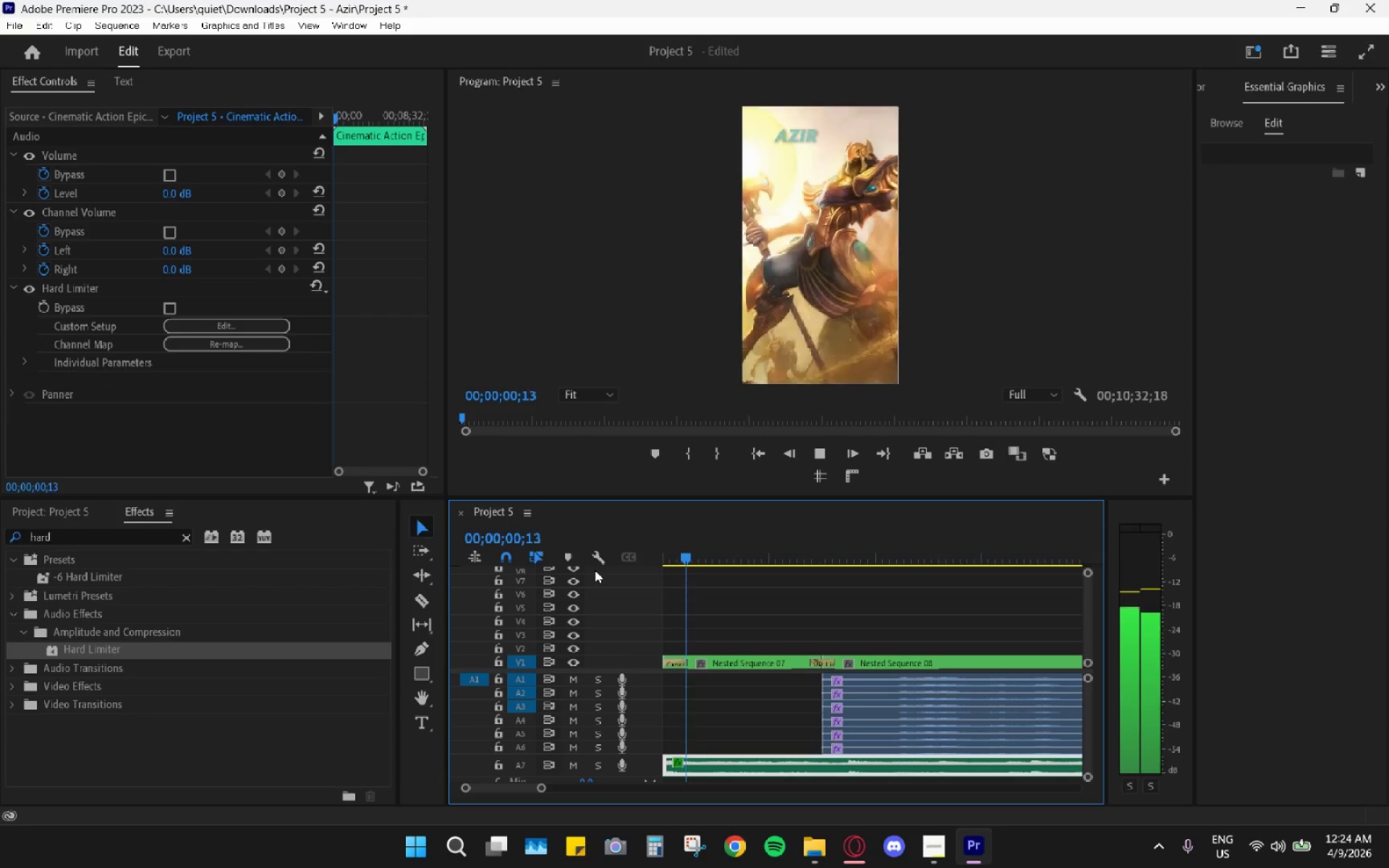 
left_click_drag(start_coordinate=[755, 760], to_coordinate=[685, 760])
 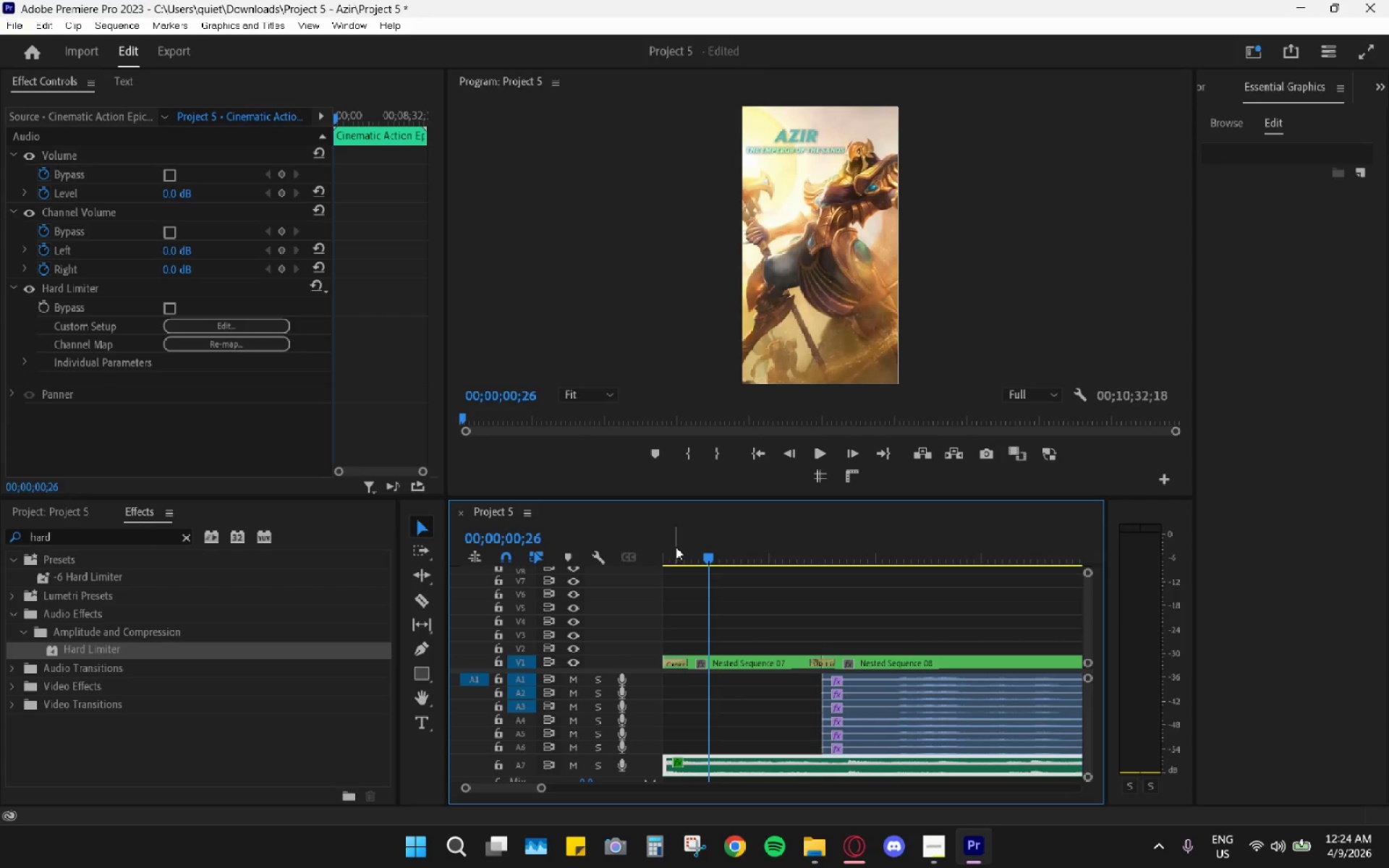 
left_click_drag(start_coordinate=[676, 548], to_coordinate=[599, 568])
 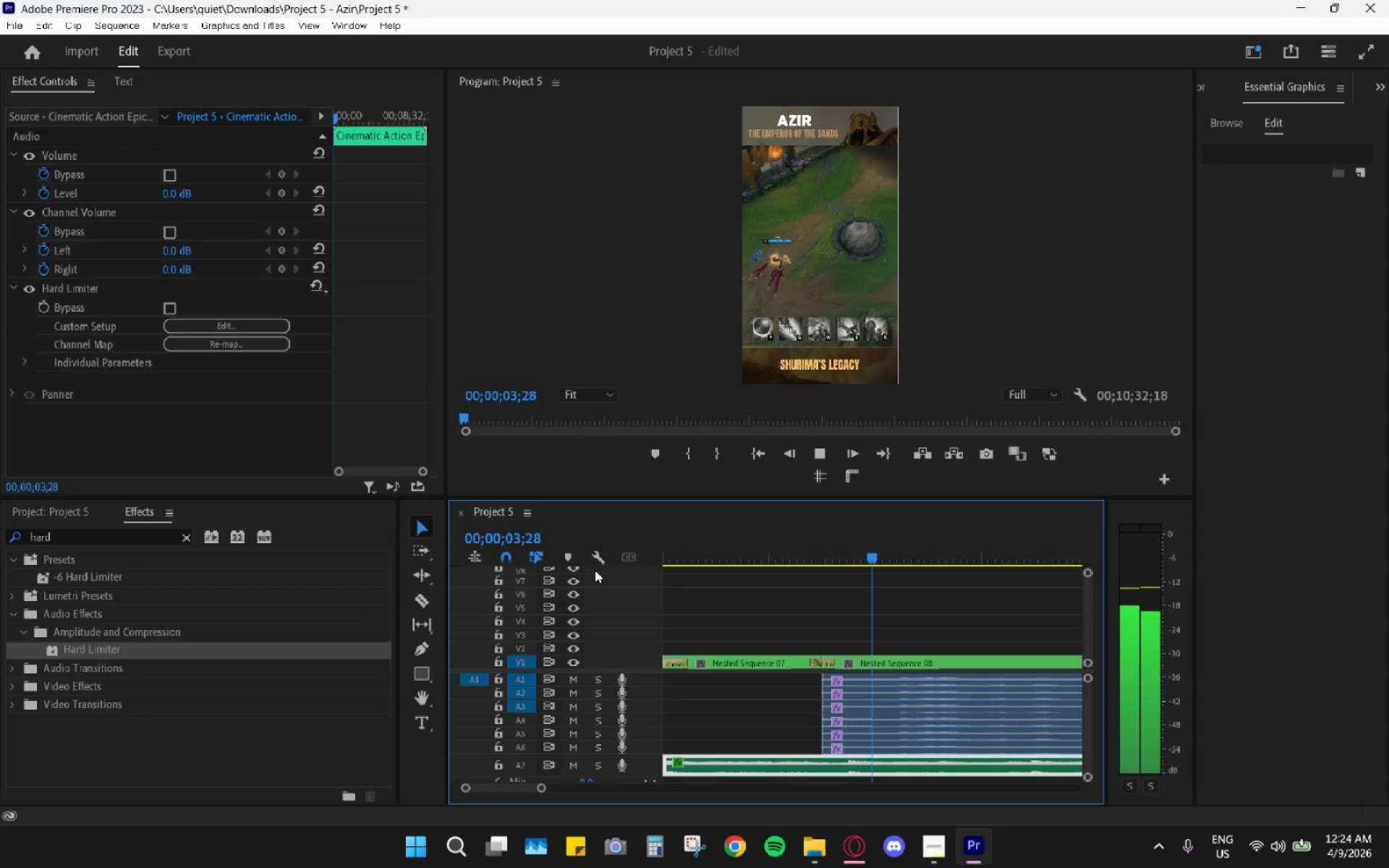 
wait(5.31)
 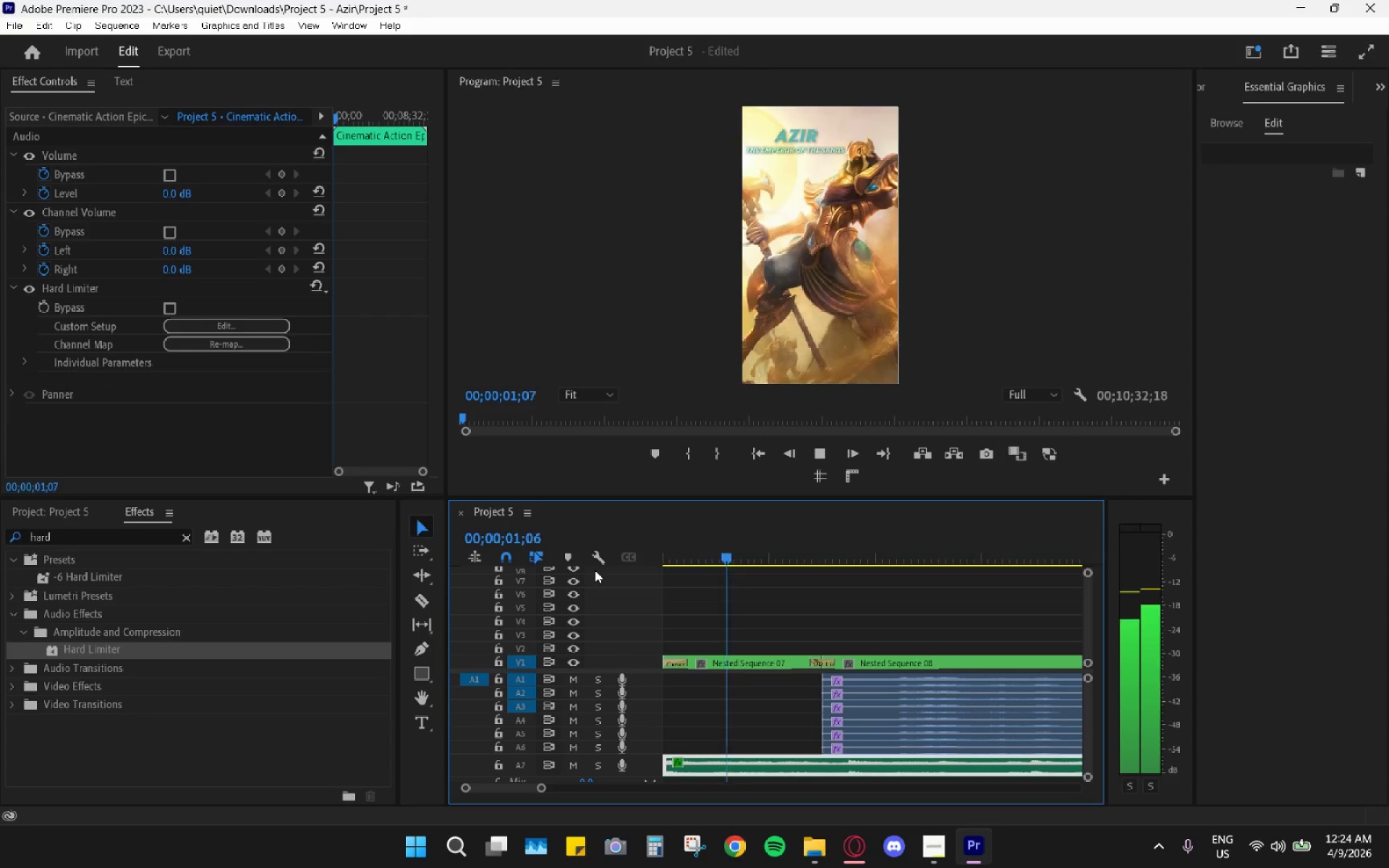 
hold_key(key=AltLeft, duration=1.11)
scroll: coordinate [962, 647], scroll_direction: down, amount: 22.0
 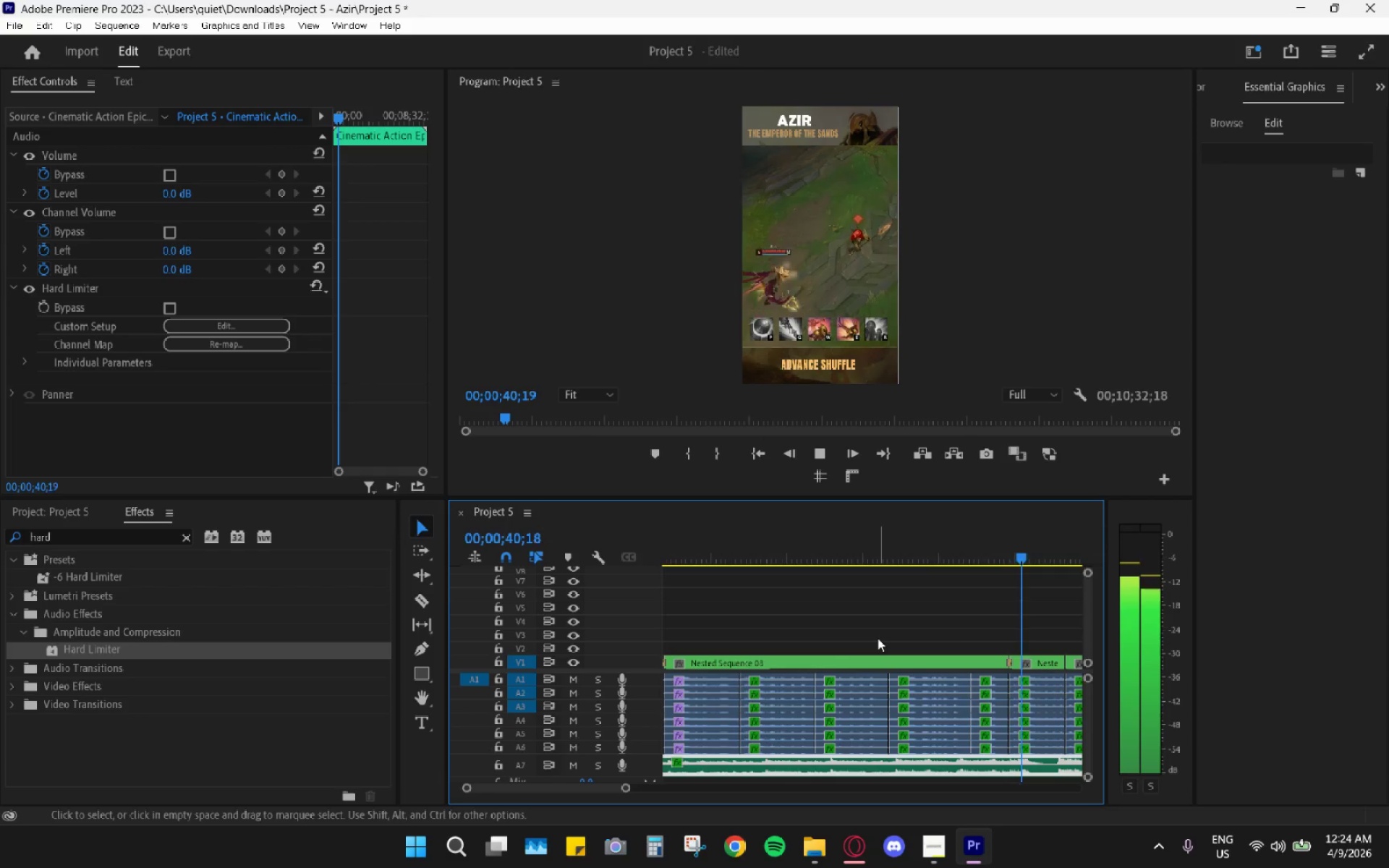 
wait(34.29)
 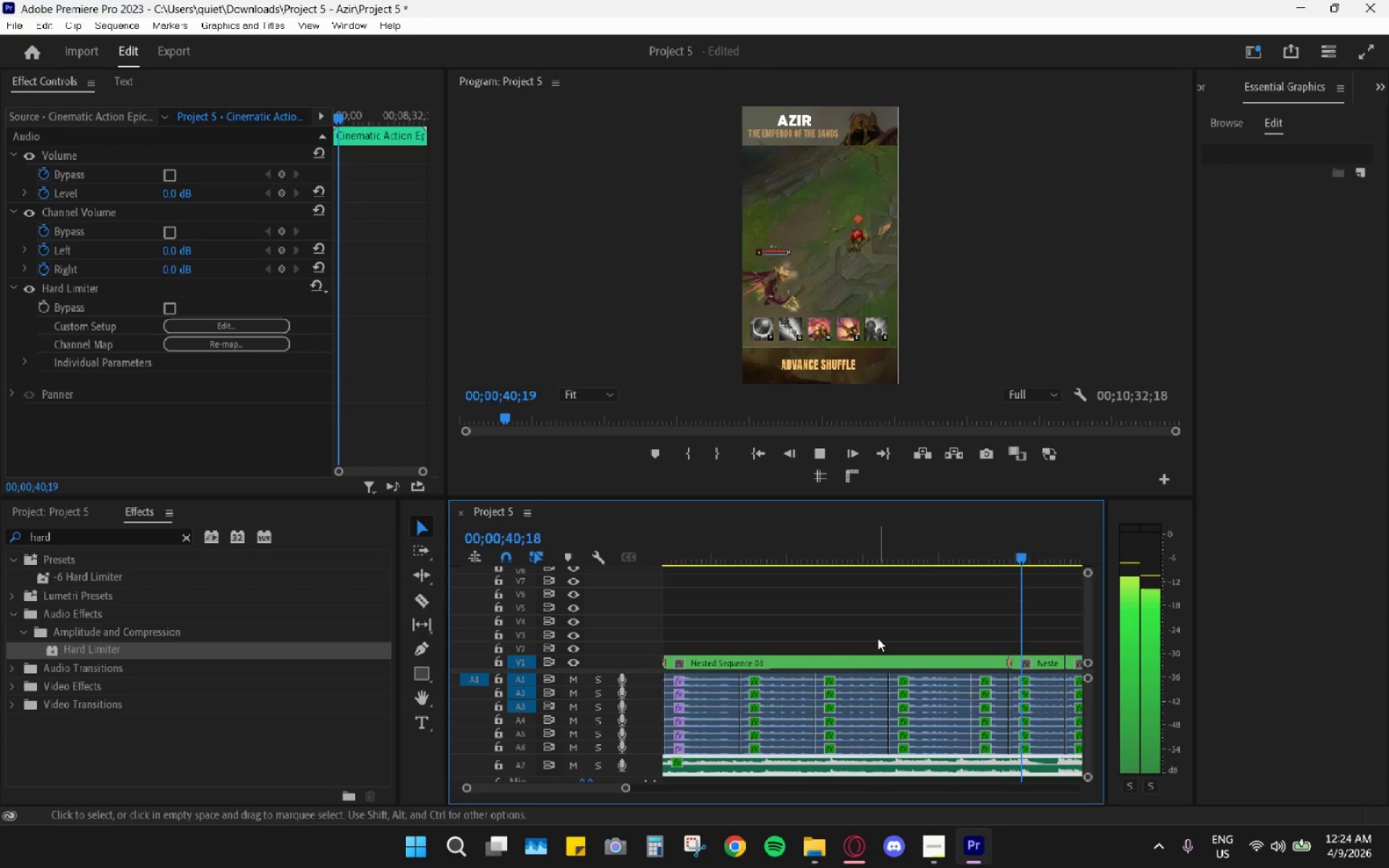 
key(Space)
 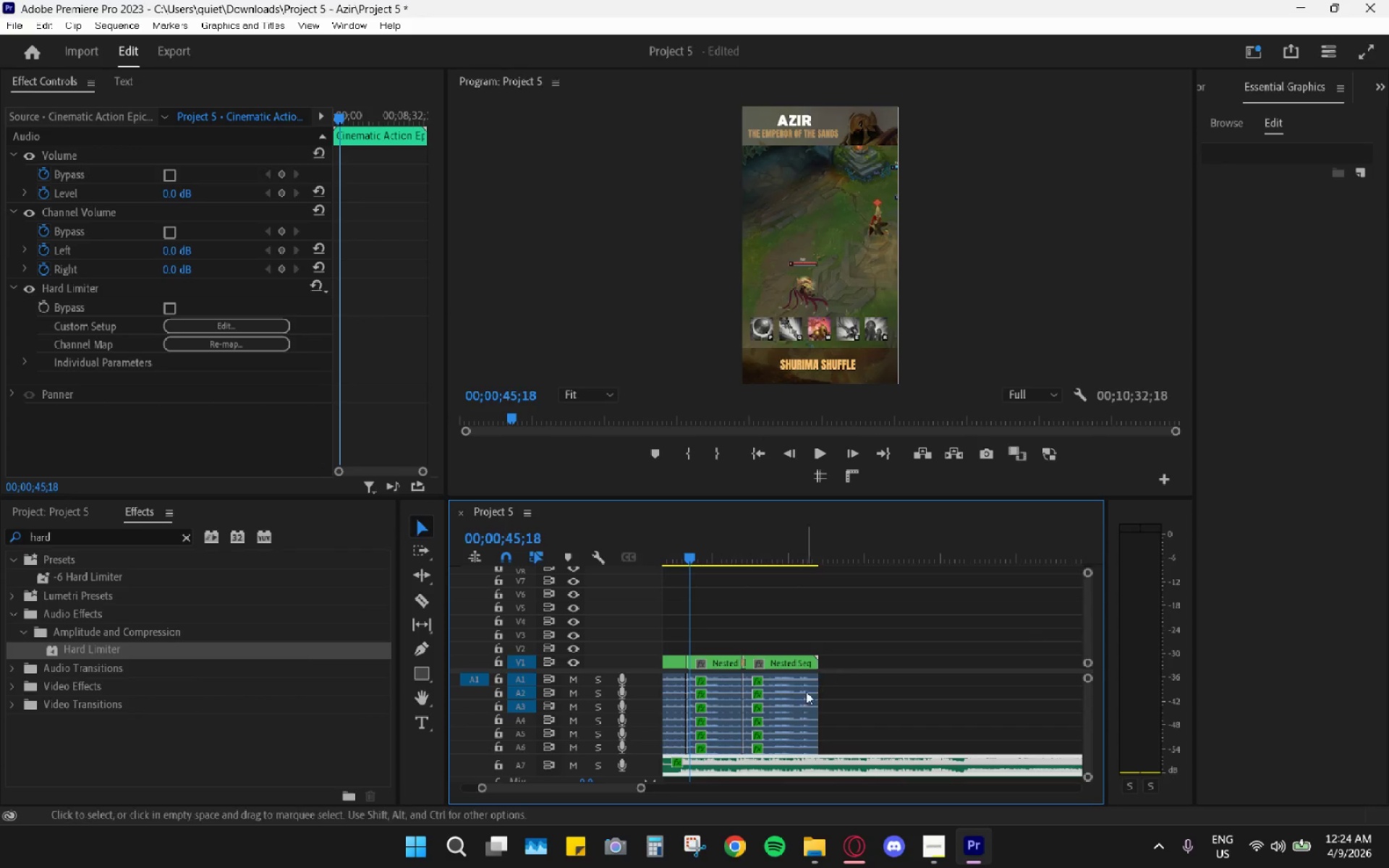 
hold_key(key=AltLeft, duration=0.7)
scroll: coordinate [785, 724], scroll_direction: up, amount: 10.0
 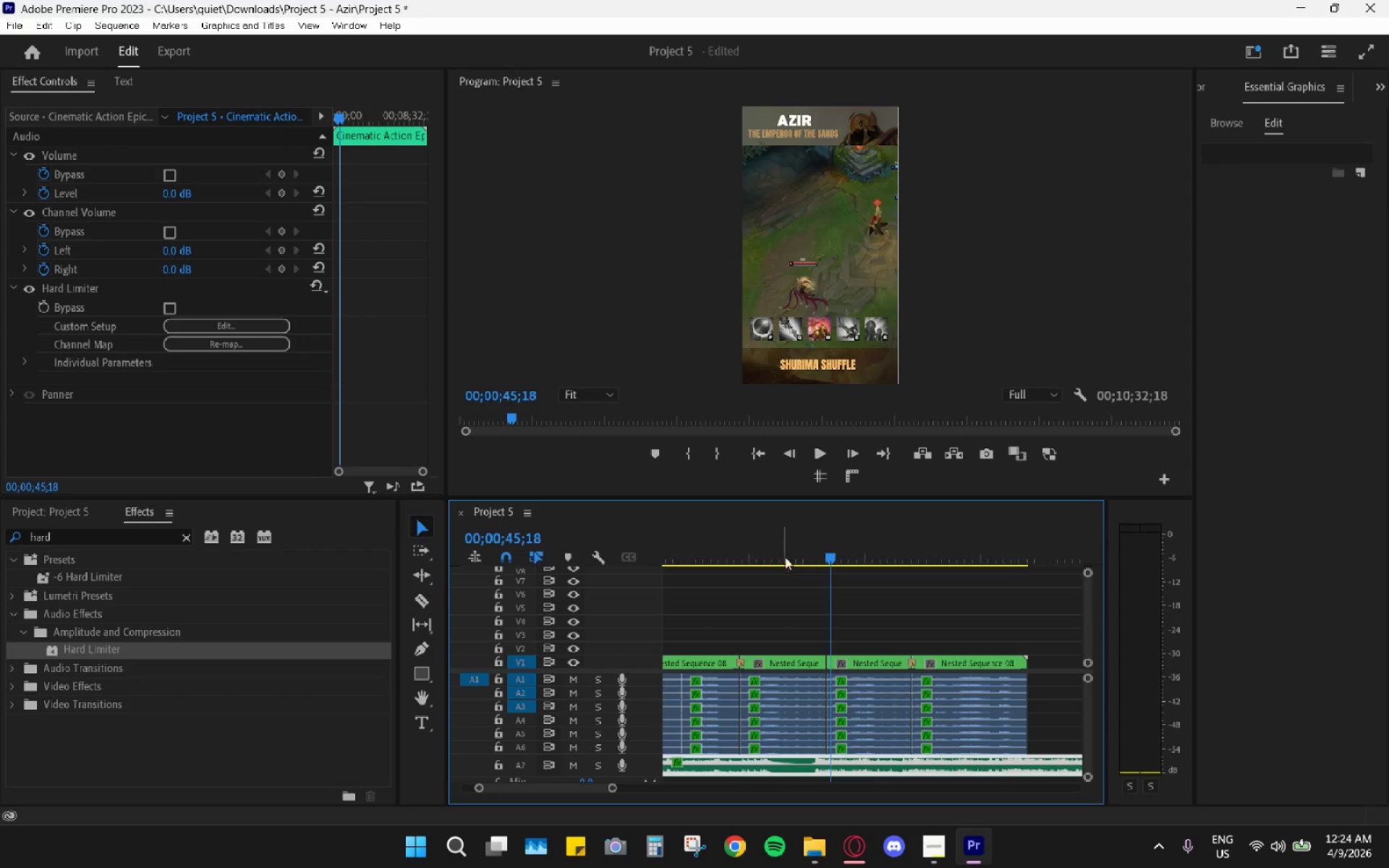 
left_click_drag(start_coordinate=[771, 534], to_coordinate=[731, 529])
 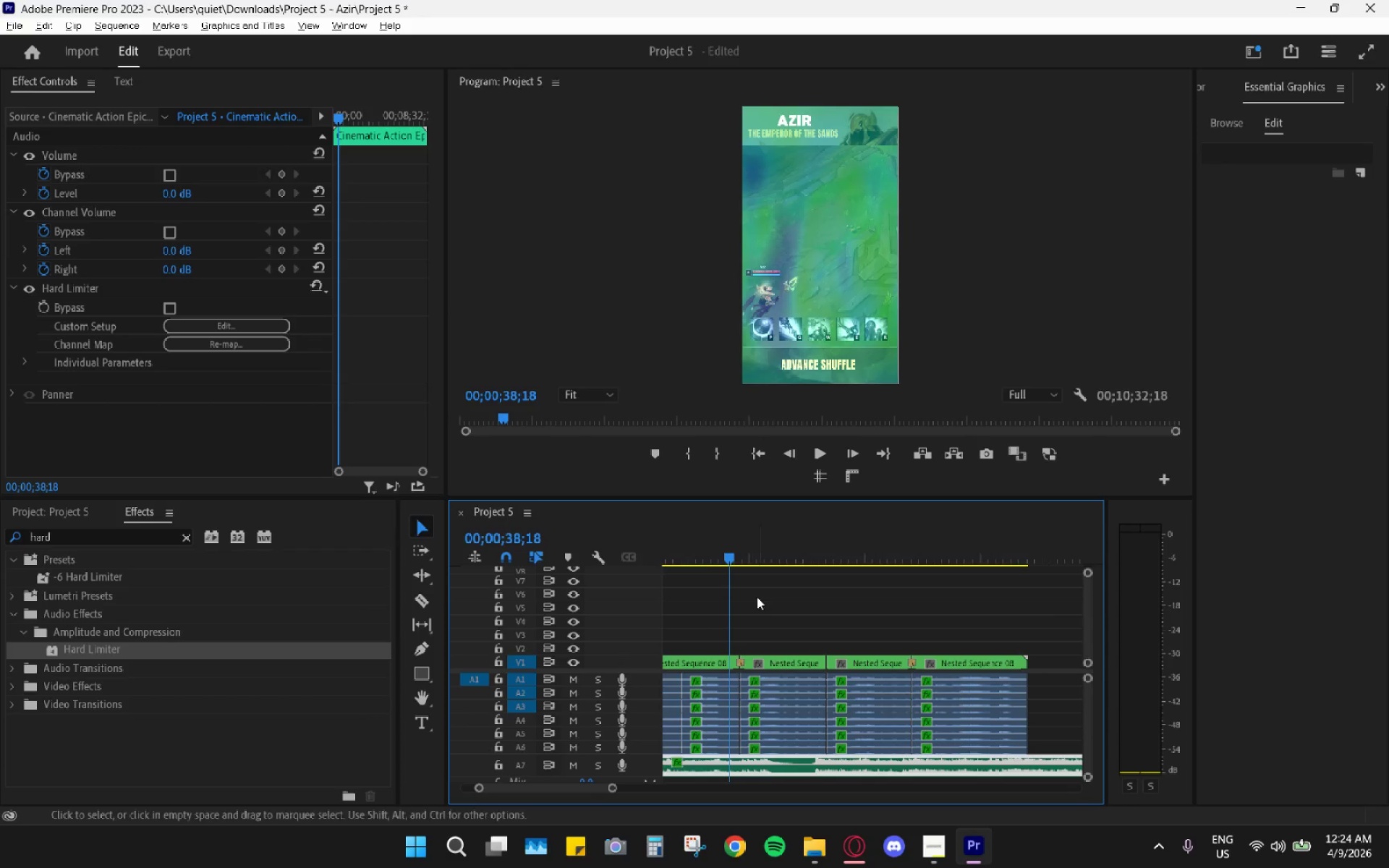 
hold_key(key=AltLeft, duration=0.66)
scroll: coordinate [757, 651], scroll_direction: down, amount: 6.0
 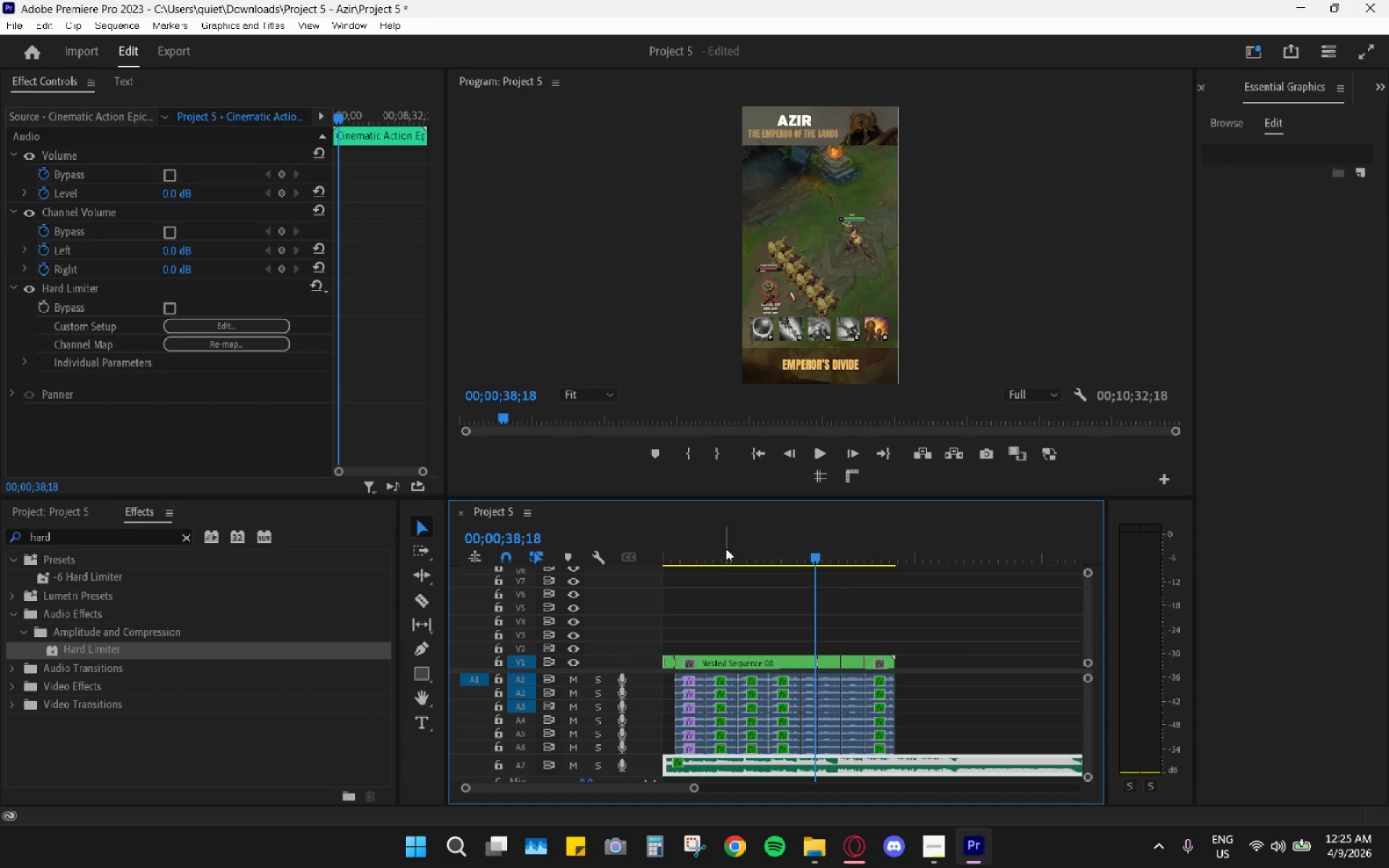 
left_click_drag(start_coordinate=[719, 543], to_coordinate=[689, 546])
 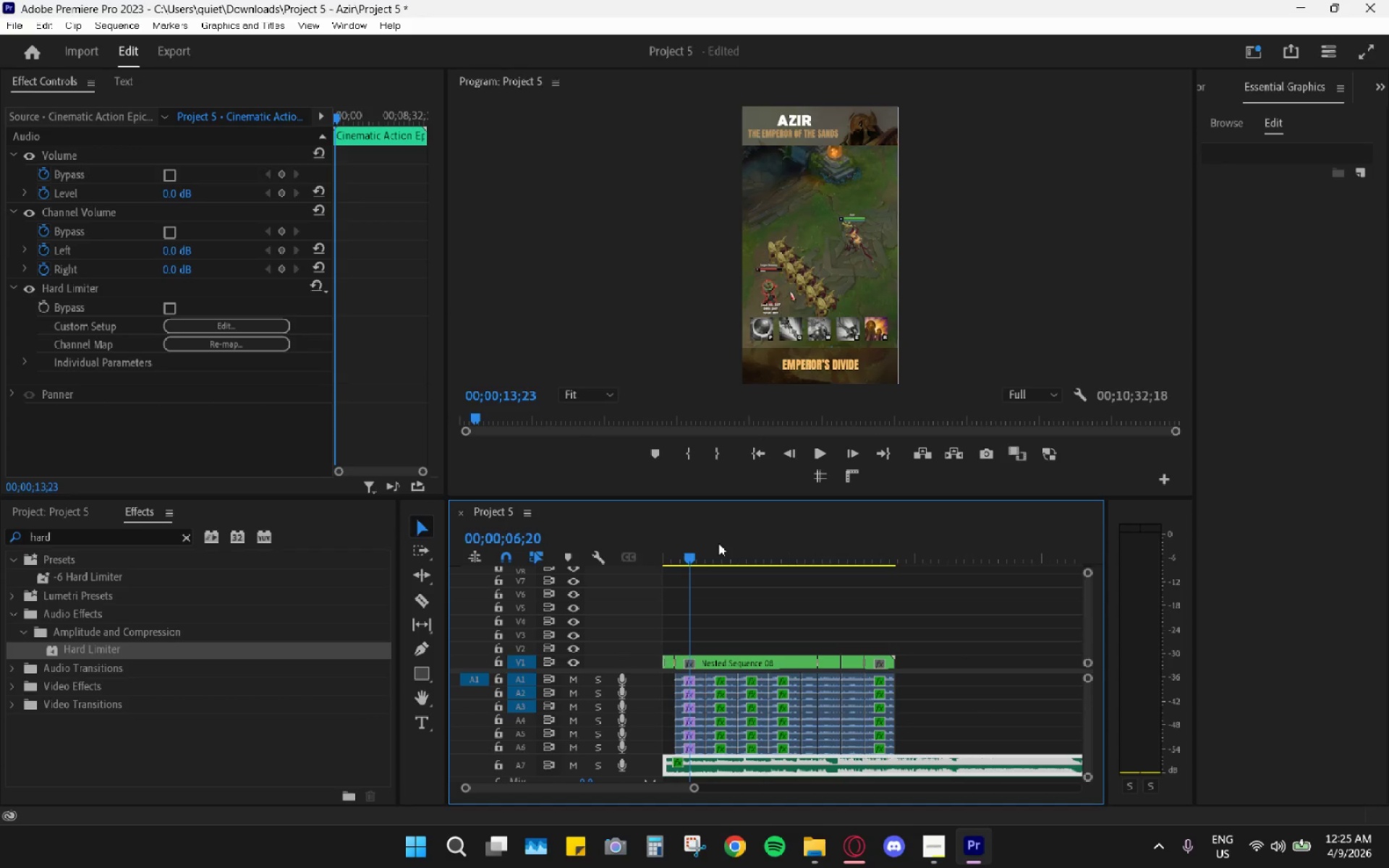 
key(Space)
 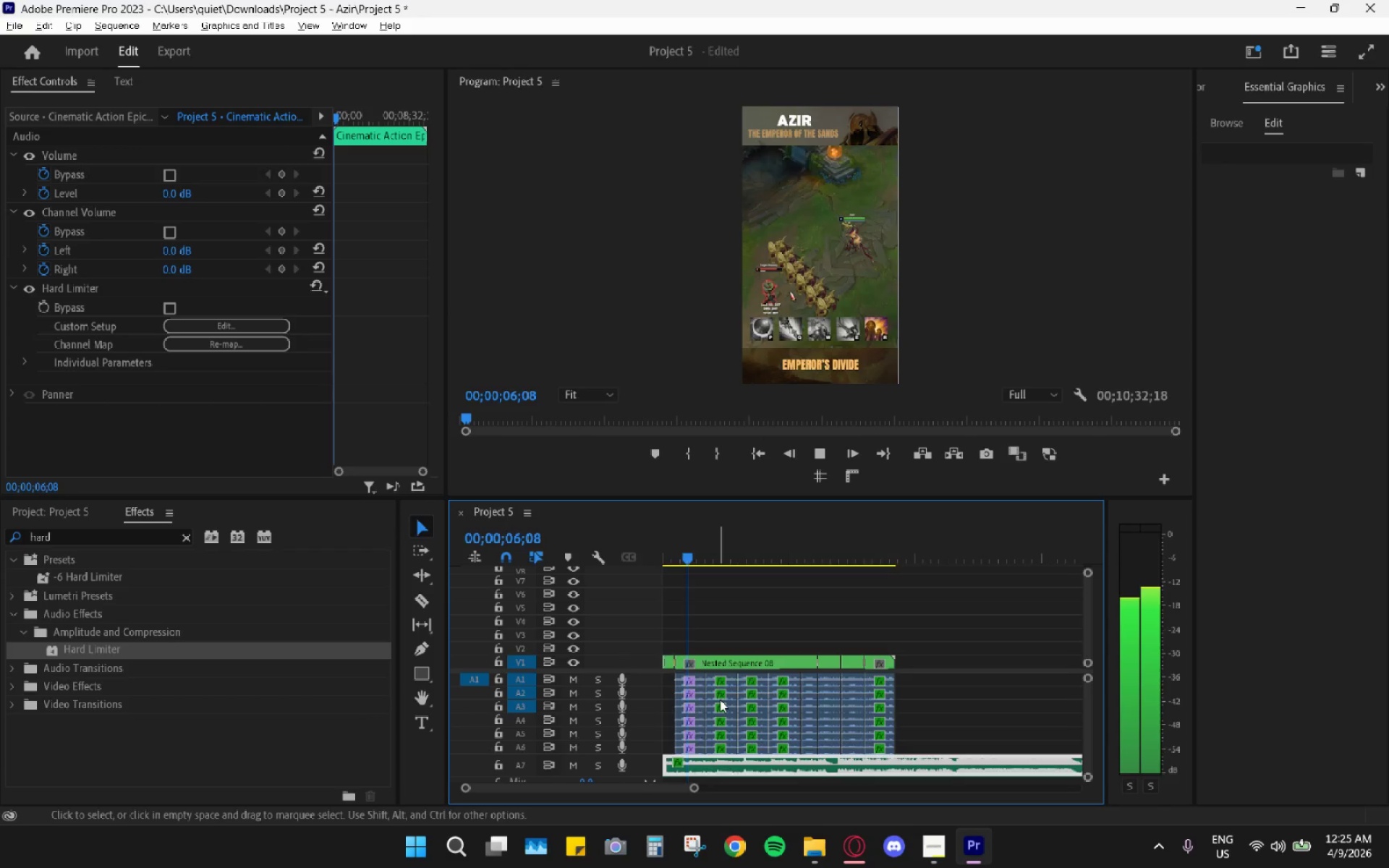 
hold_key(key=AltLeft, duration=0.73)
scroll: coordinate [728, 727], scroll_direction: up, amount: 10.0
 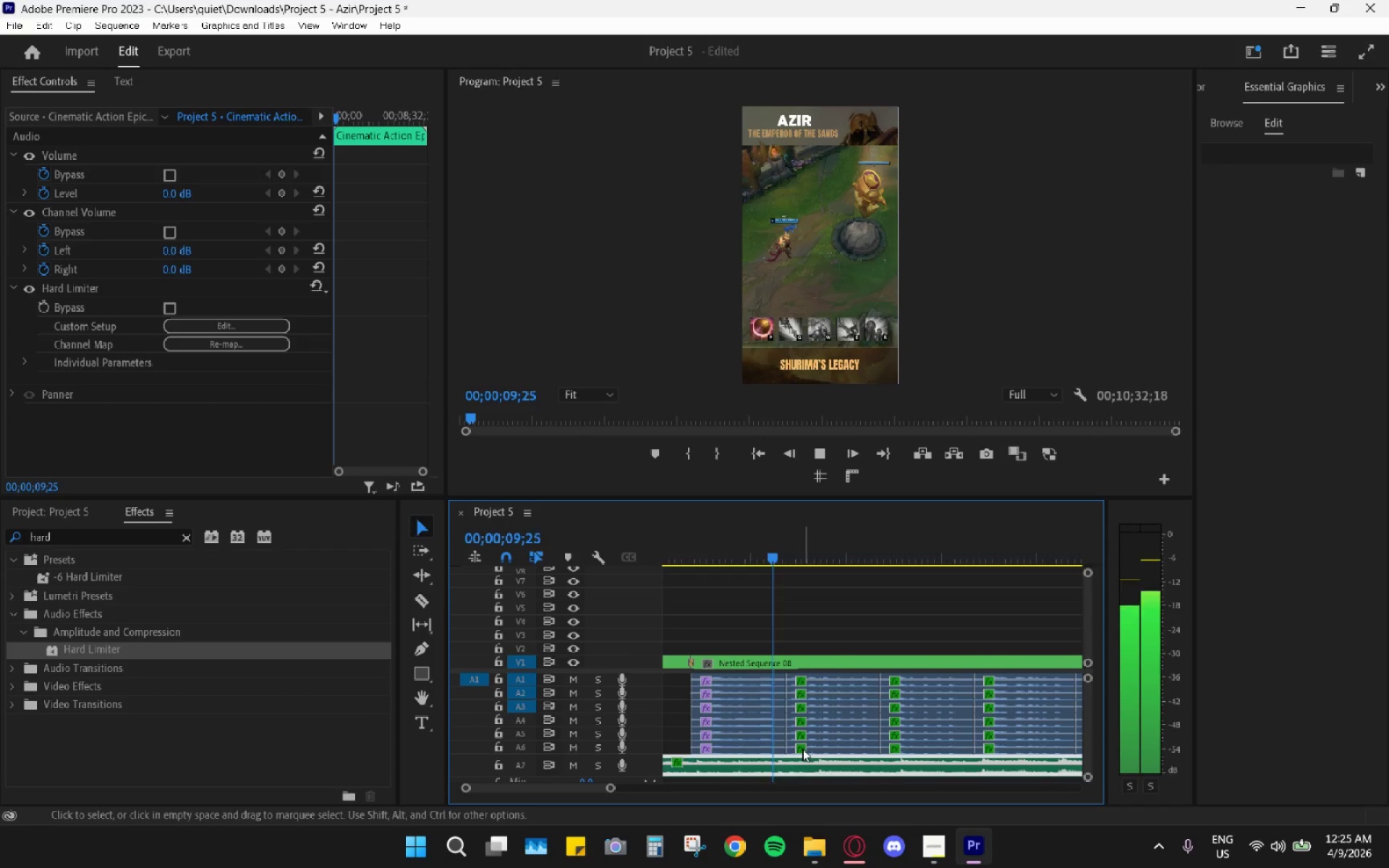 
scroll: coordinate [861, 724], scroll_direction: down, amount: 1.0
 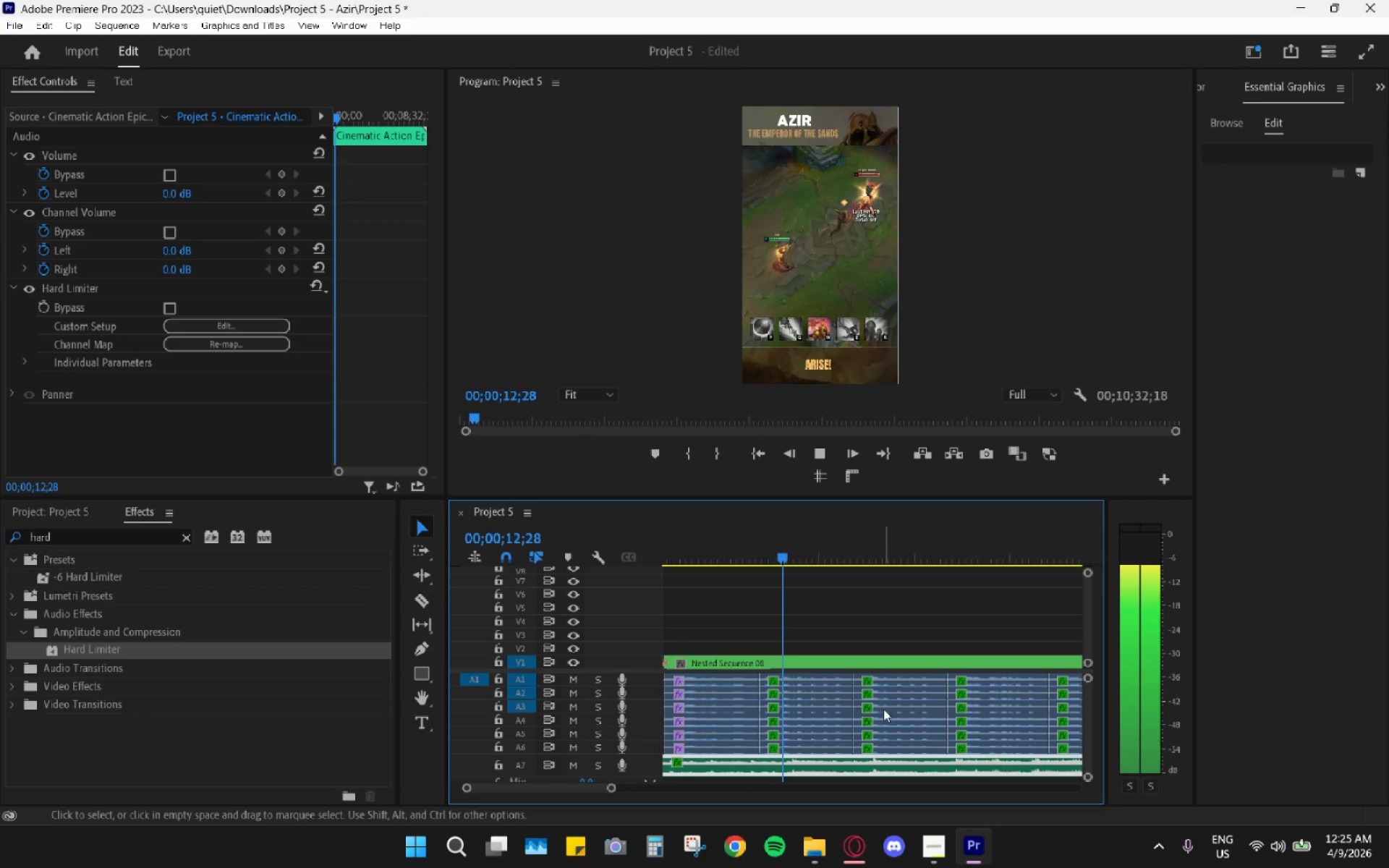 
key(Space)
 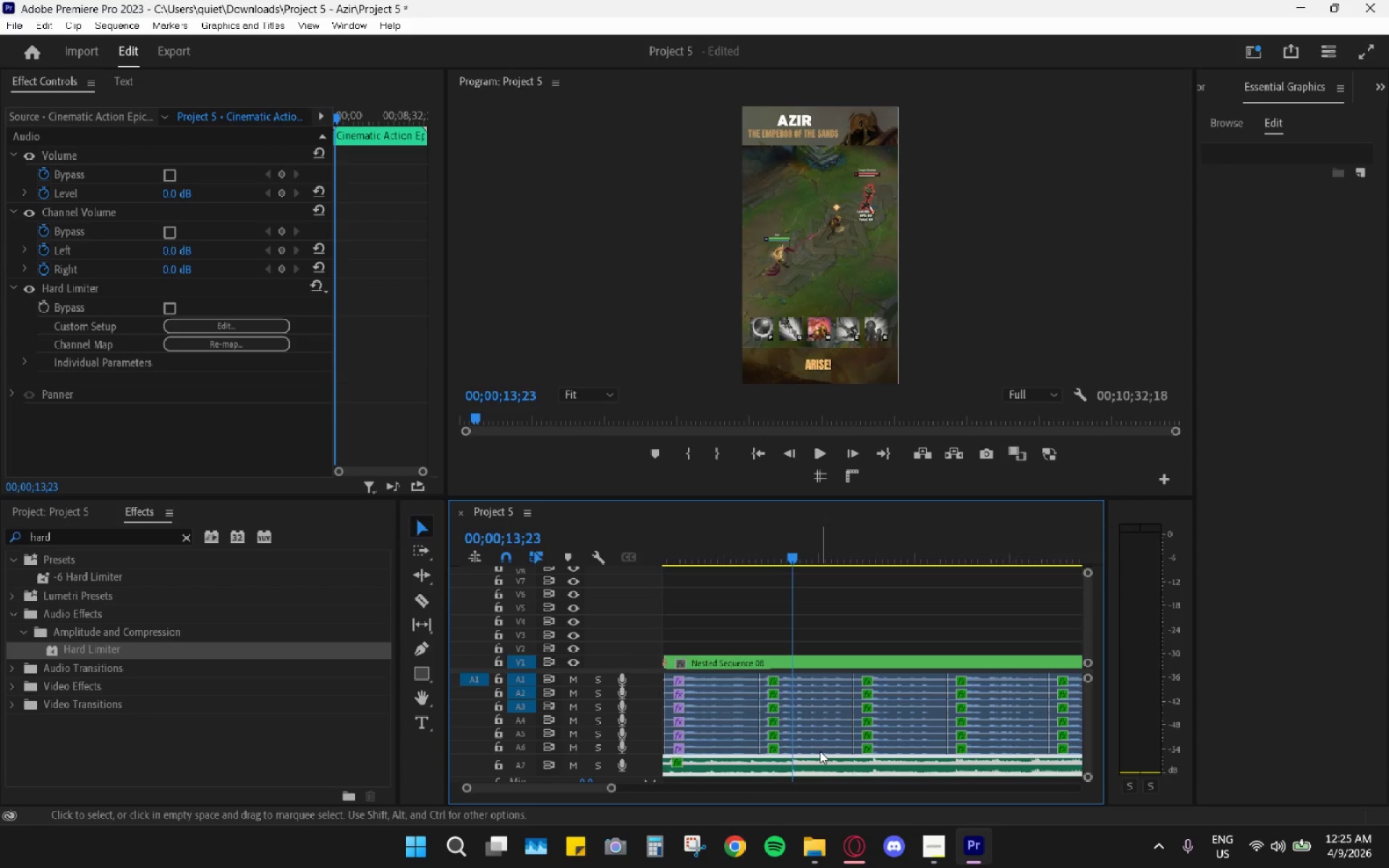 
key(Space)
 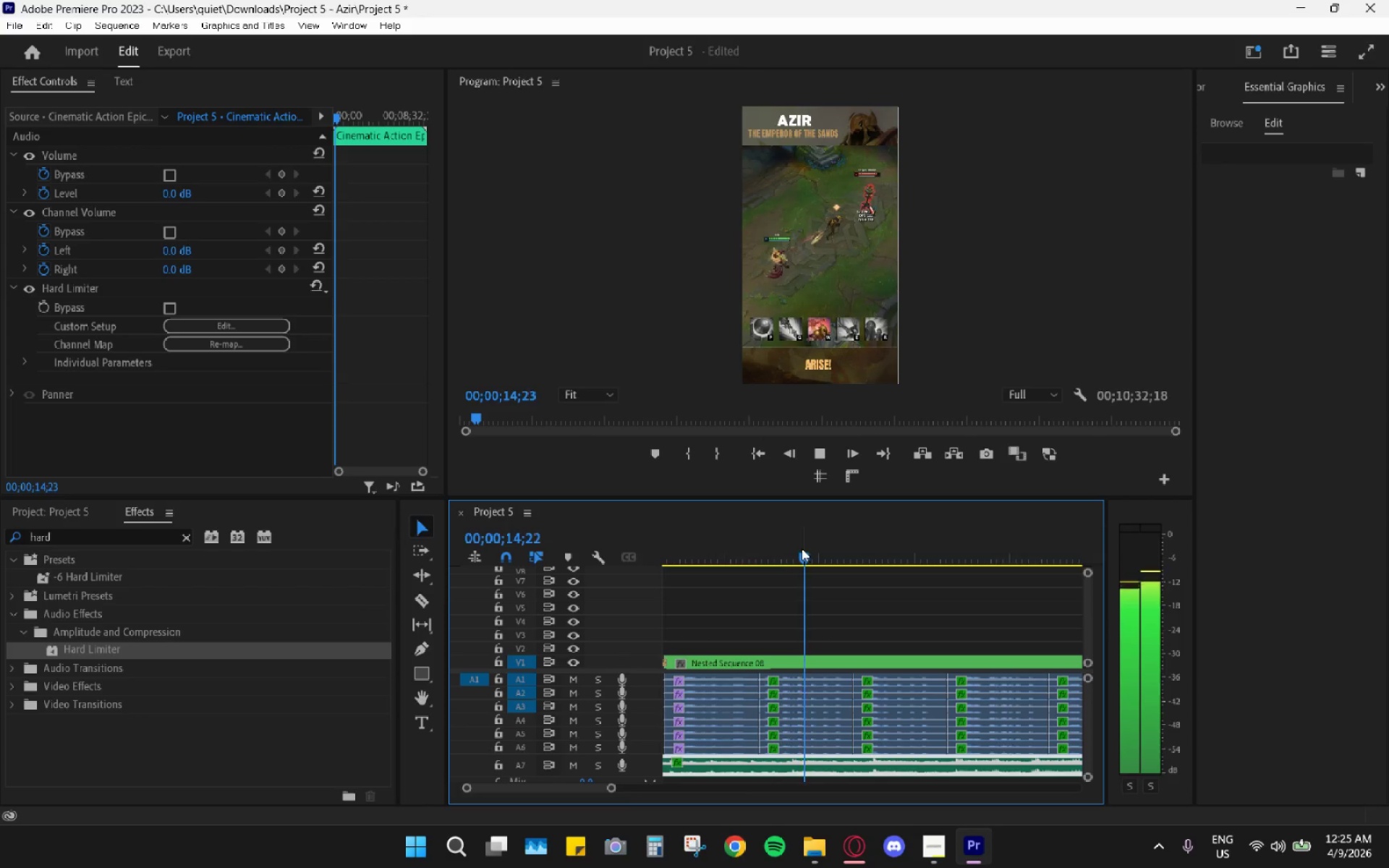 
left_click_drag(start_coordinate=[797, 546], to_coordinate=[791, 544])
 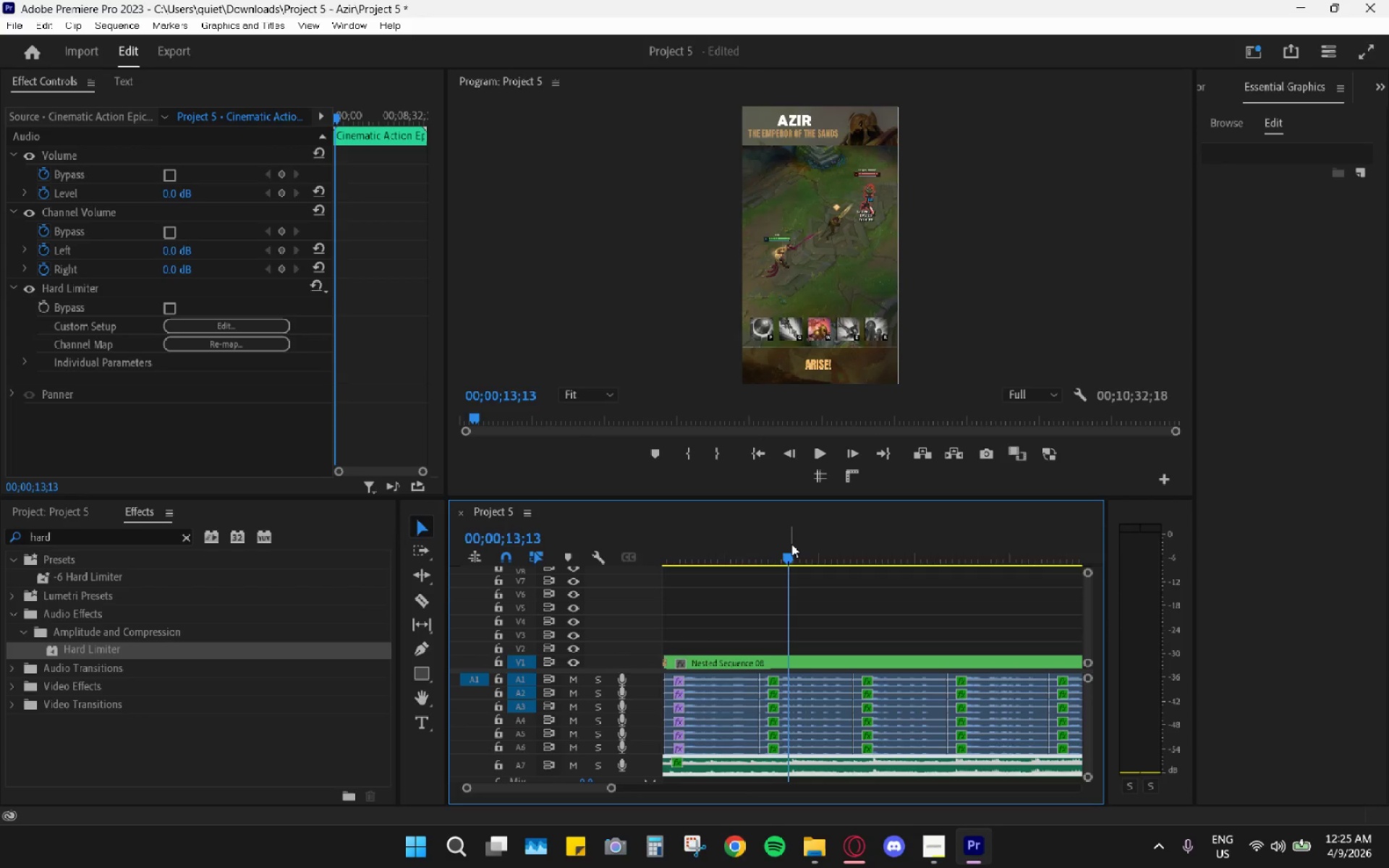 
key(Space)
 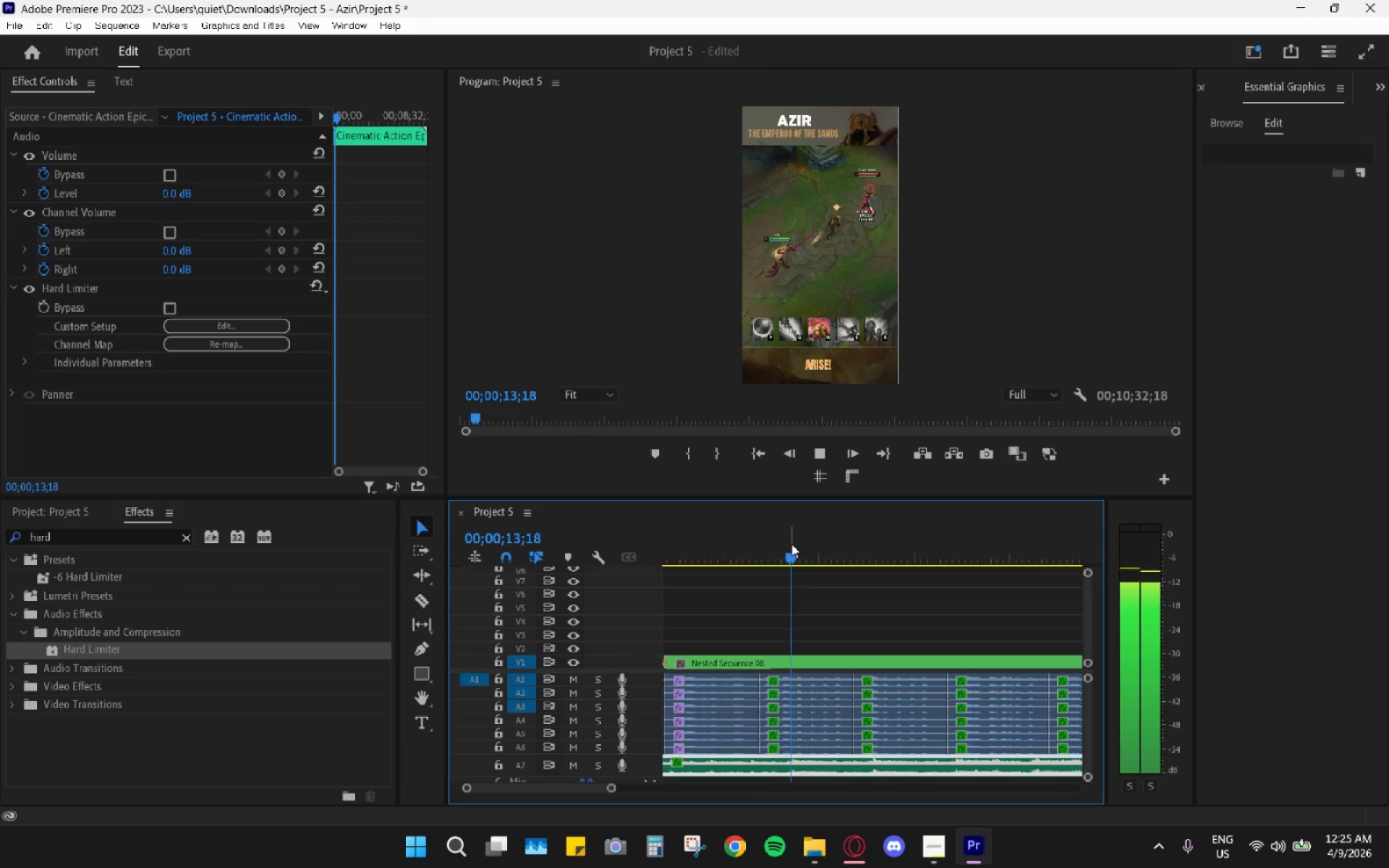 
key(Space)
 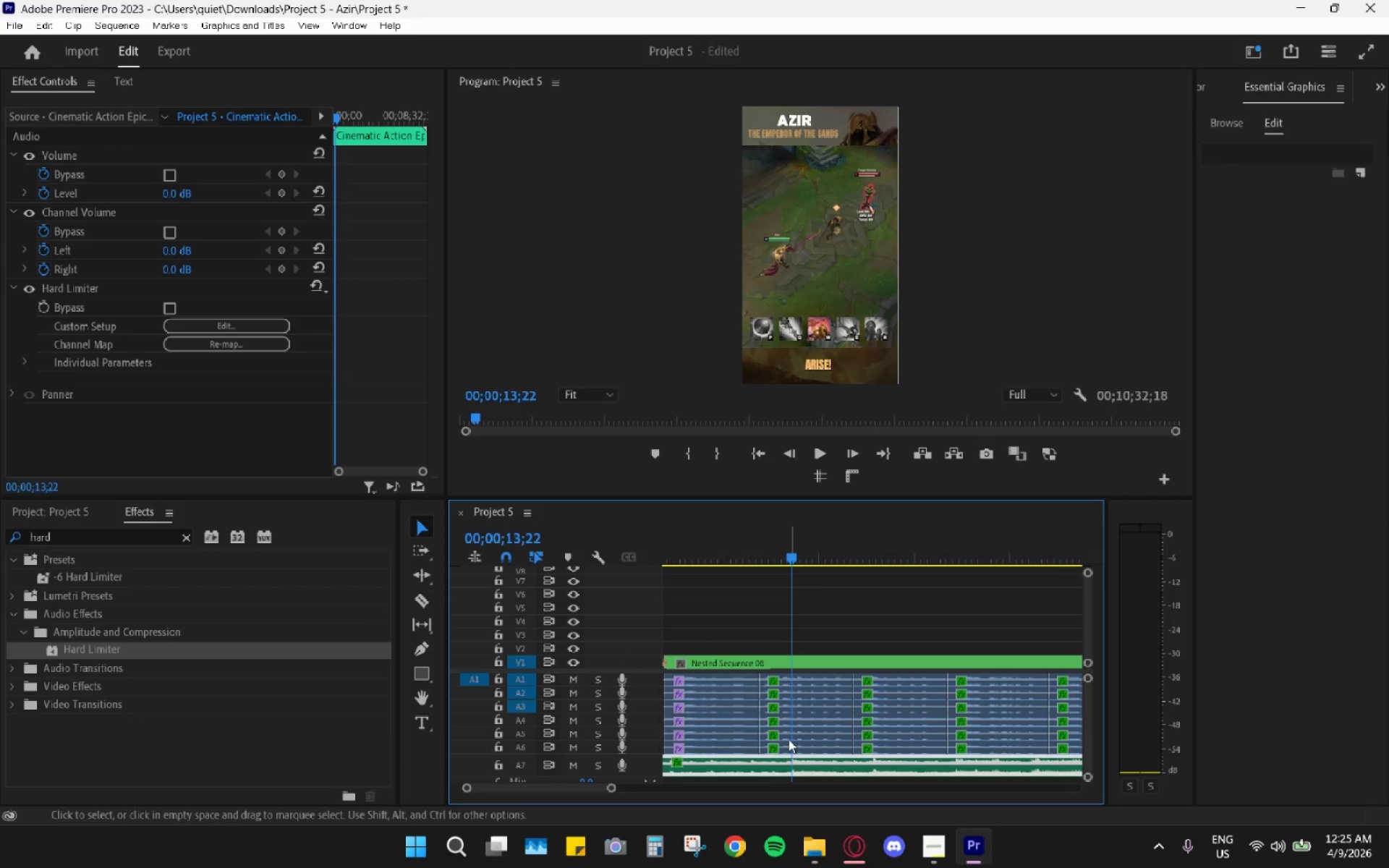 
hold_key(key=AltLeft, duration=0.56)
scroll: coordinate [783, 759], scroll_direction: up, amount: 10.0
 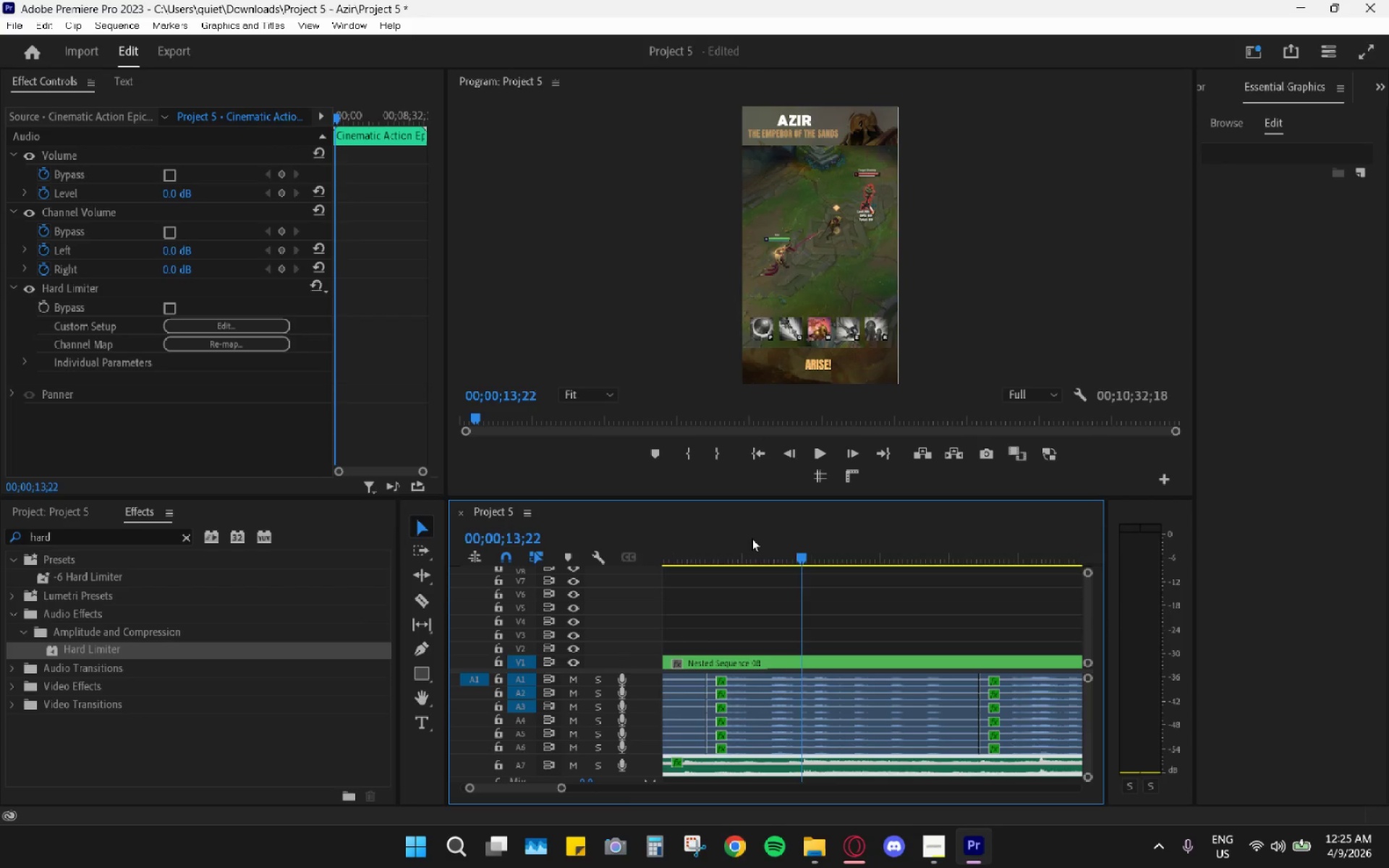 
left_click([748, 543])
 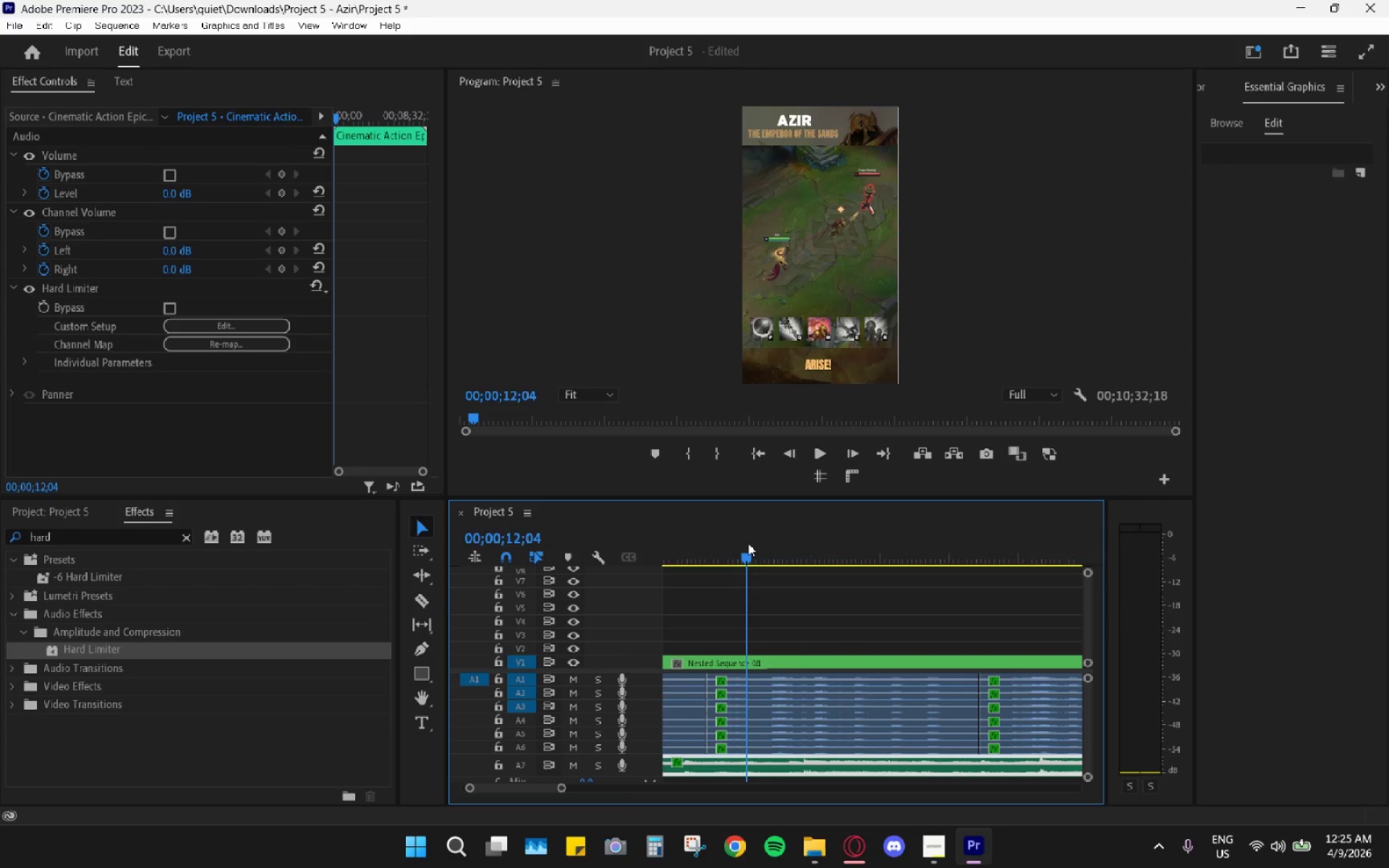 
key(Space)
 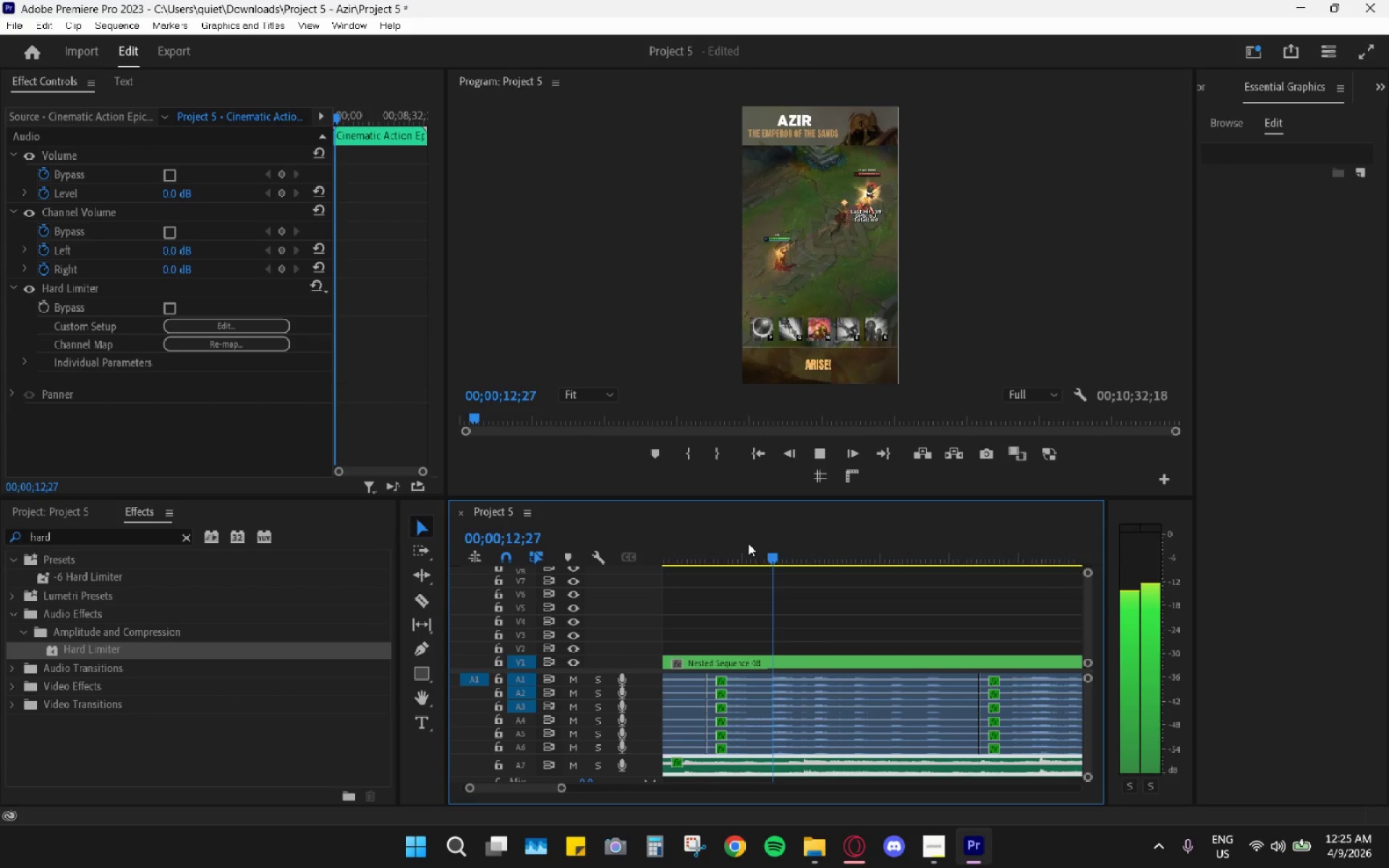 
key(Space)
 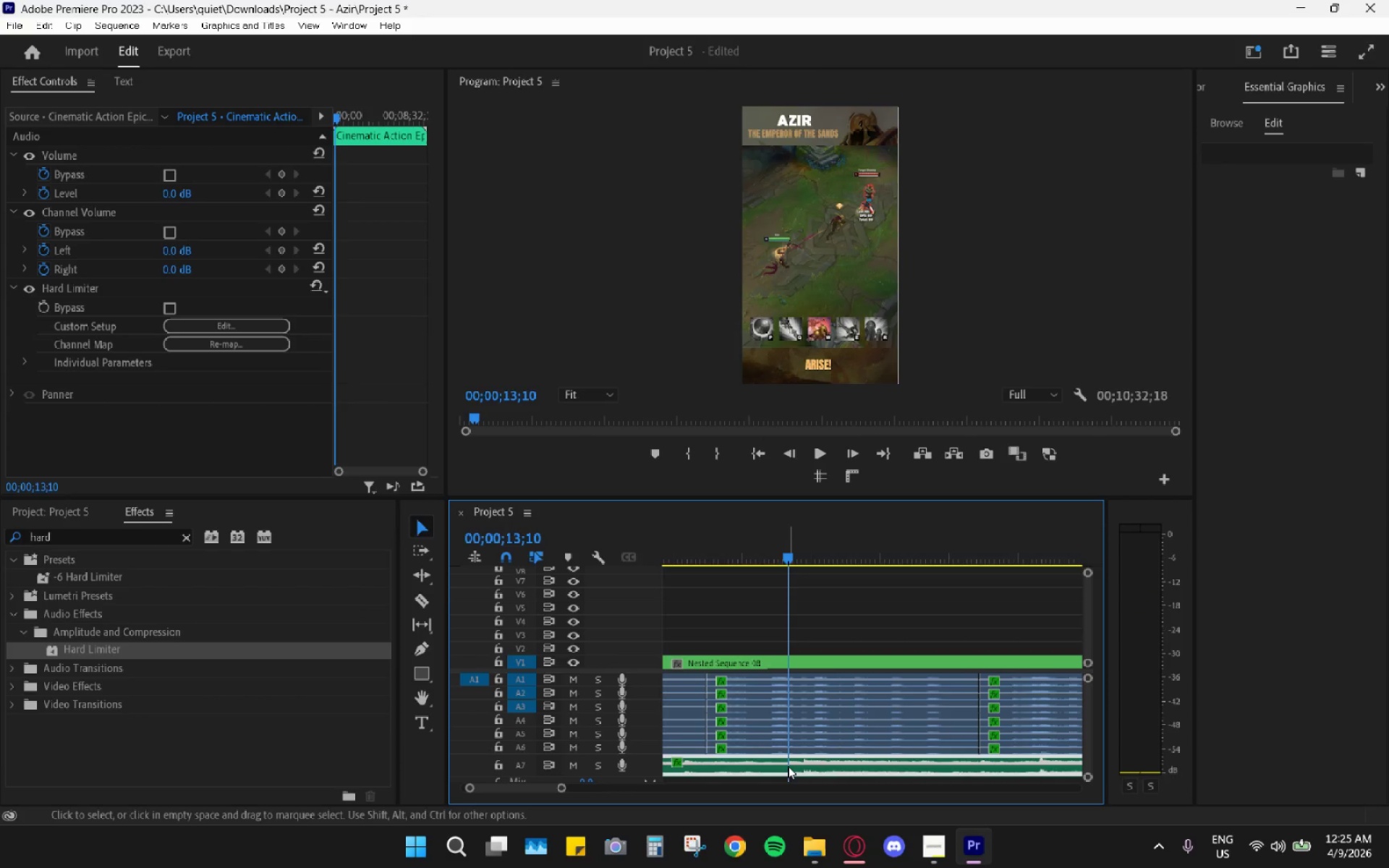 
key(C)
 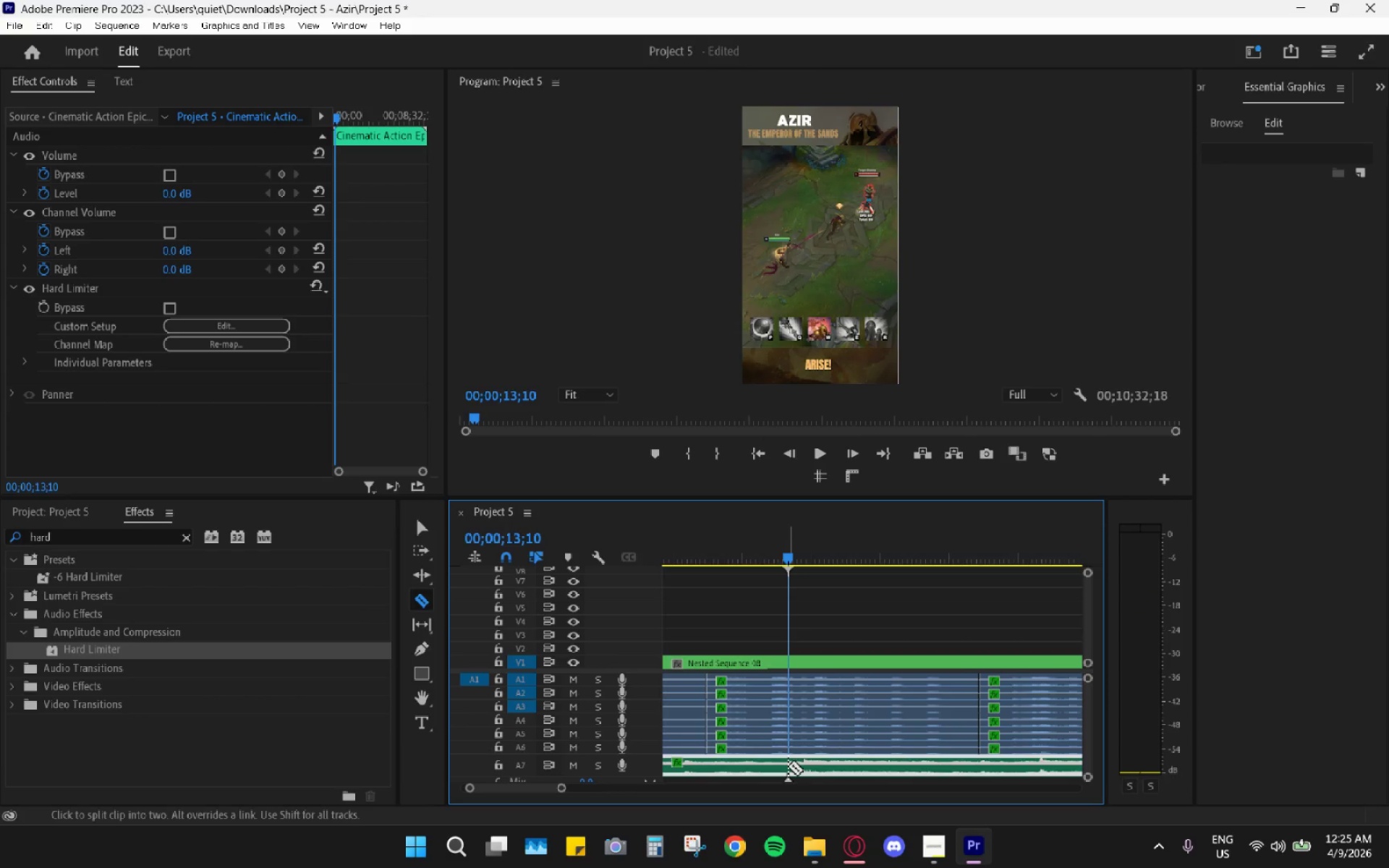 
left_click([788, 766])
 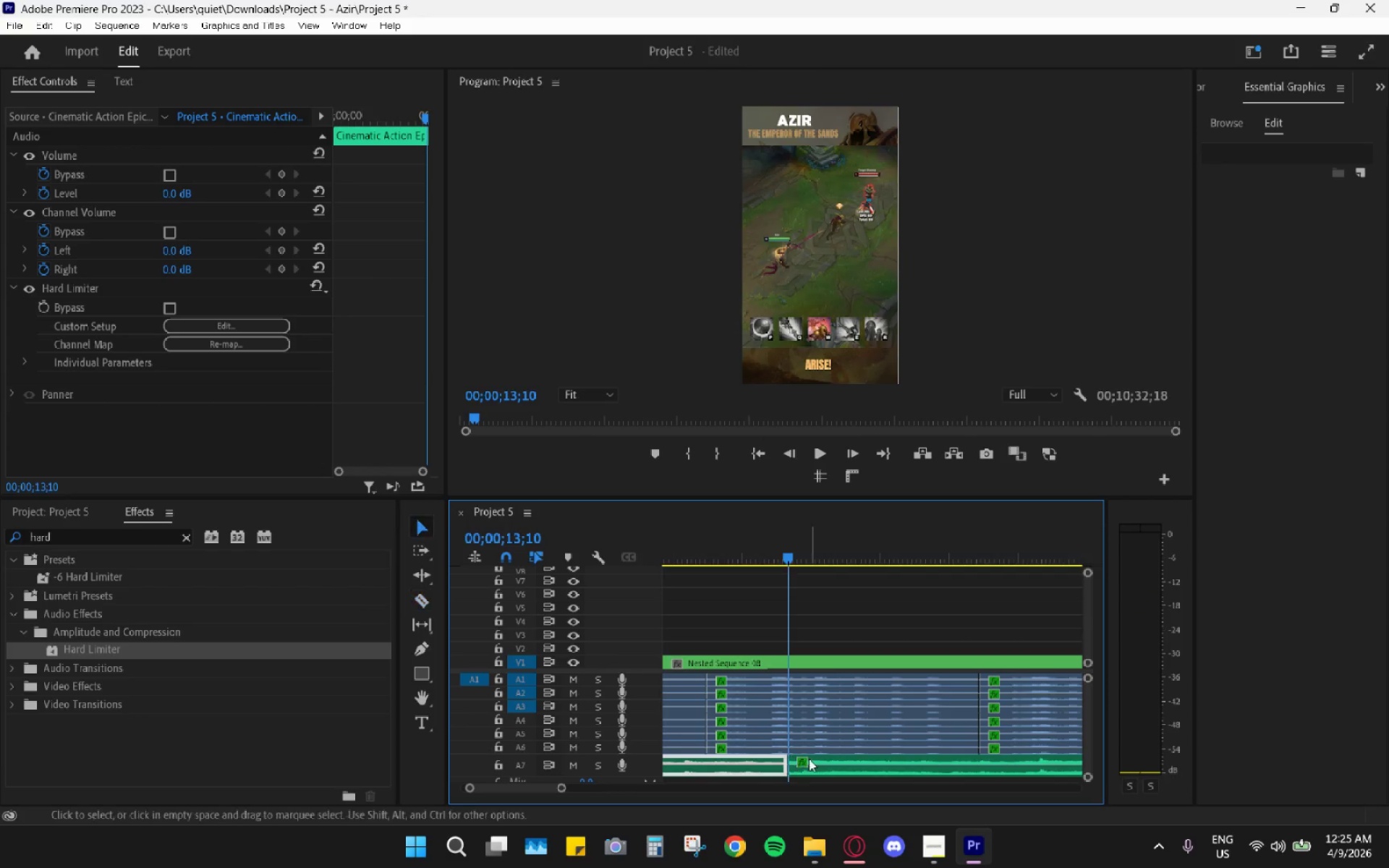 
key(V)
 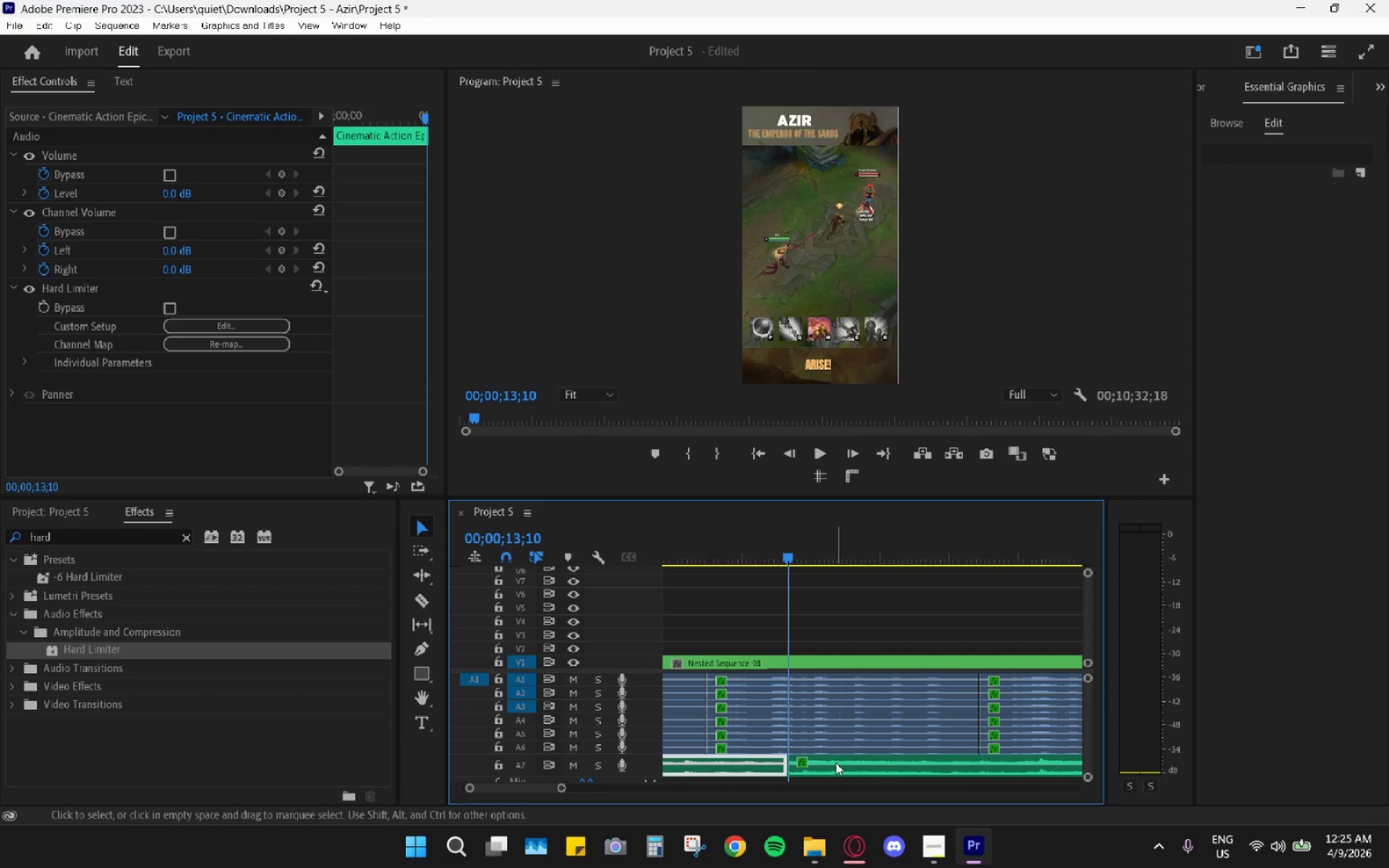 
hold_key(key=AltLeft, duration=0.86)
scroll: coordinate [836, 762], scroll_direction: down, amount: 17.0
 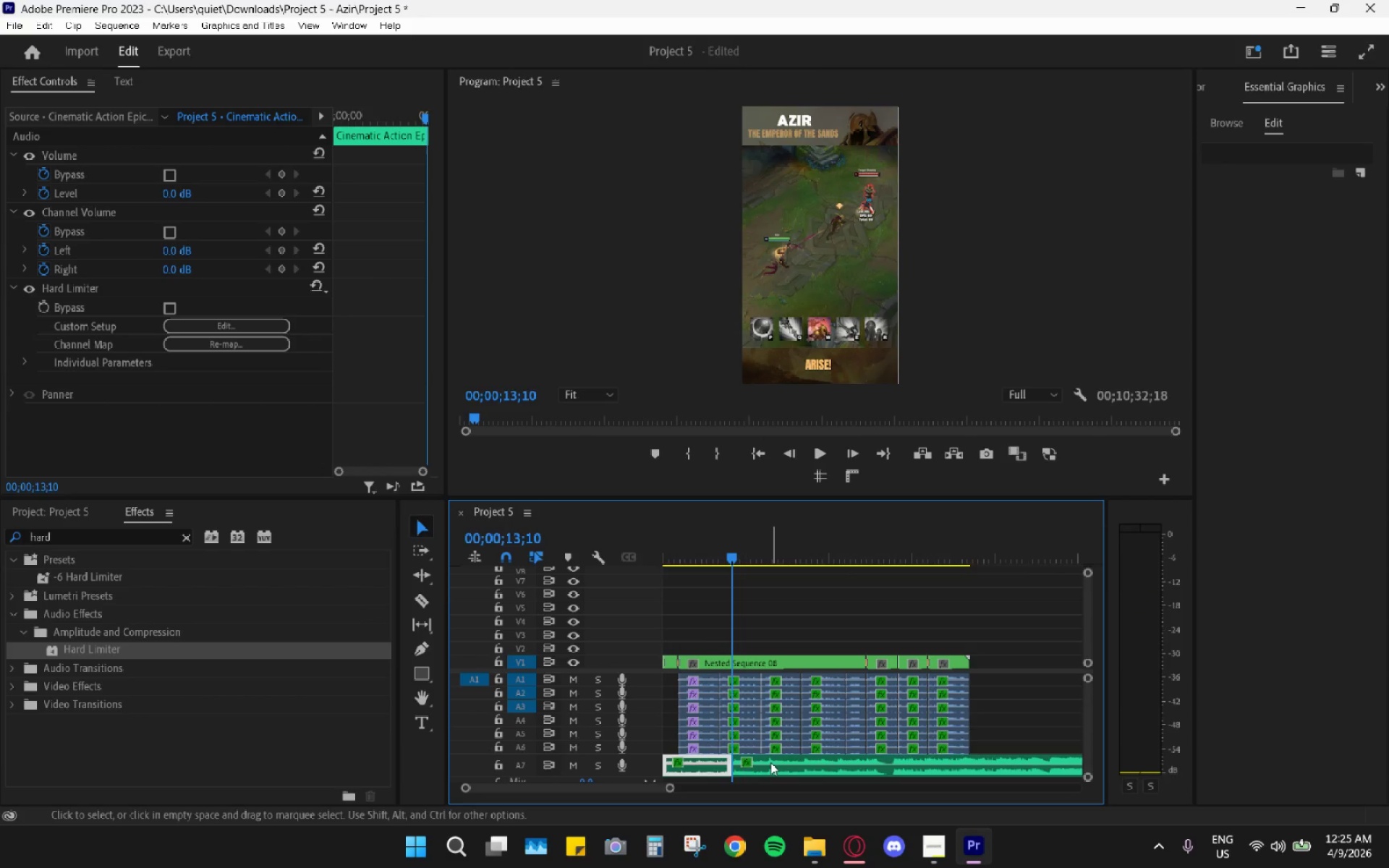 
left_click_drag(start_coordinate=[770, 762], to_coordinate=[1054, 770])
 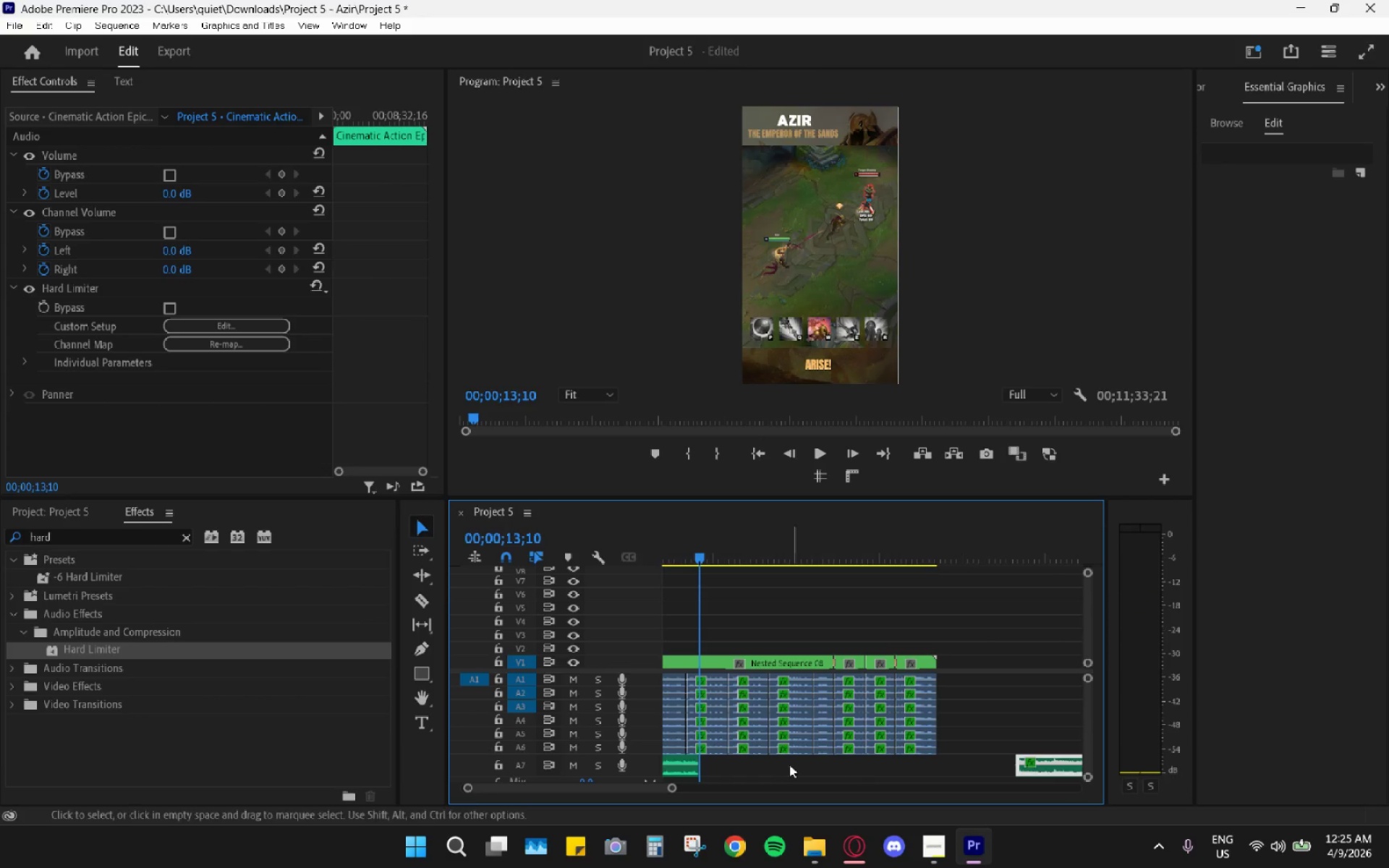 
scroll: coordinate [789, 763], scroll_direction: up, amount: 4.0
 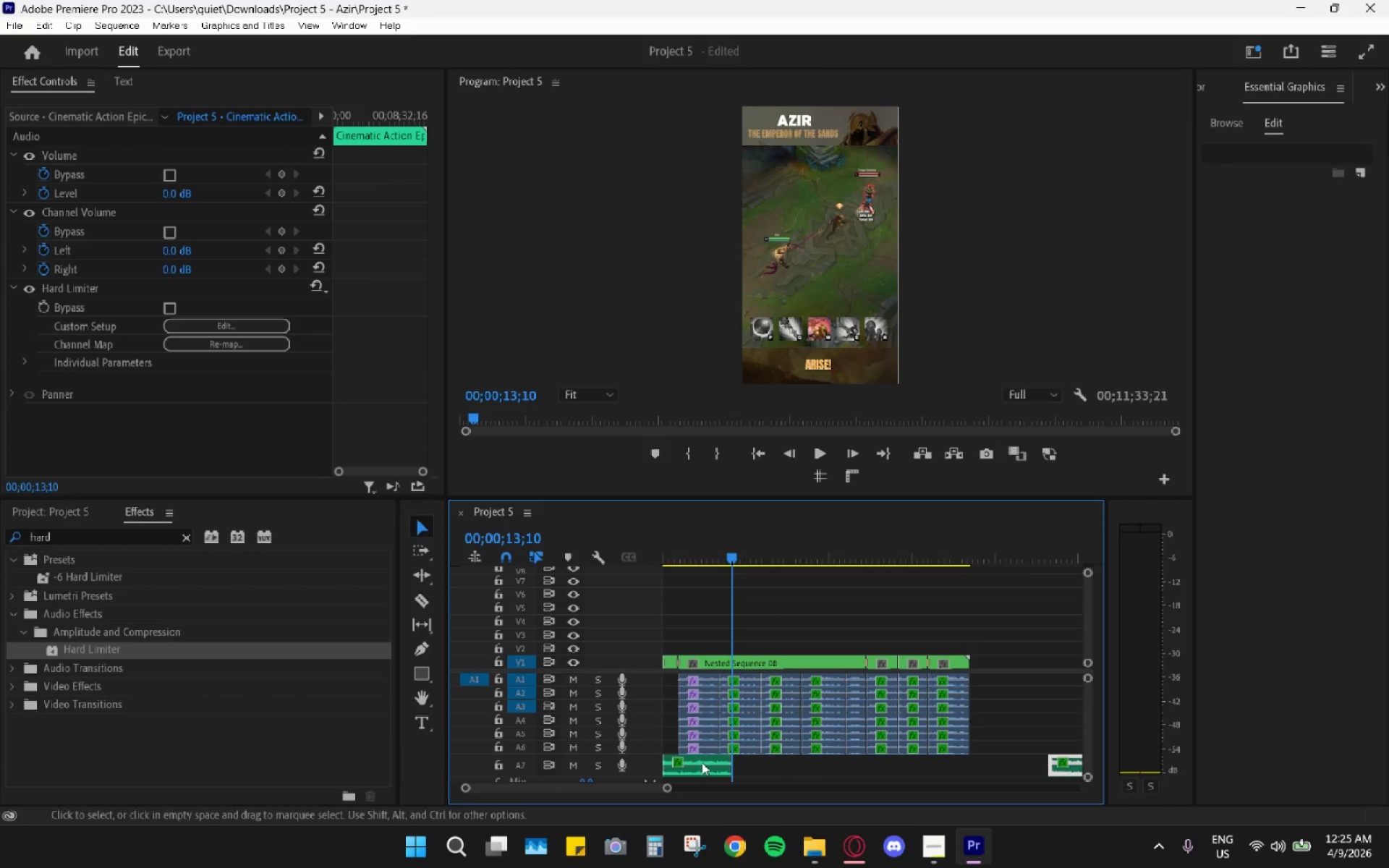 
left_click([701, 762])
 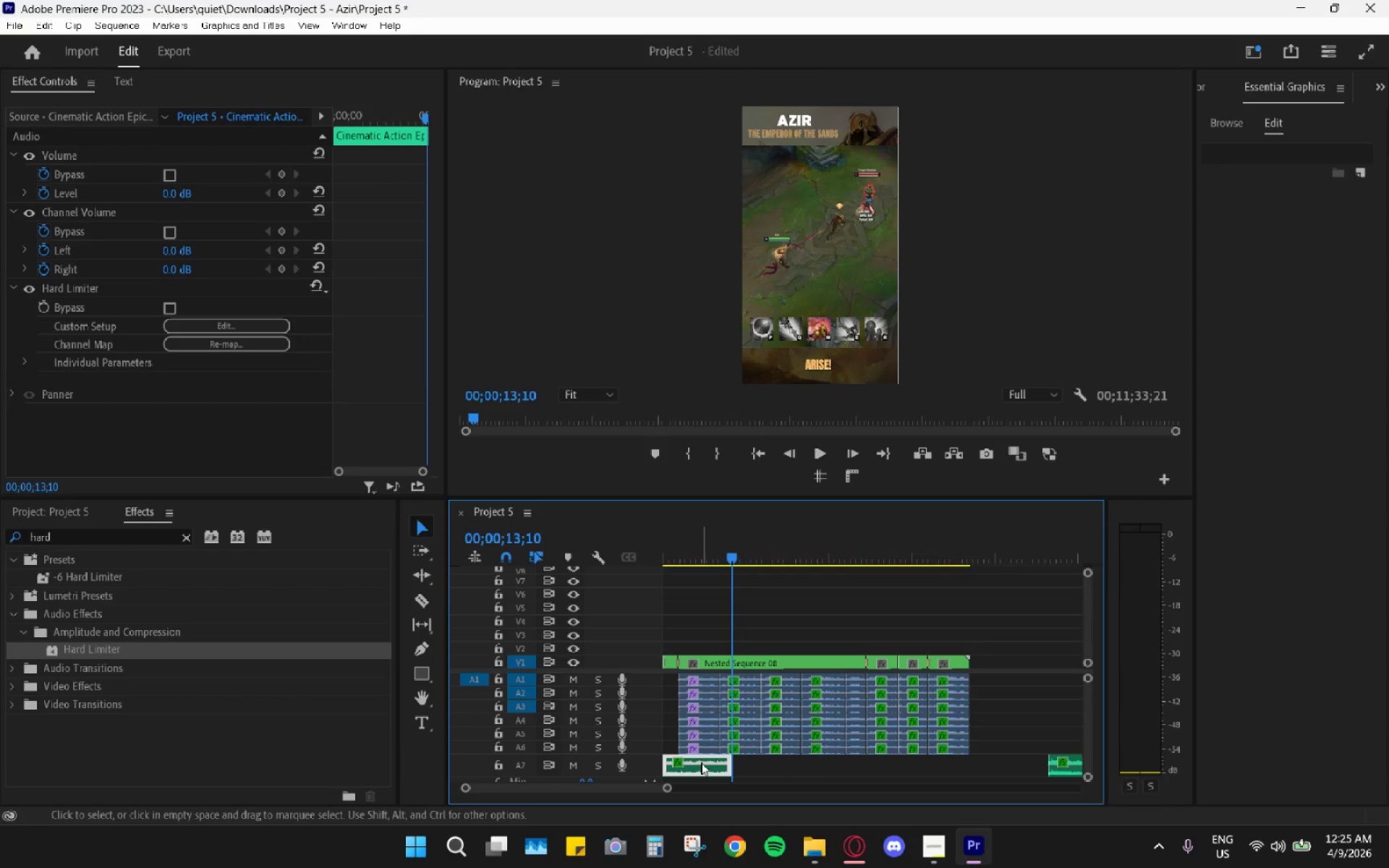 
key(Control+C)
 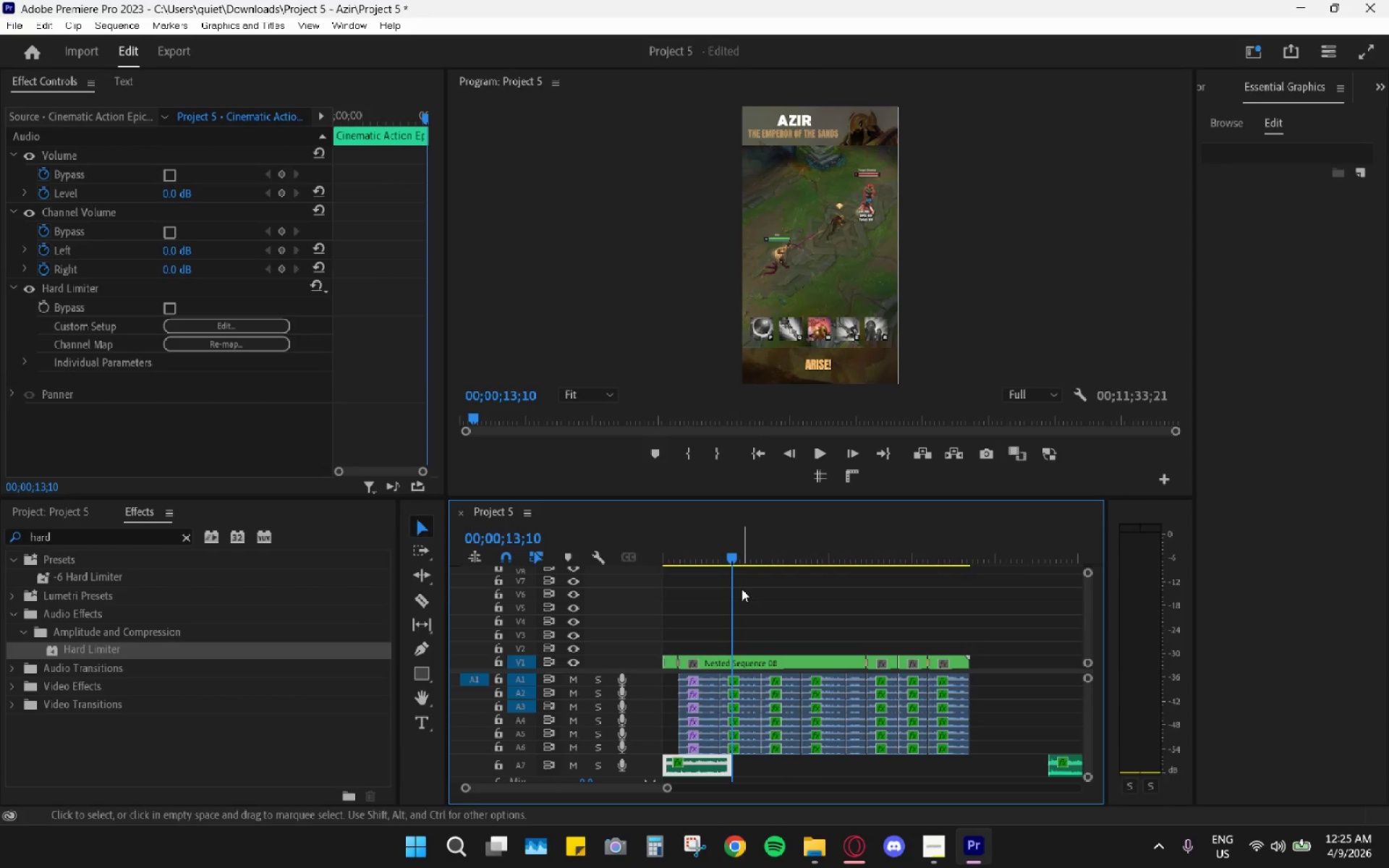 
key(Control+ControlLeft)
 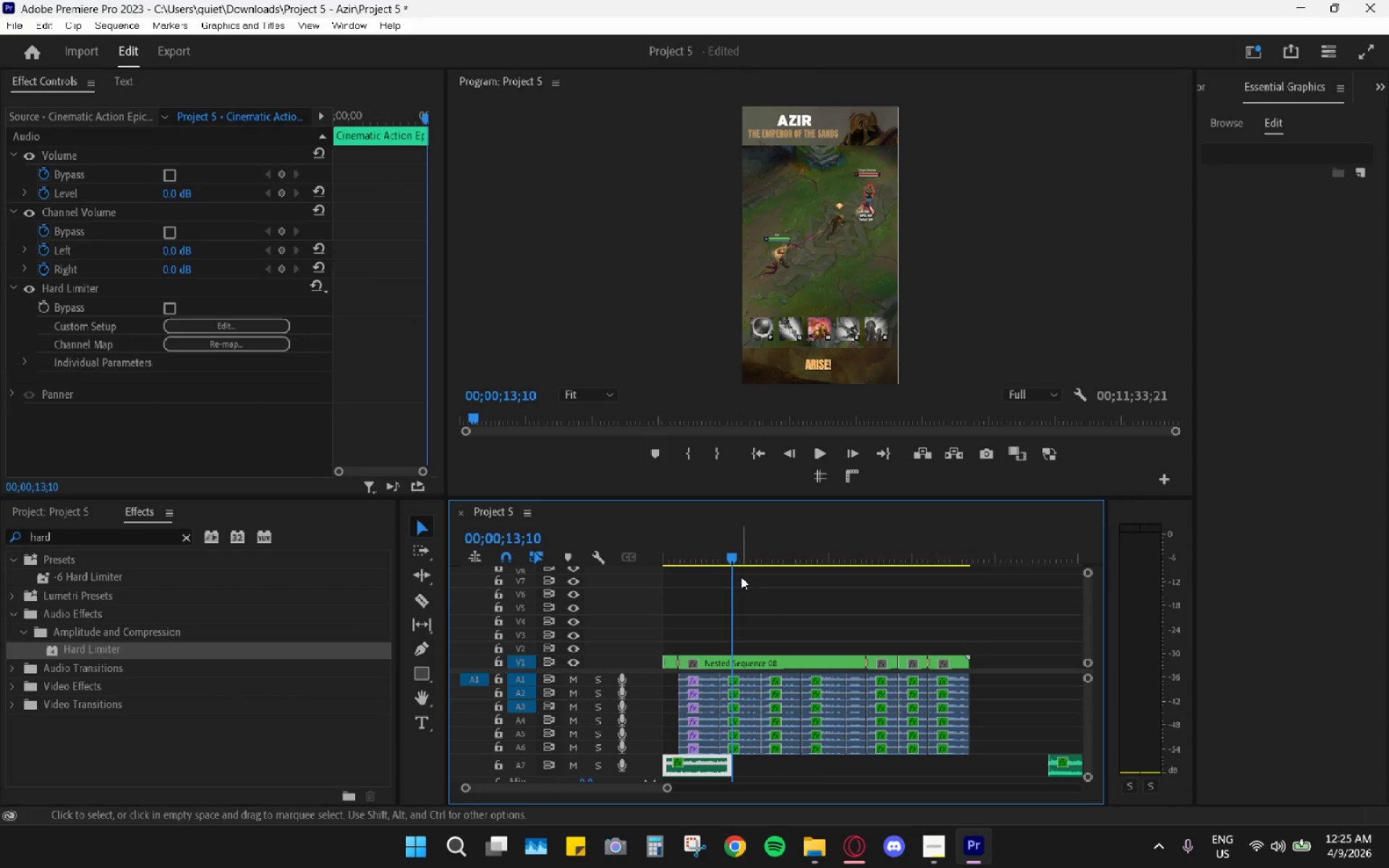 
key(Control+V)
 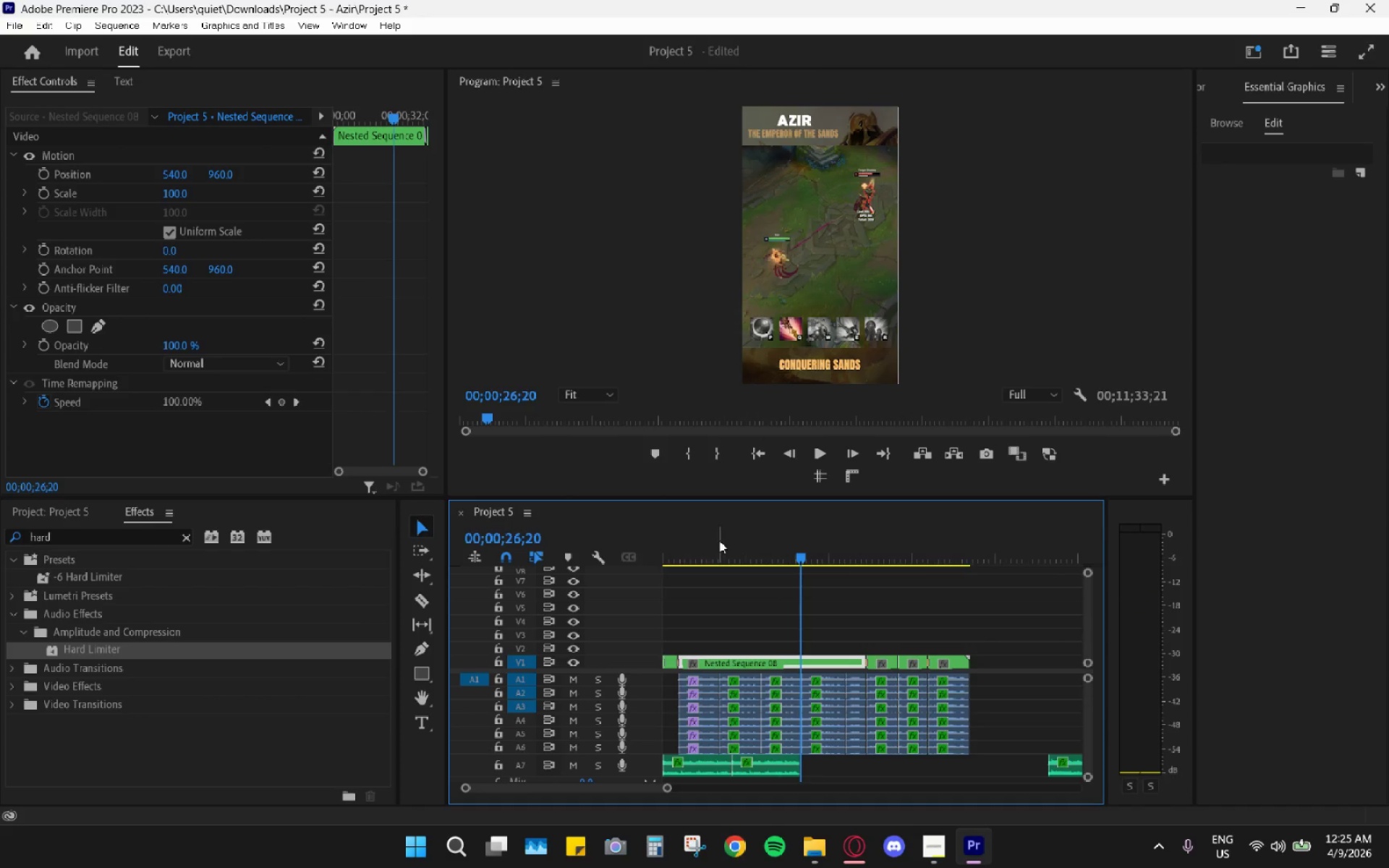 
key(Space)
 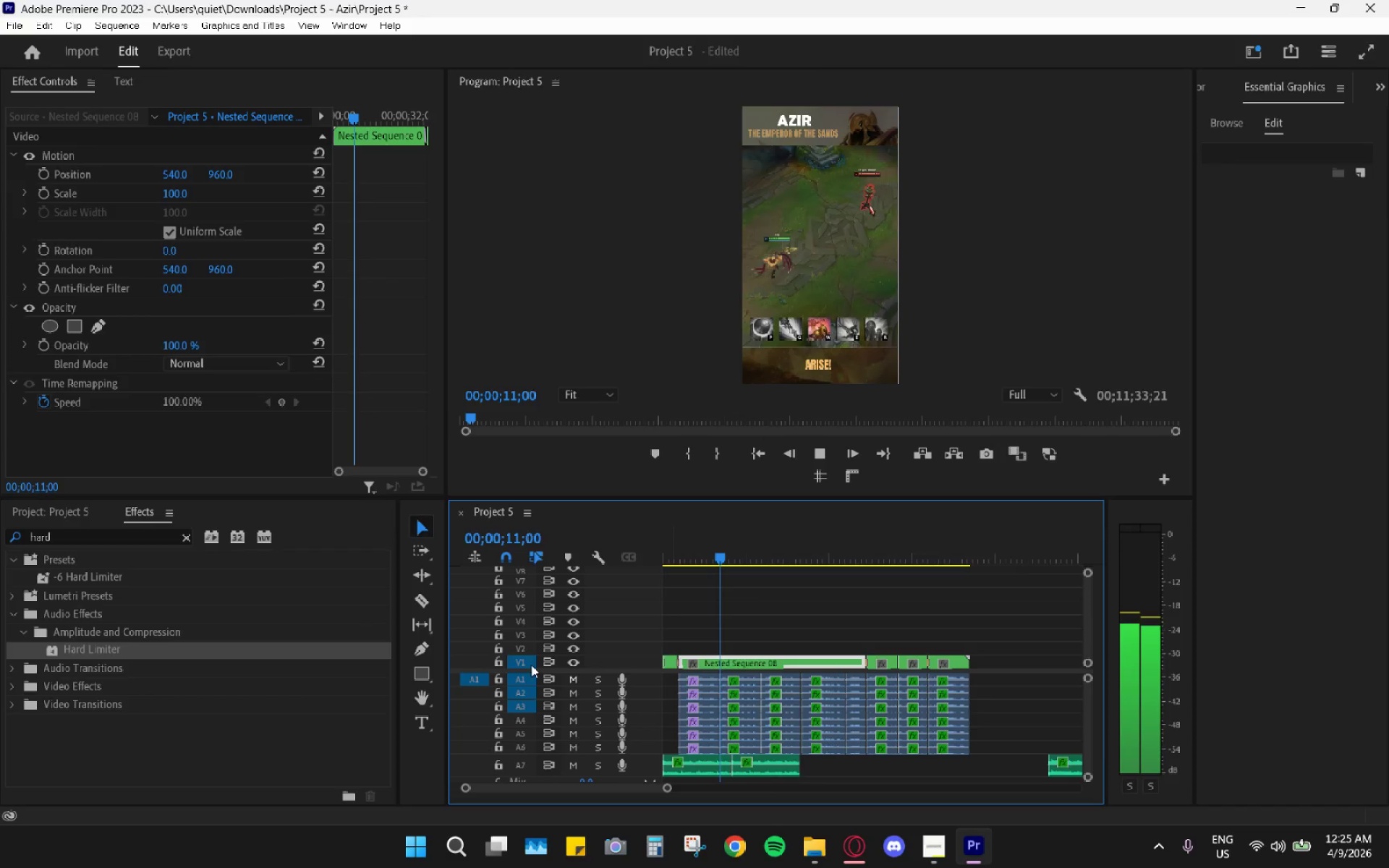 
key(Space)
 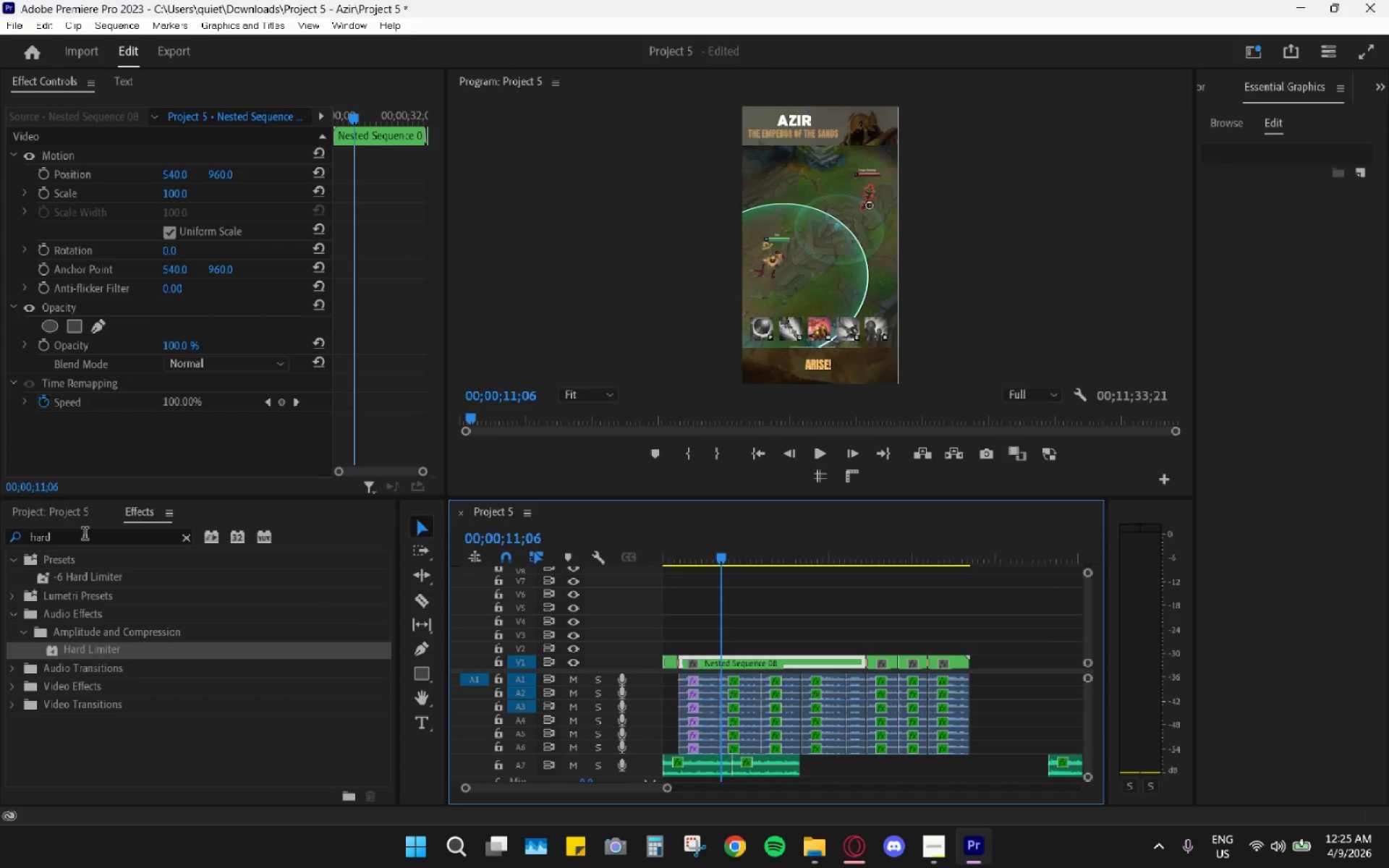 
double_click([85, 535])
 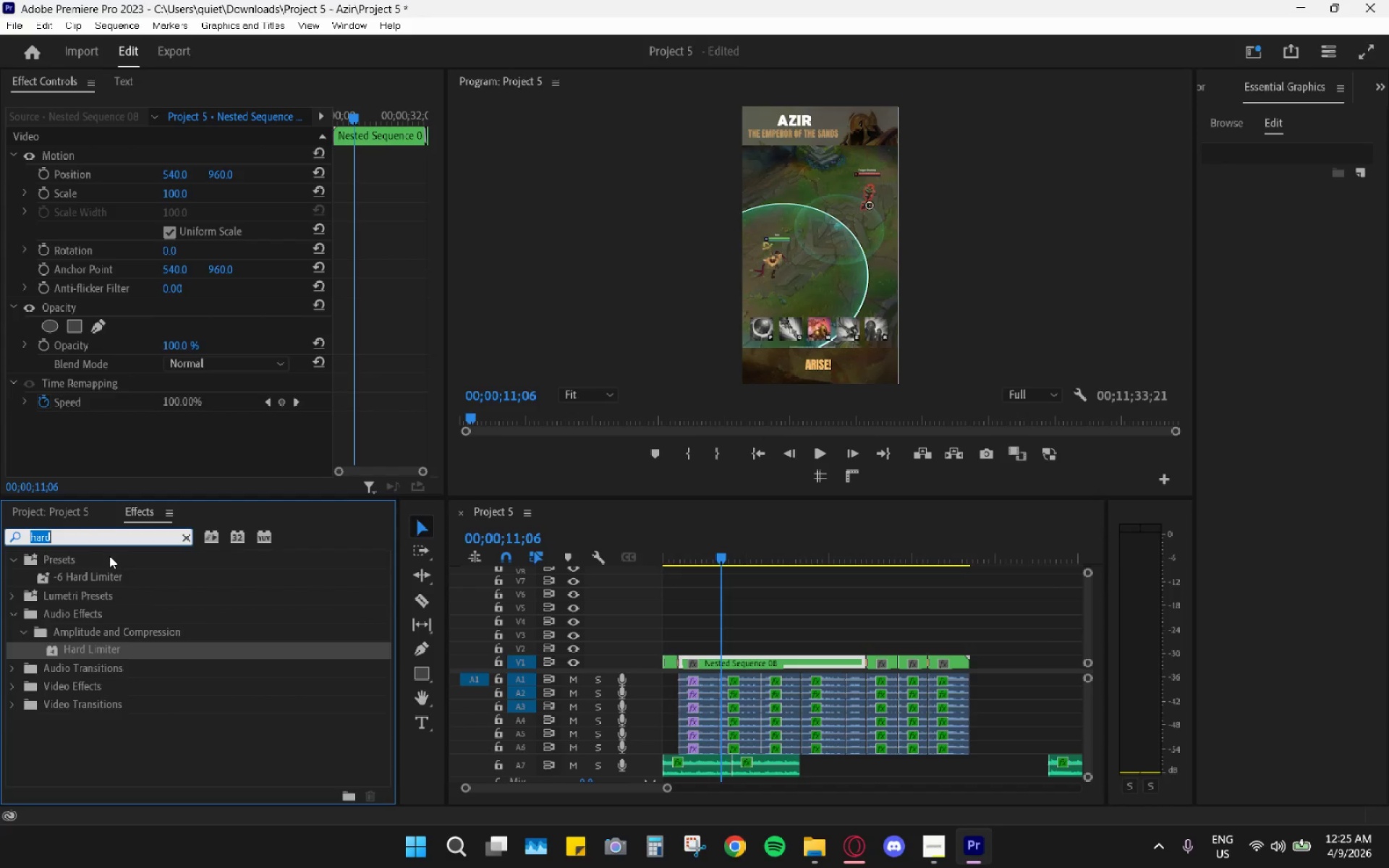 
type(const)
 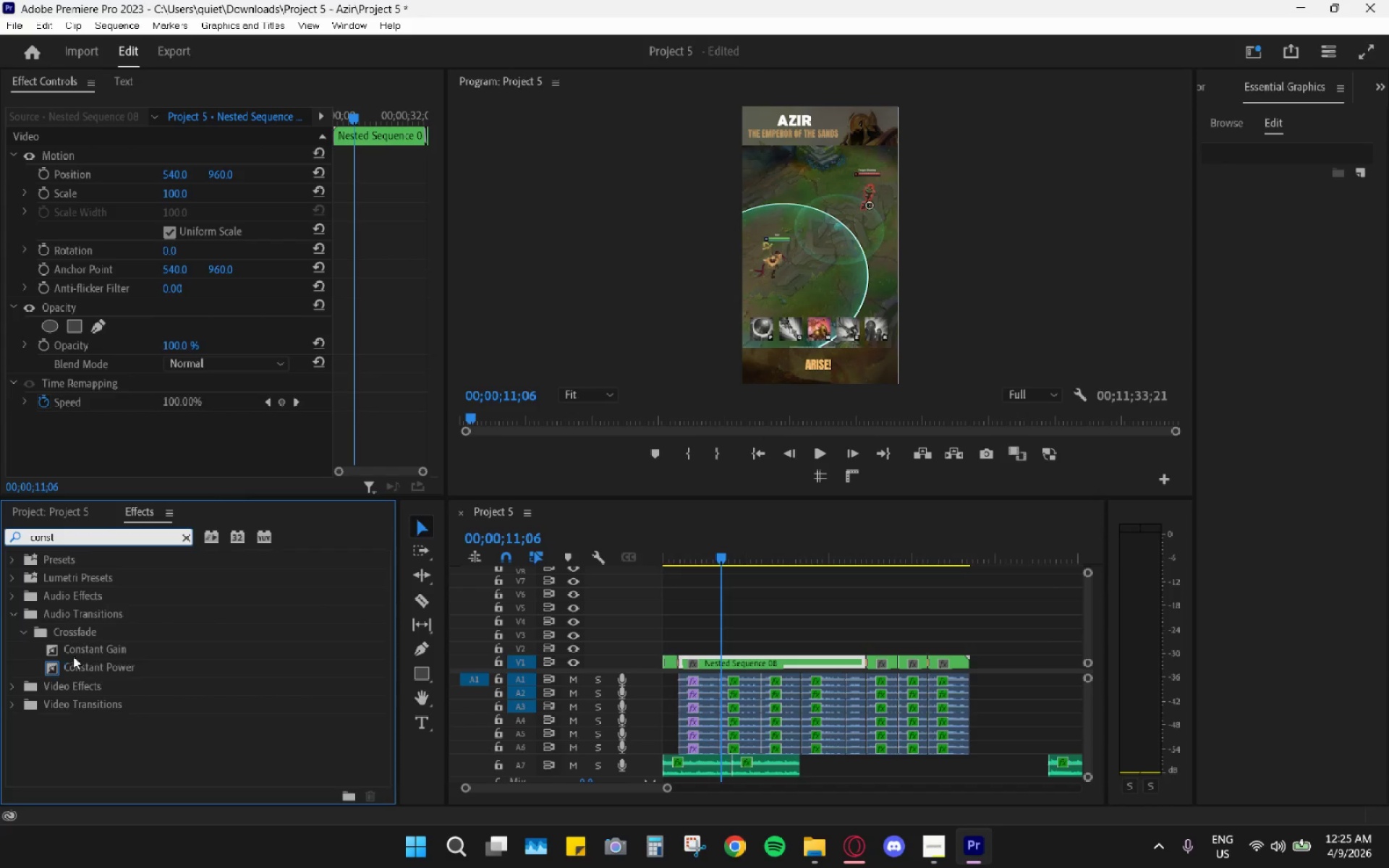 
left_click_drag(start_coordinate=[85, 652], to_coordinate=[731, 758])
 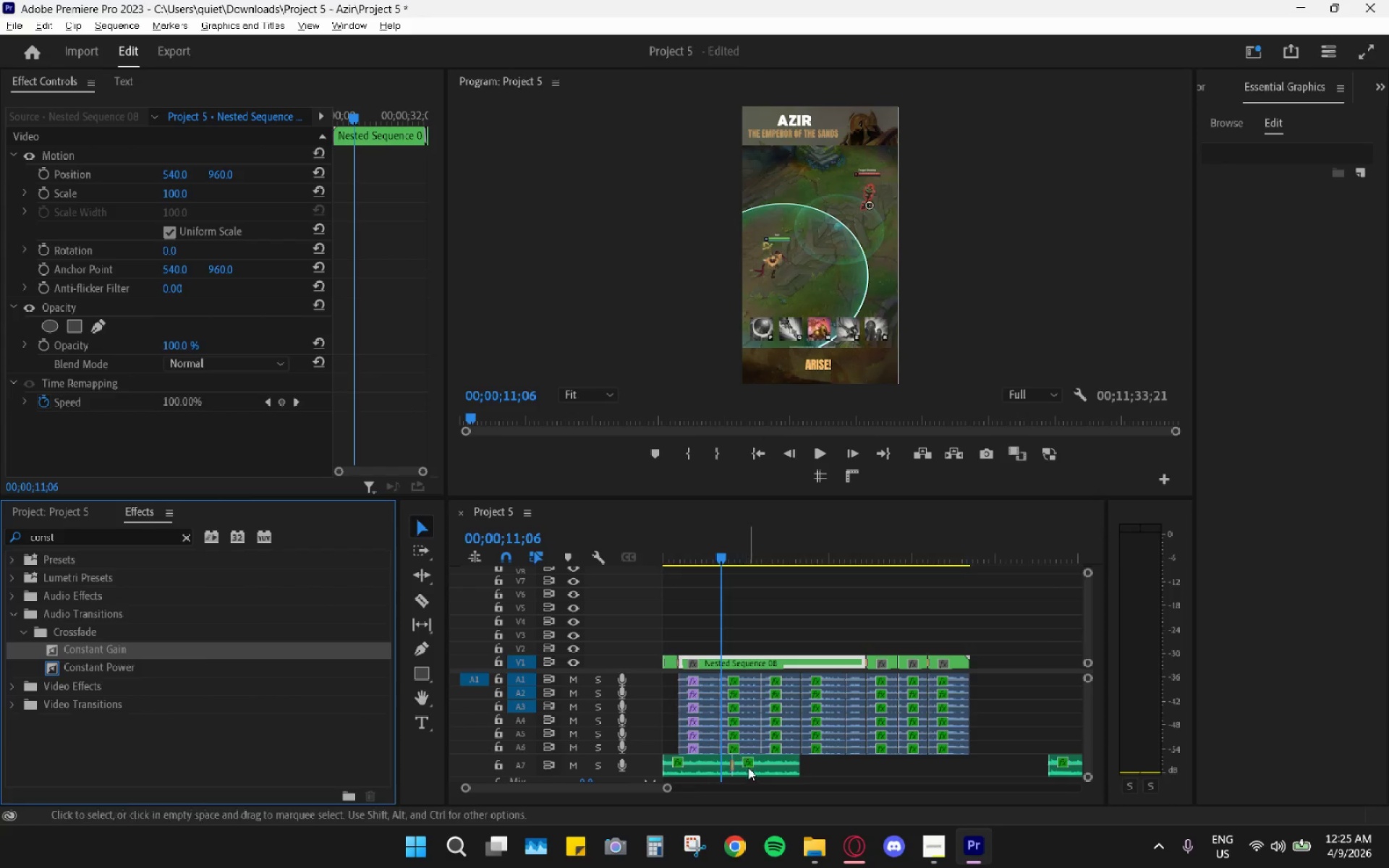 
hold_key(key=AltLeft, duration=0.73)
scroll: coordinate [749, 766], scroll_direction: up, amount: 10.0
 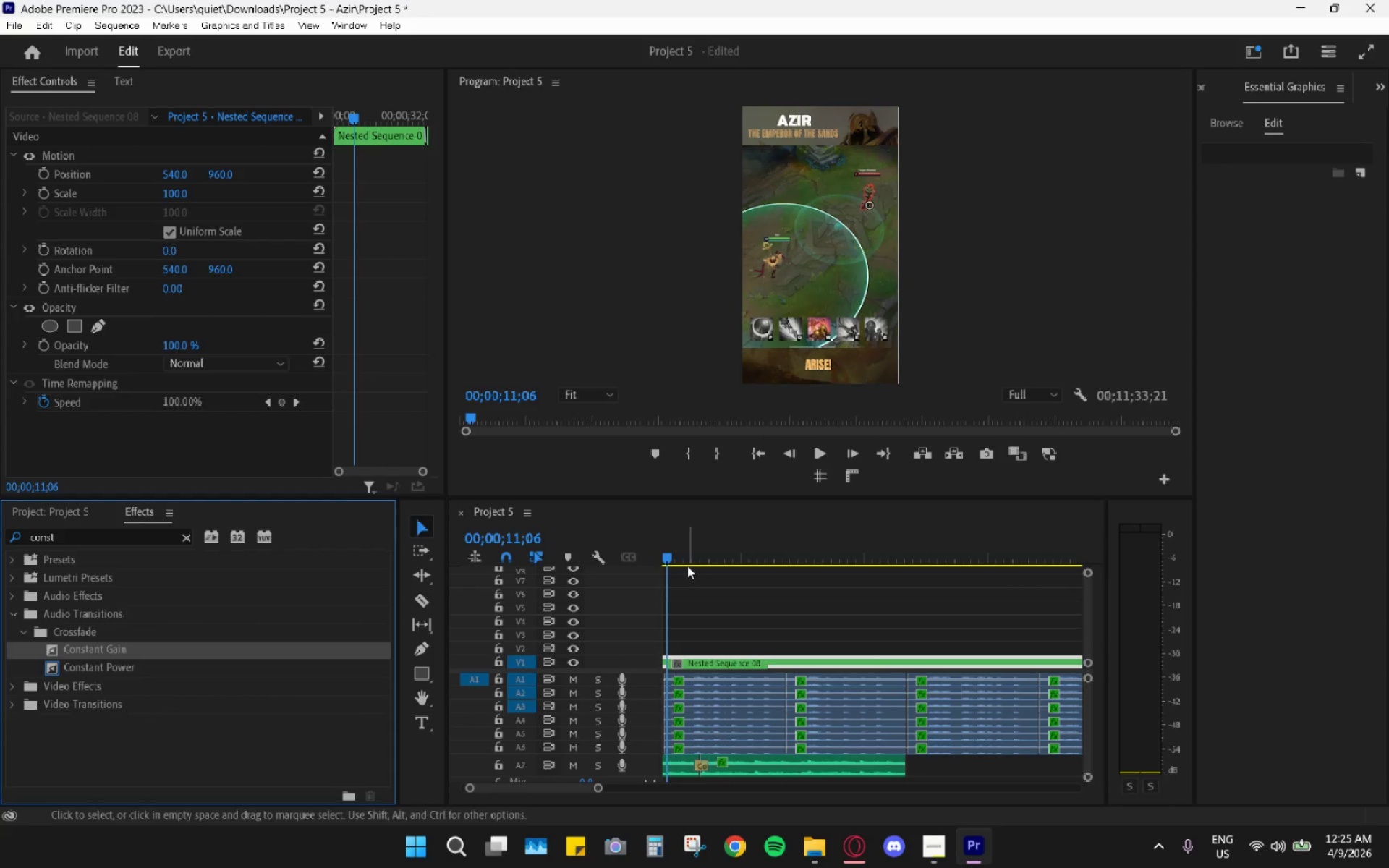 
key(Space)
 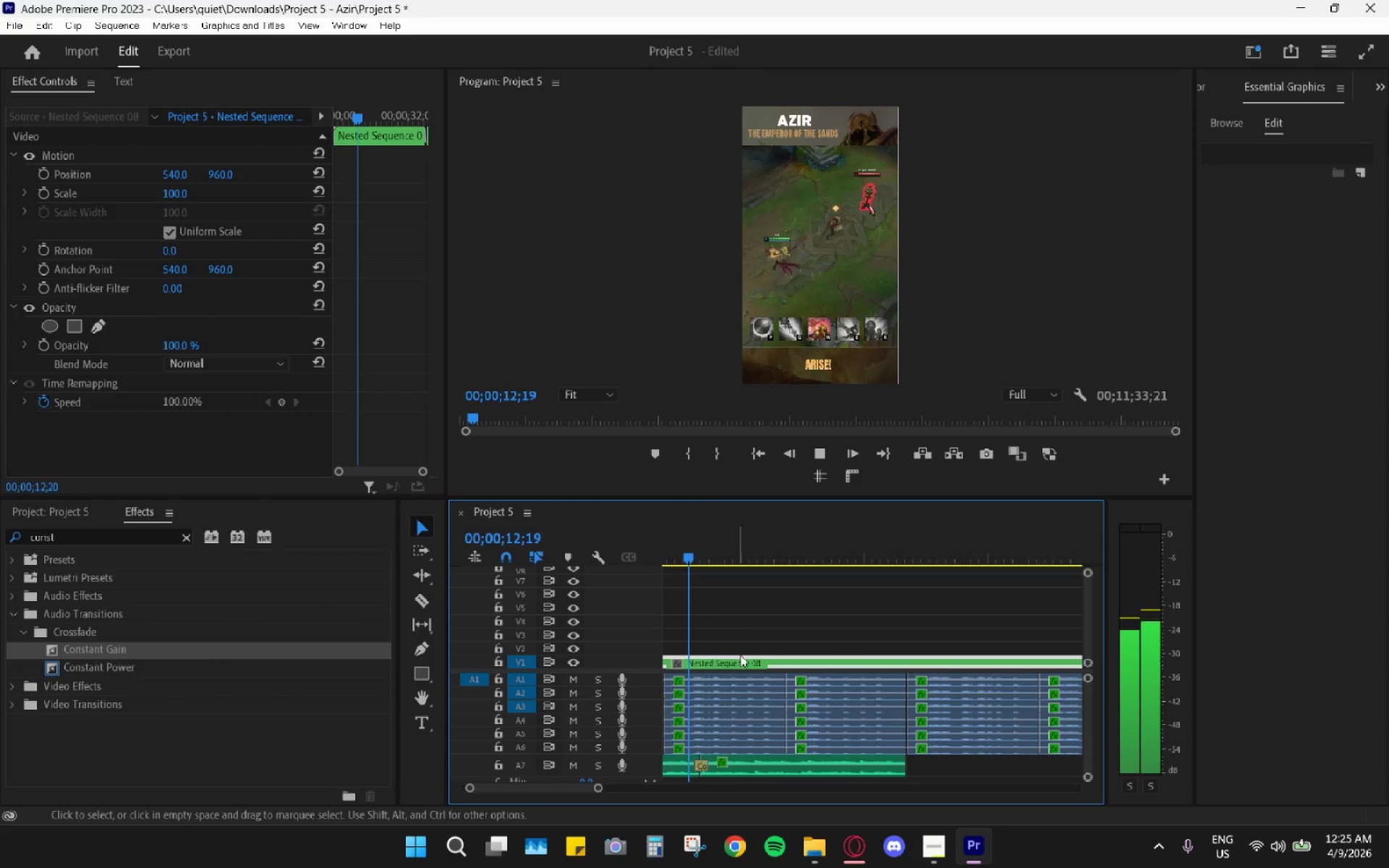 
hold_key(key=AltLeft, duration=0.66)
scroll: coordinate [715, 735], scroll_direction: up, amount: 10.0
 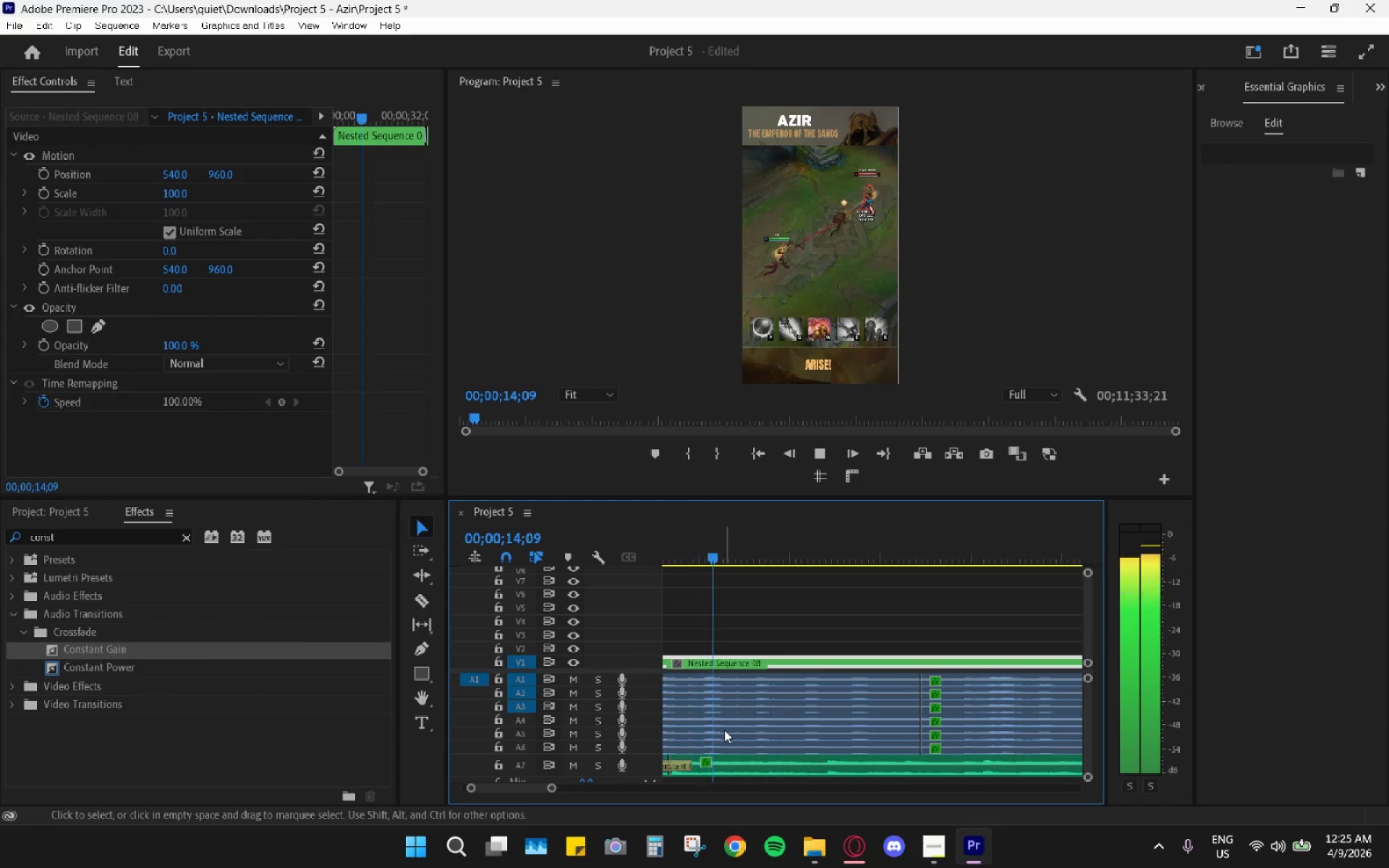 
hold_key(key=AltLeft, duration=0.89)
scroll: coordinate [724, 730], scroll_direction: down, amount: 11.0
 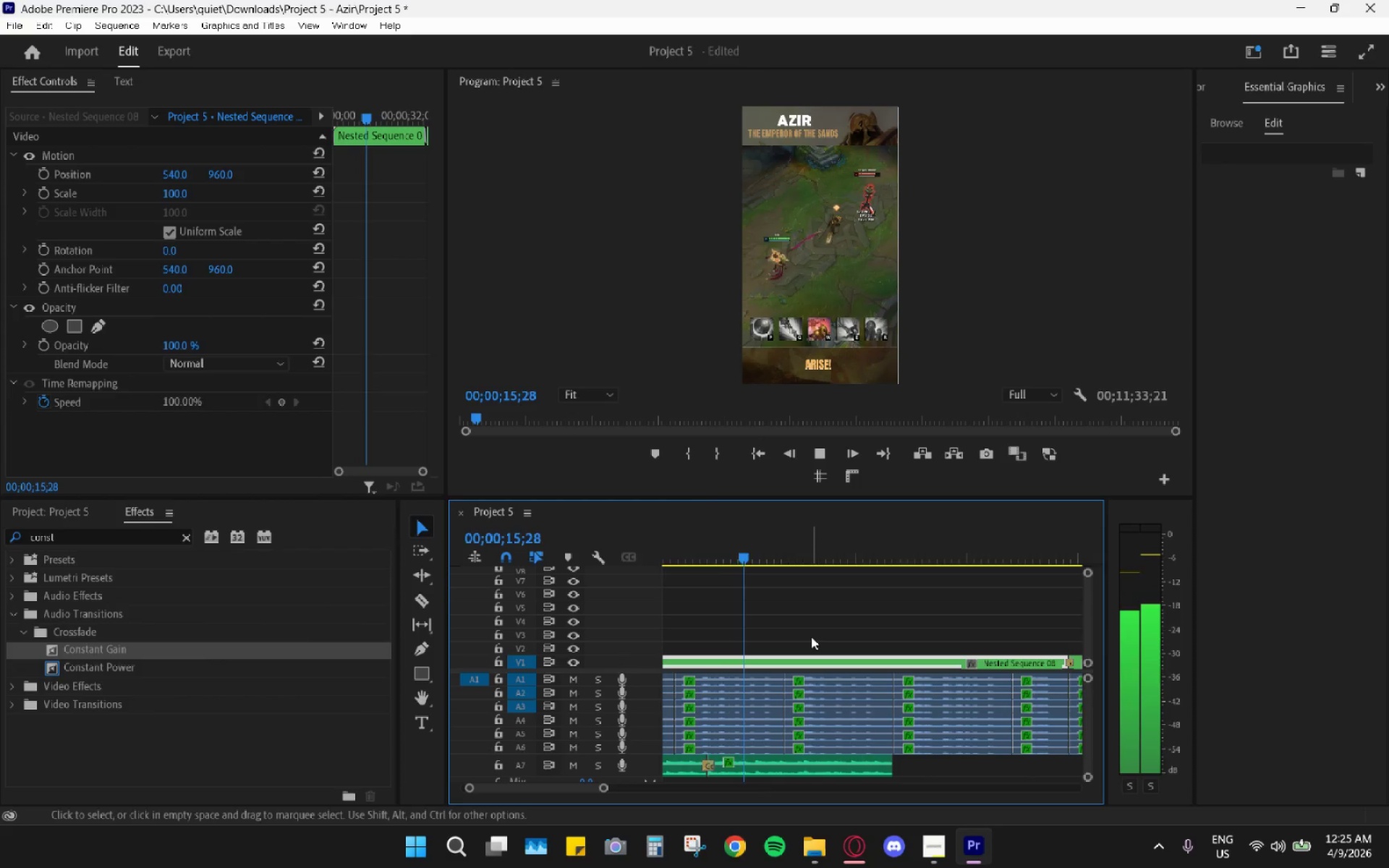 
hold_key(key=AltLeft, duration=0.36)
scroll: coordinate [886, 677], scroll_direction: down, amount: 9.0
 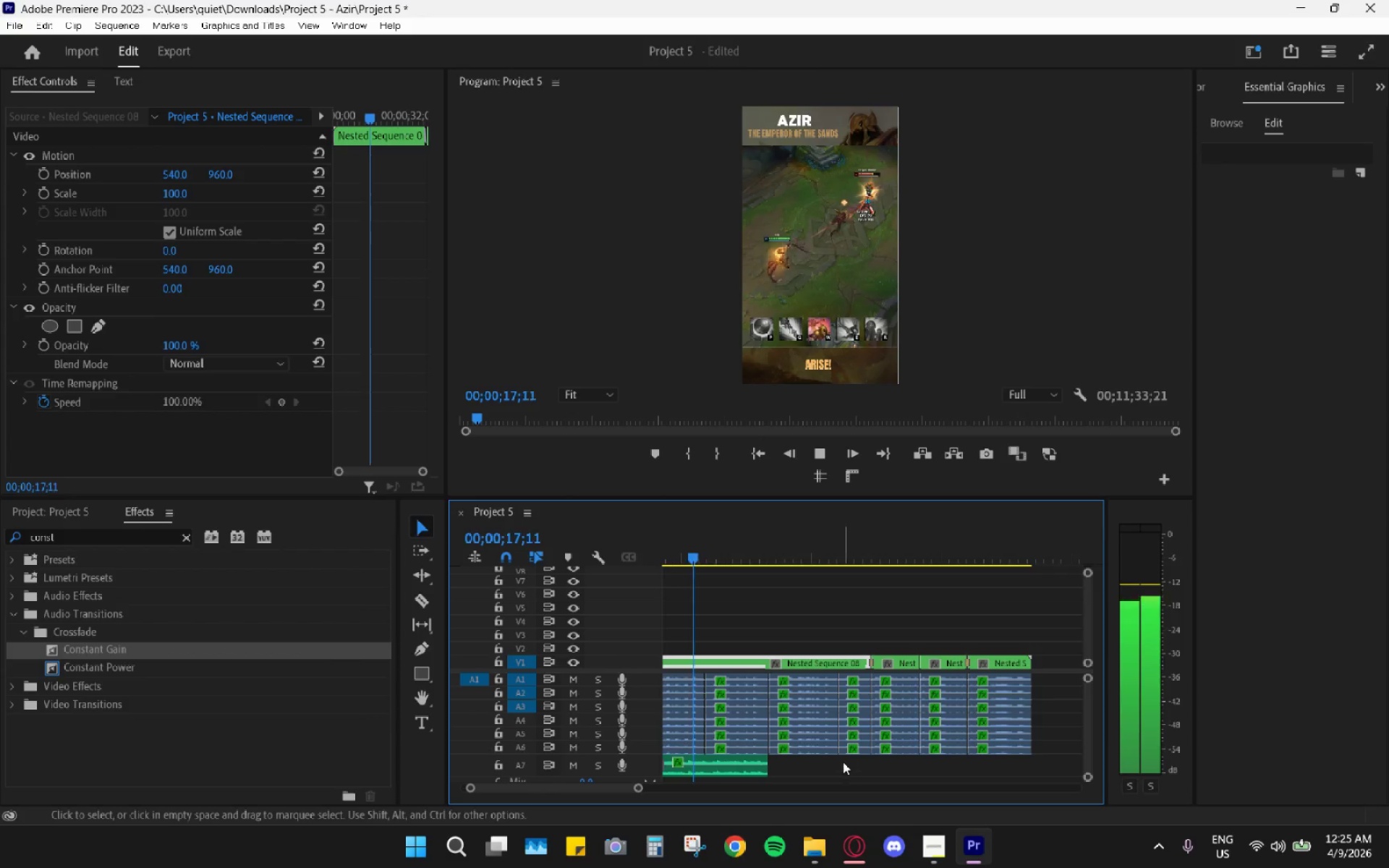 
left_click([840, 759])
 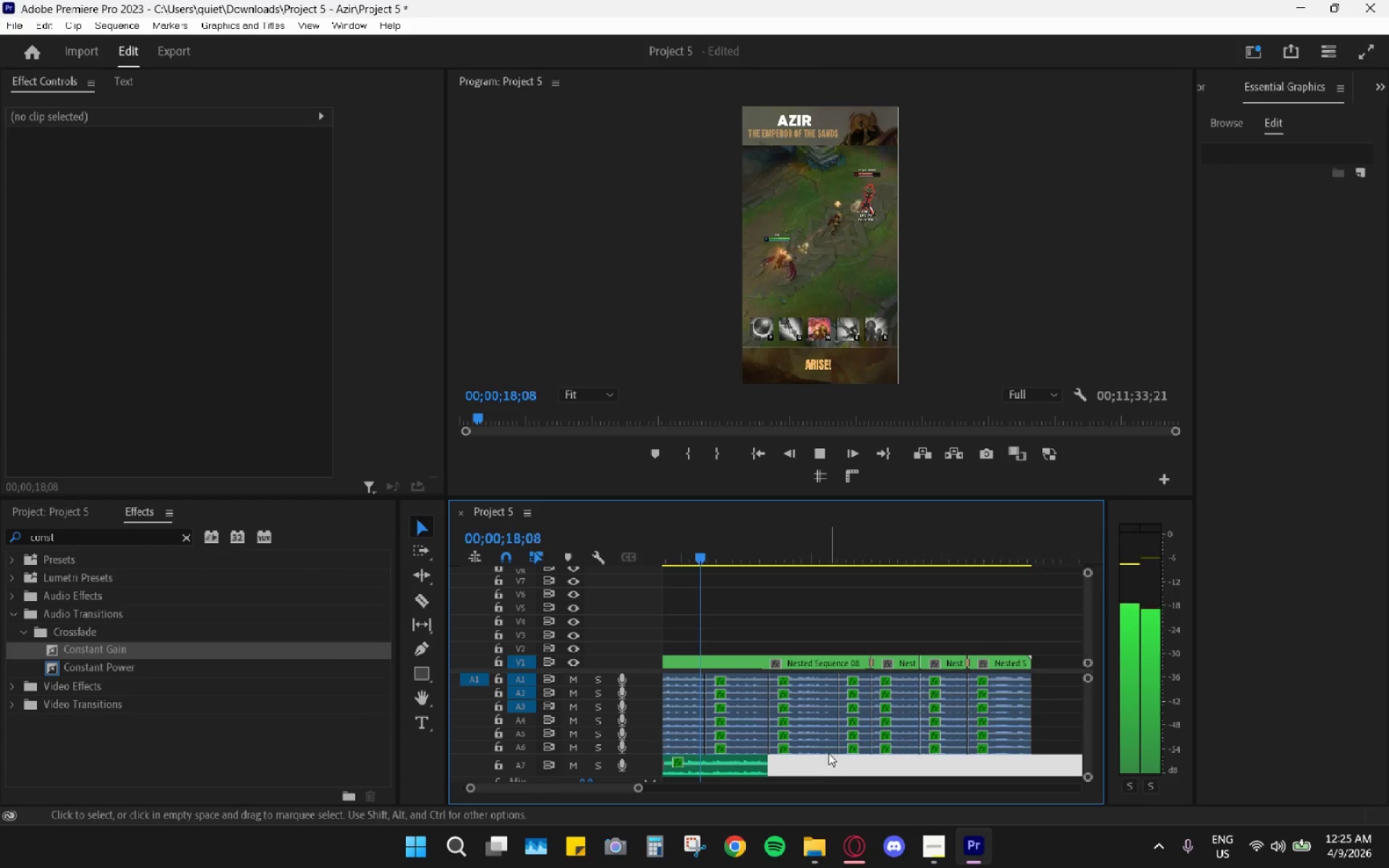 
key(H)
 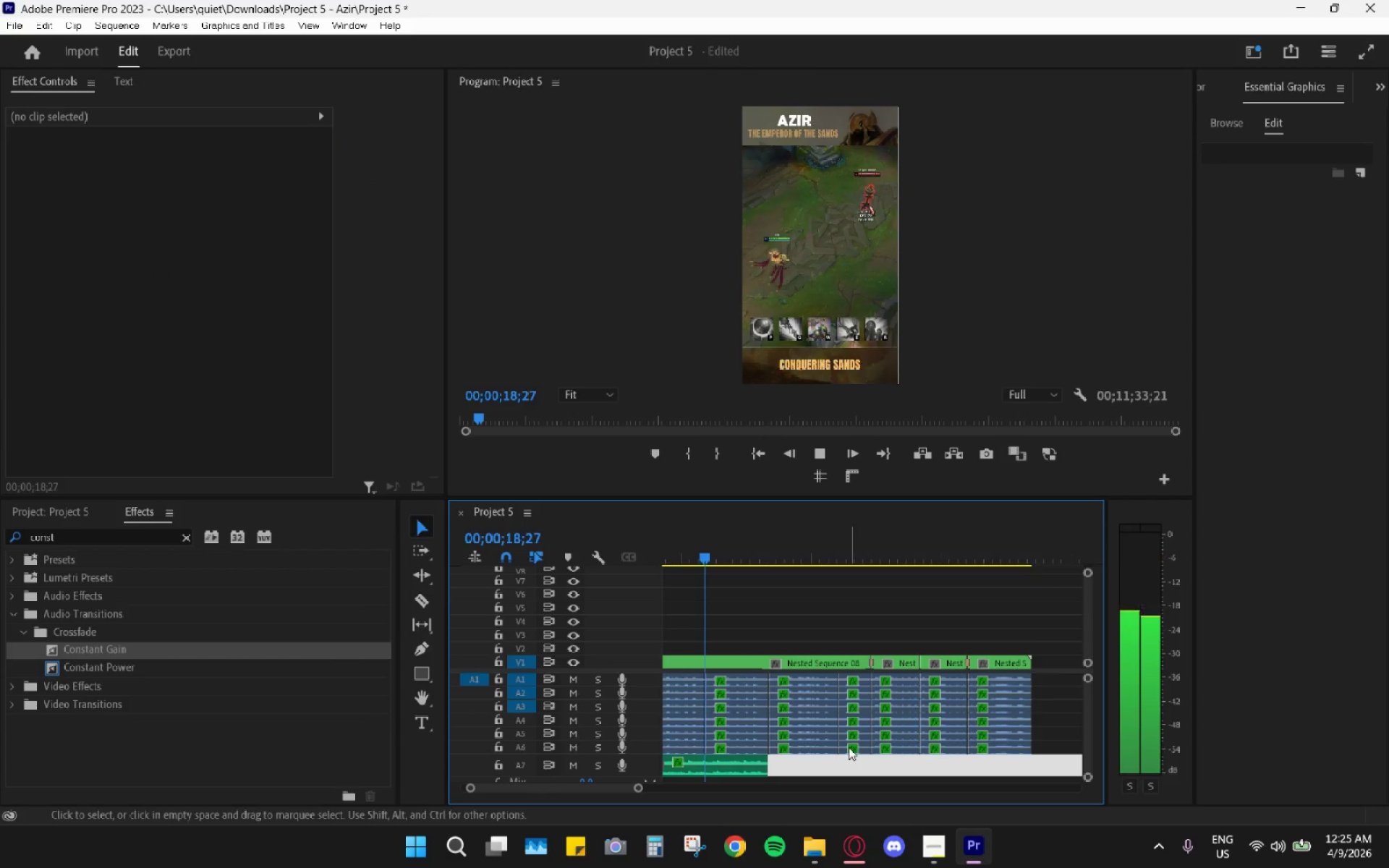 
hold_key(key=AltLeft, duration=0.5)
 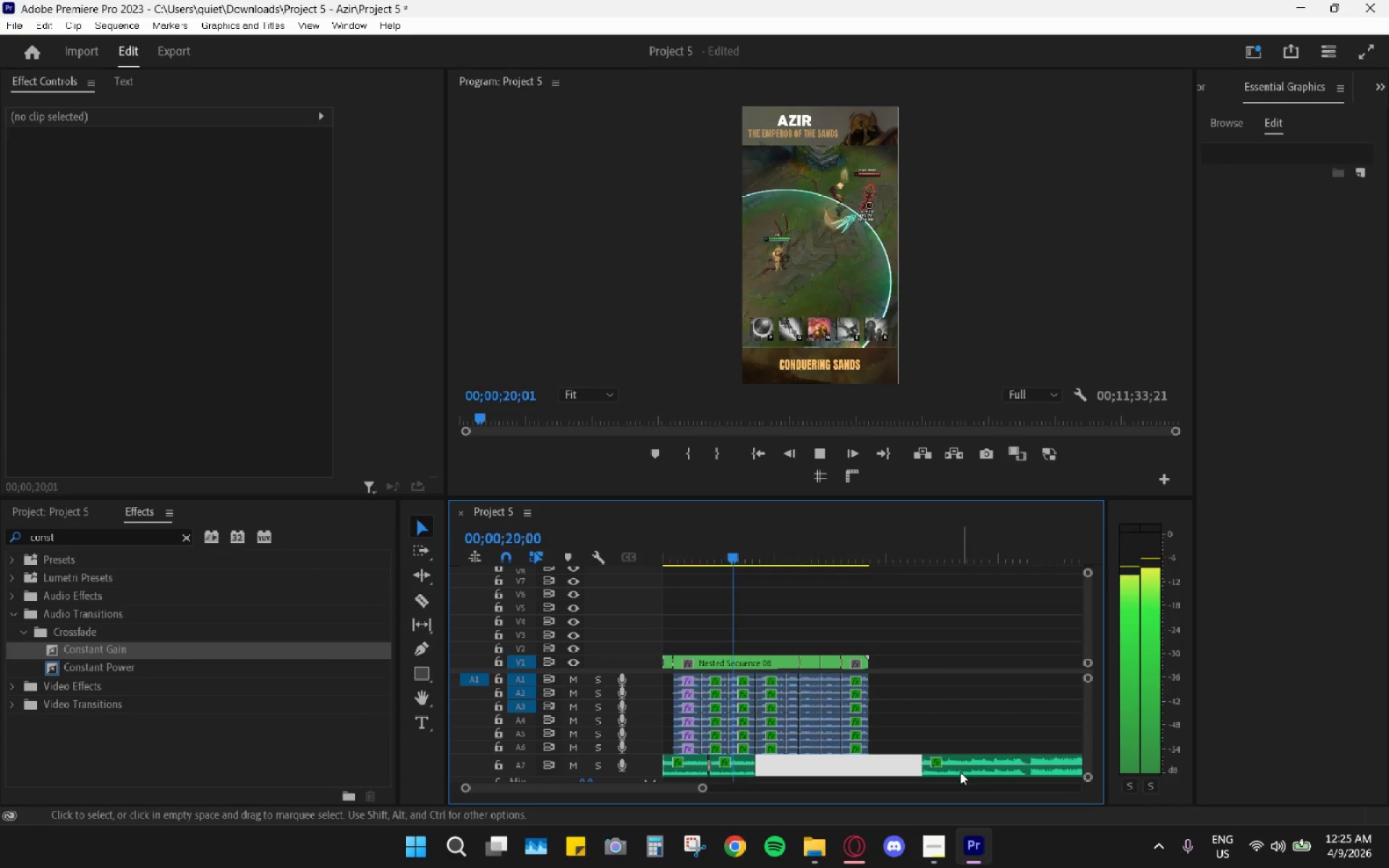 
left_click([945, 707])
 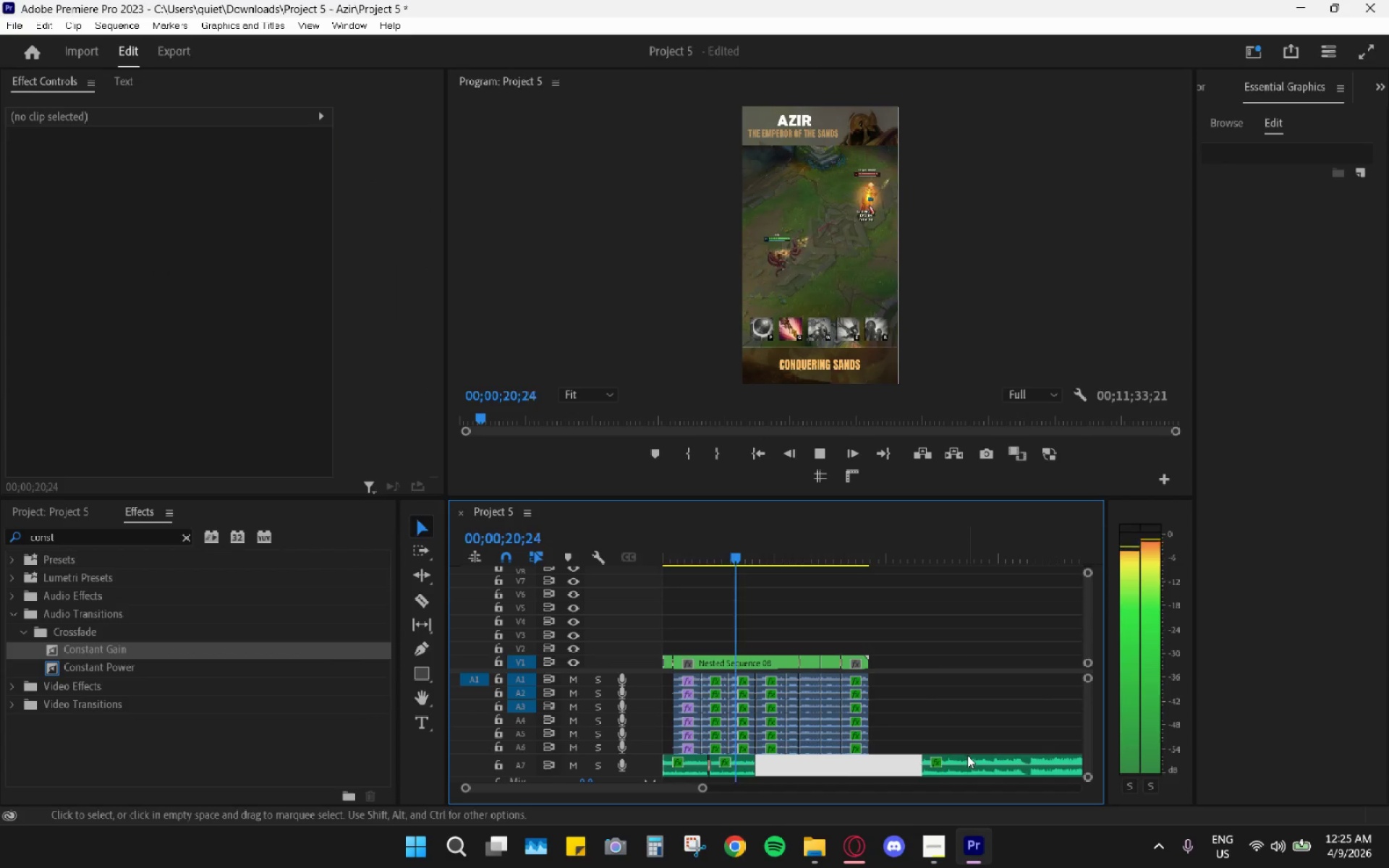 
scroll: coordinate [846, 749], scroll_direction: down, amount: 8.0
 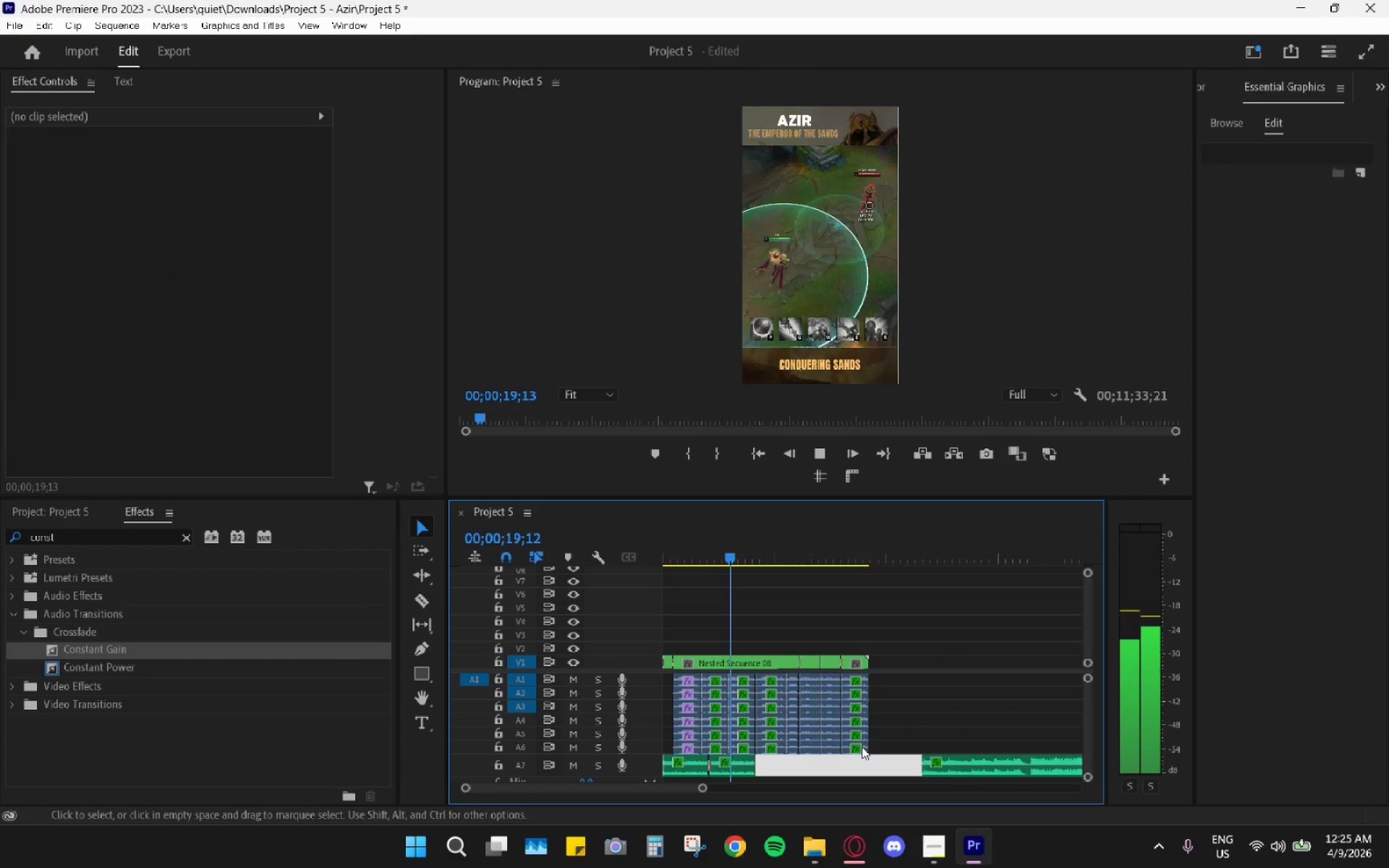 
left_click_drag(start_coordinate=[969, 758], to_coordinate=[802, 768])
 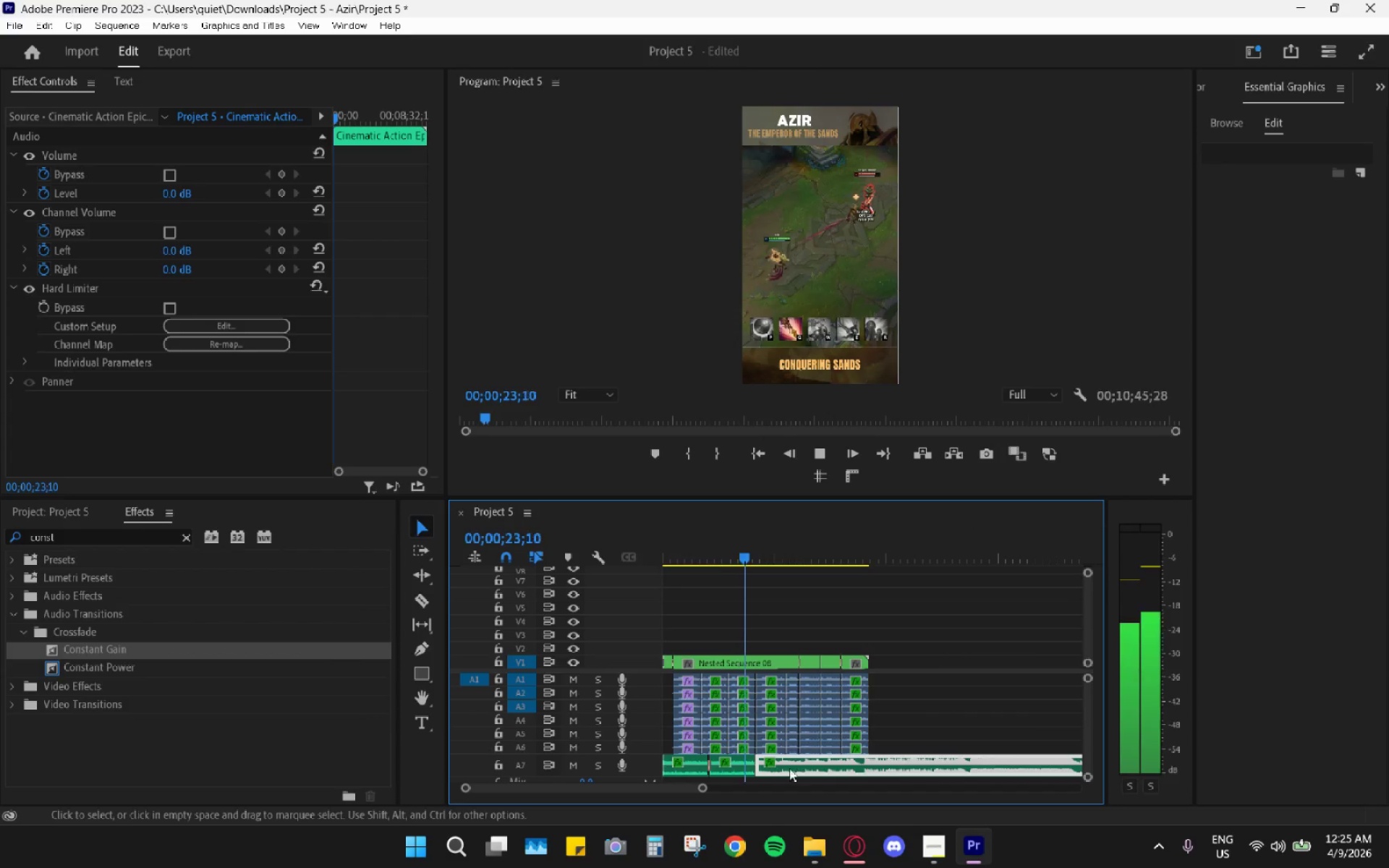 
hold_key(key=AltLeft, duration=0.69)
scroll: coordinate [762, 771], scroll_direction: up, amount: 5.0
 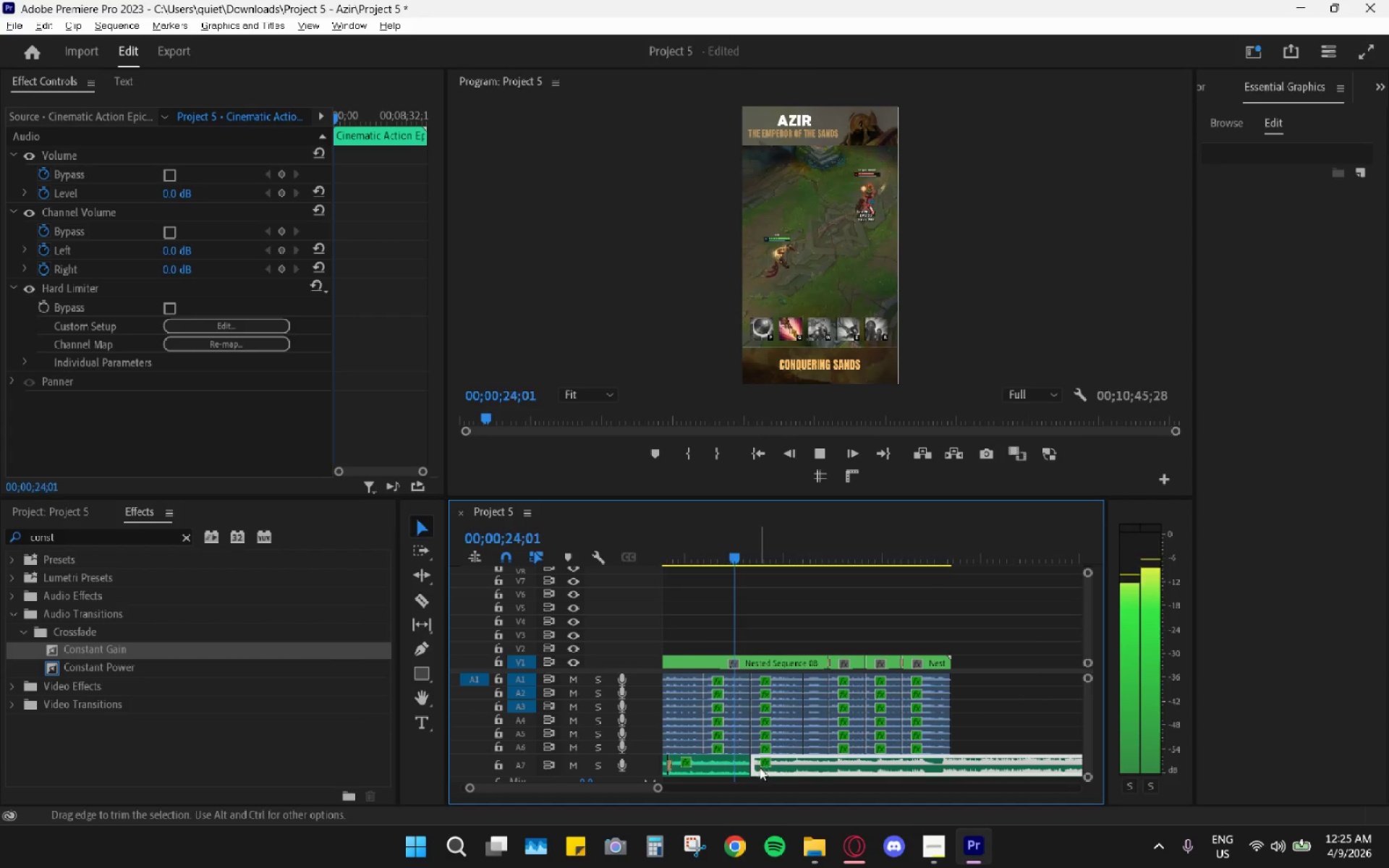 
hold_key(key=AltLeft, duration=25.19)
 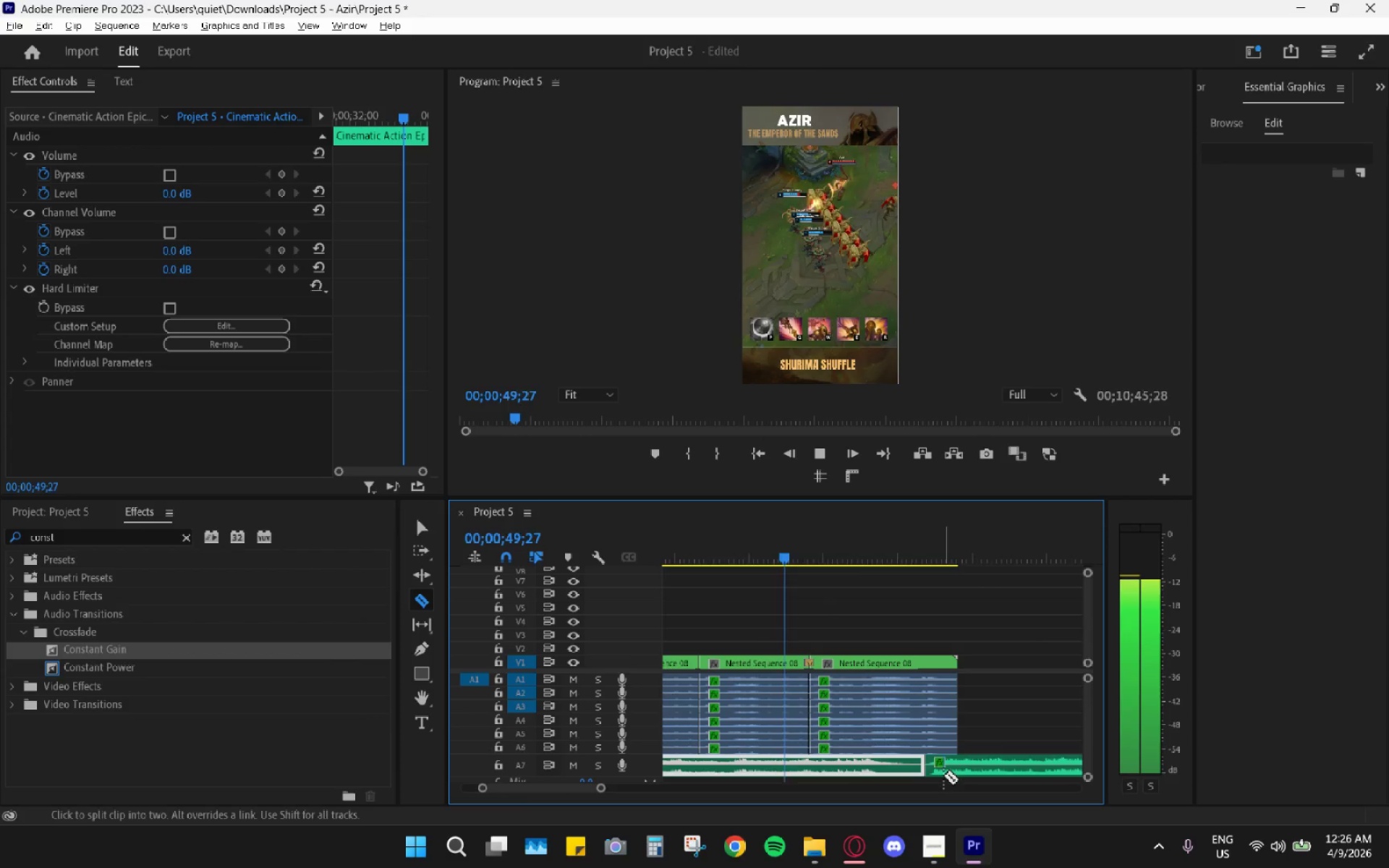 
key(C)
 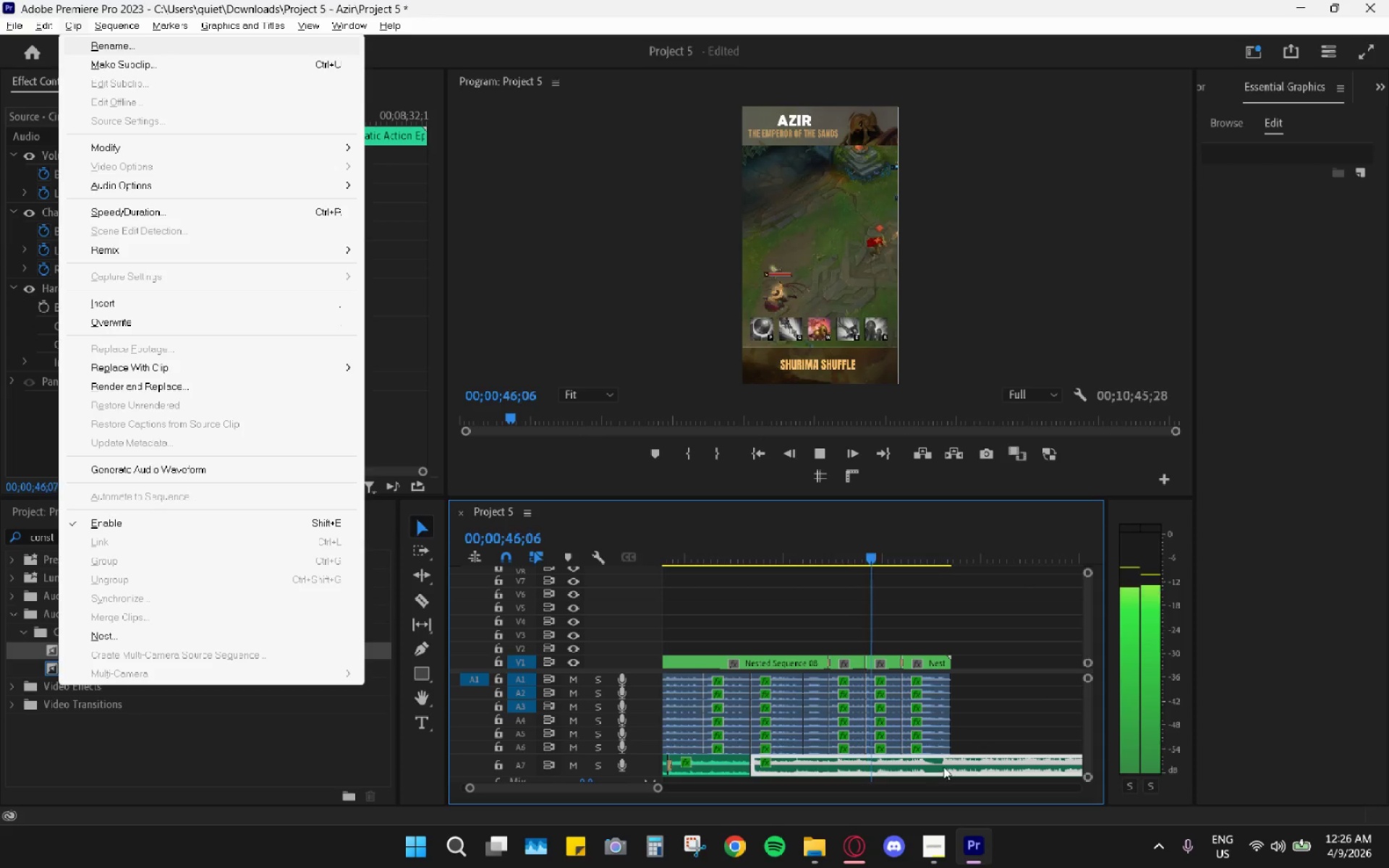 
type(cc)
 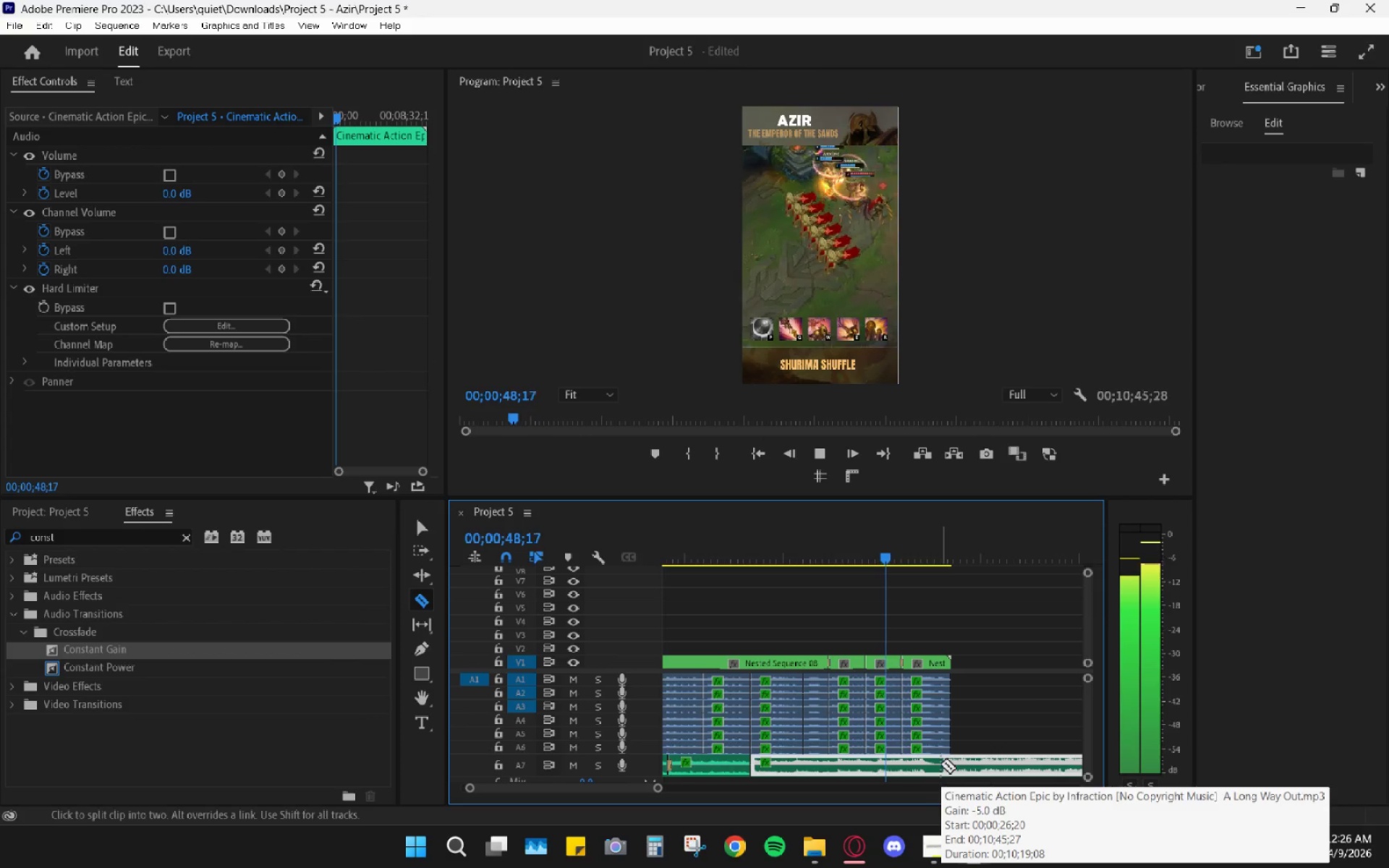 
left_click([940, 764])
 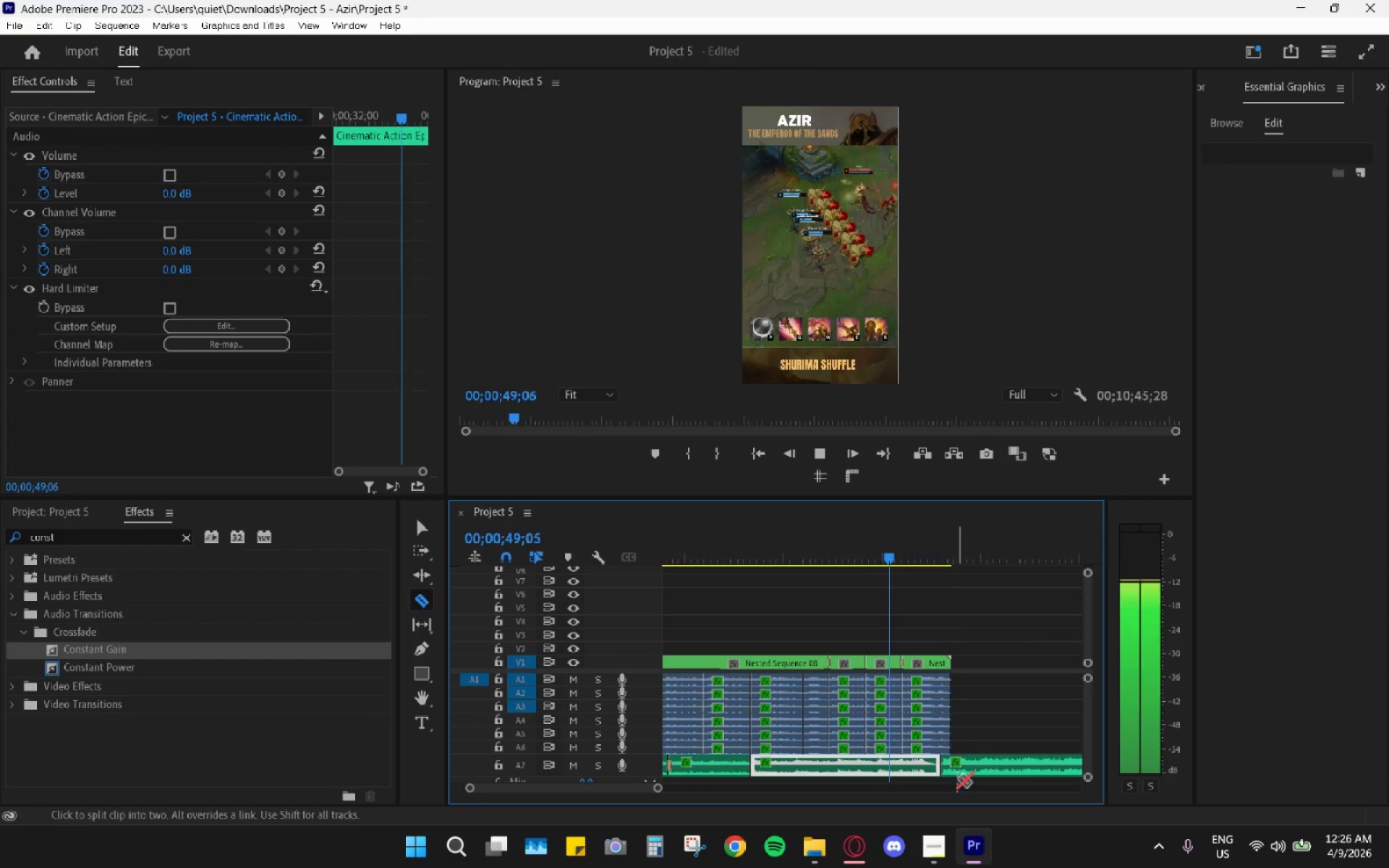 
hold_key(key=AltLeft, duration=1.47)
scroll: coordinate [921, 775], scroll_direction: up, amount: 5.0
 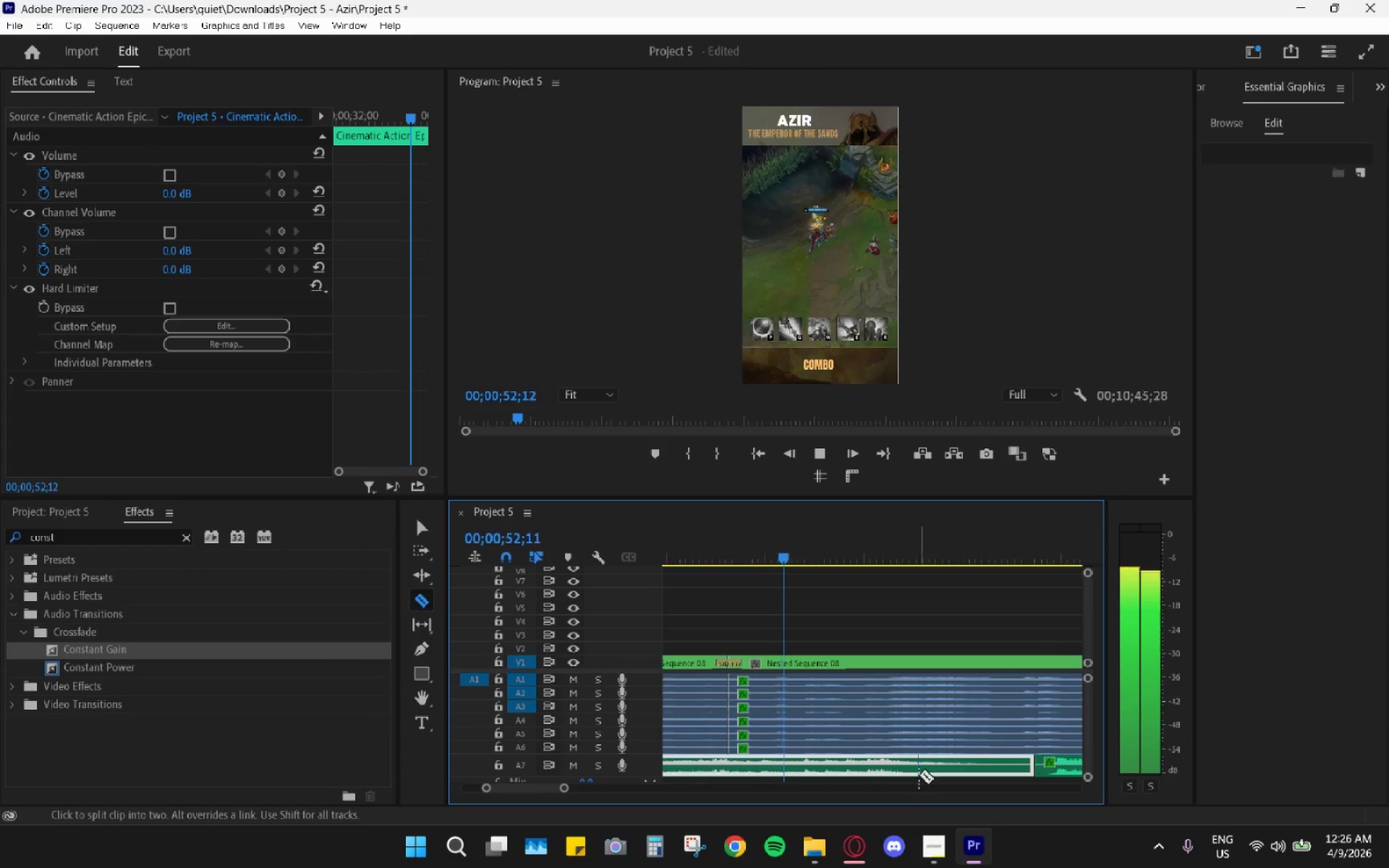 
scroll: coordinate [918, 775], scroll_direction: down, amount: 5.0
 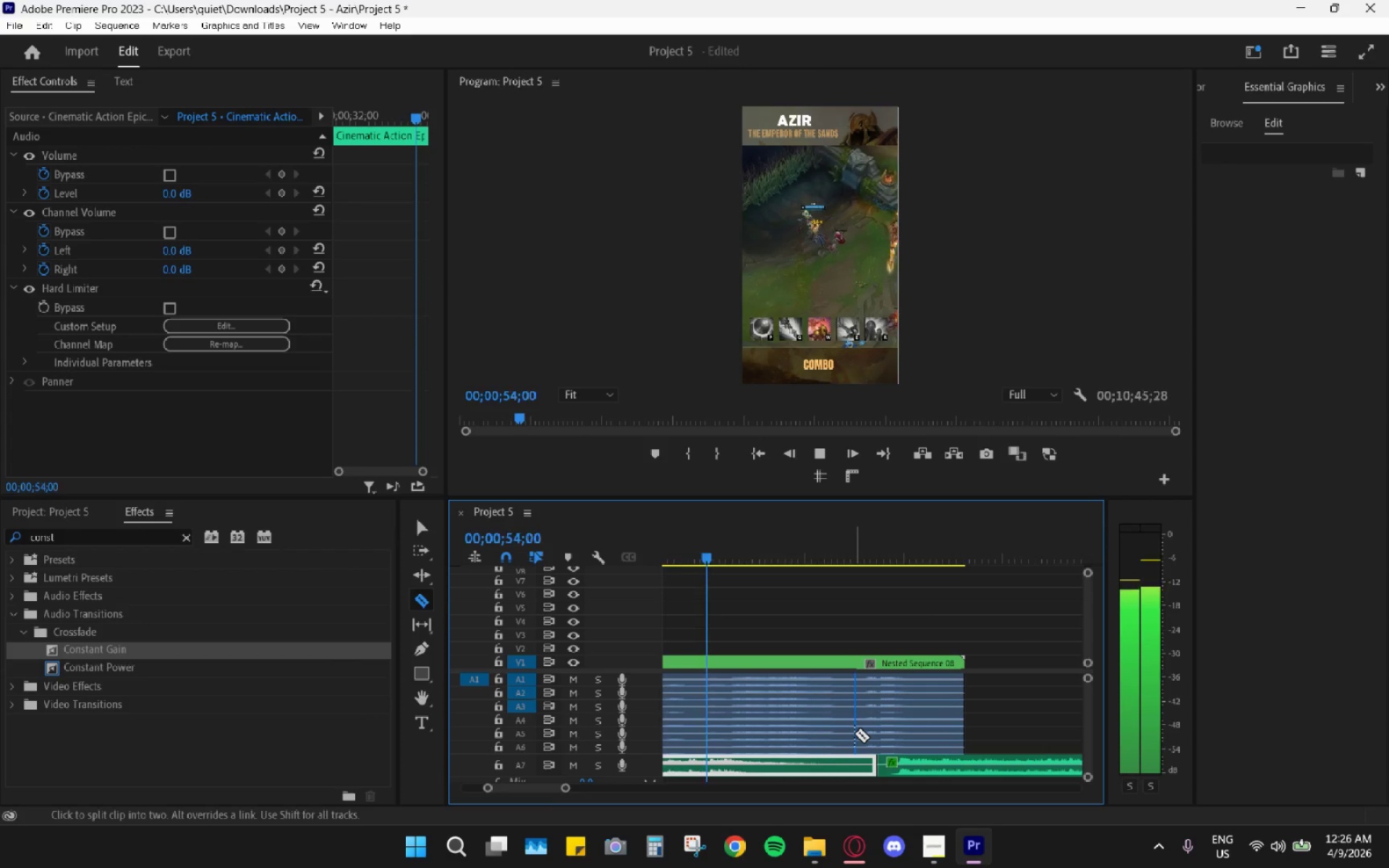 
key(V)
 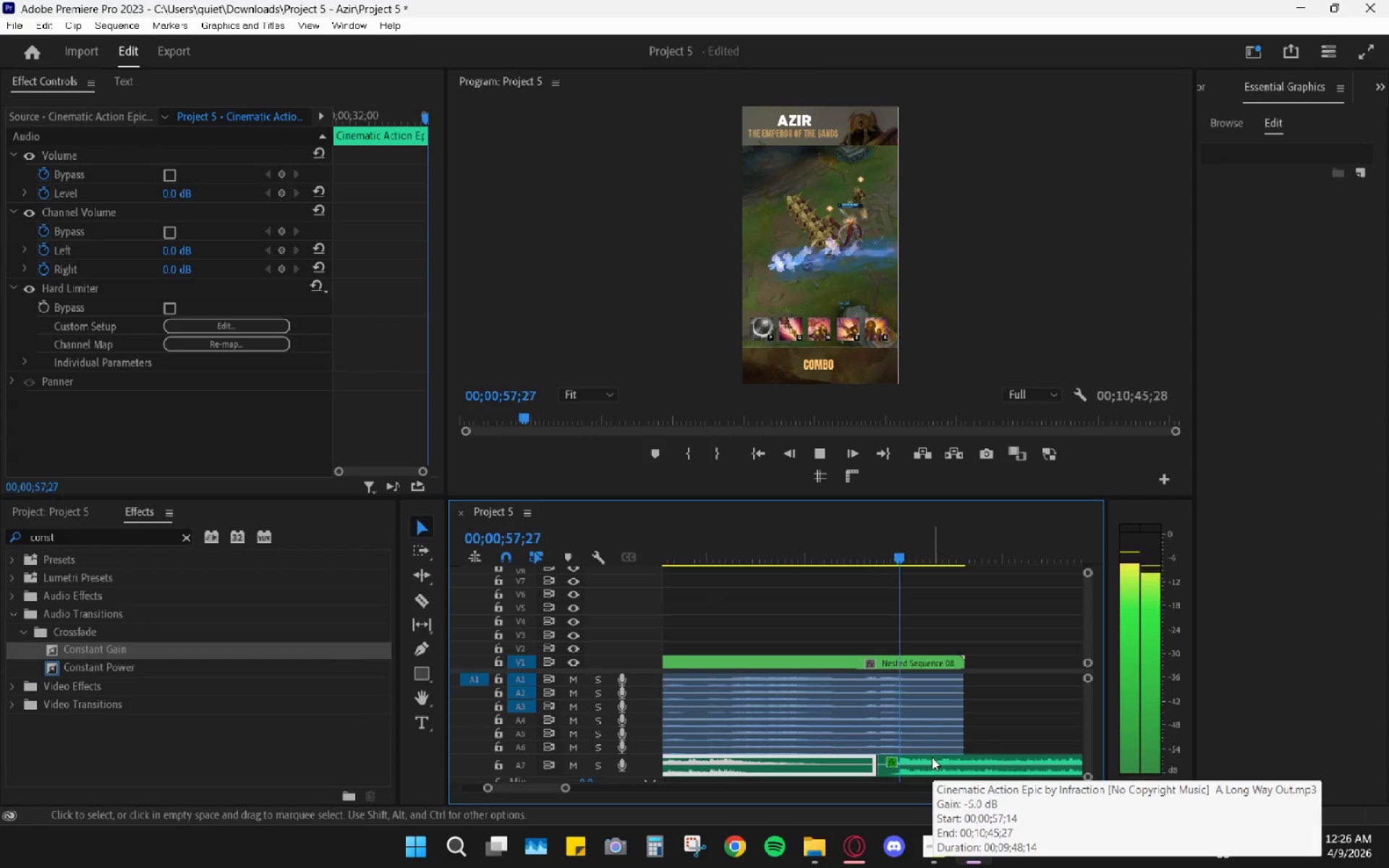 
key(Space)
 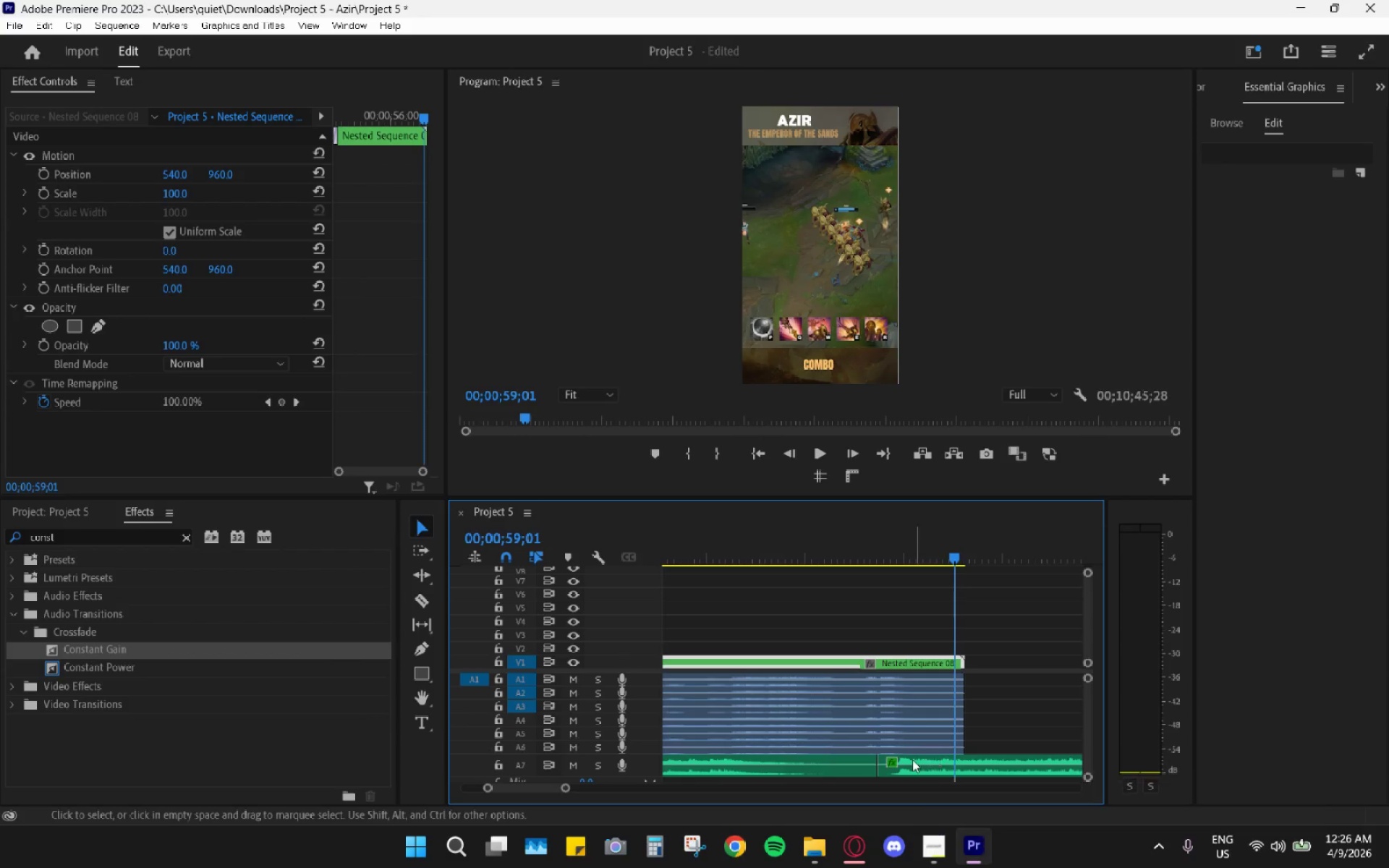 
key(Control+Z)
 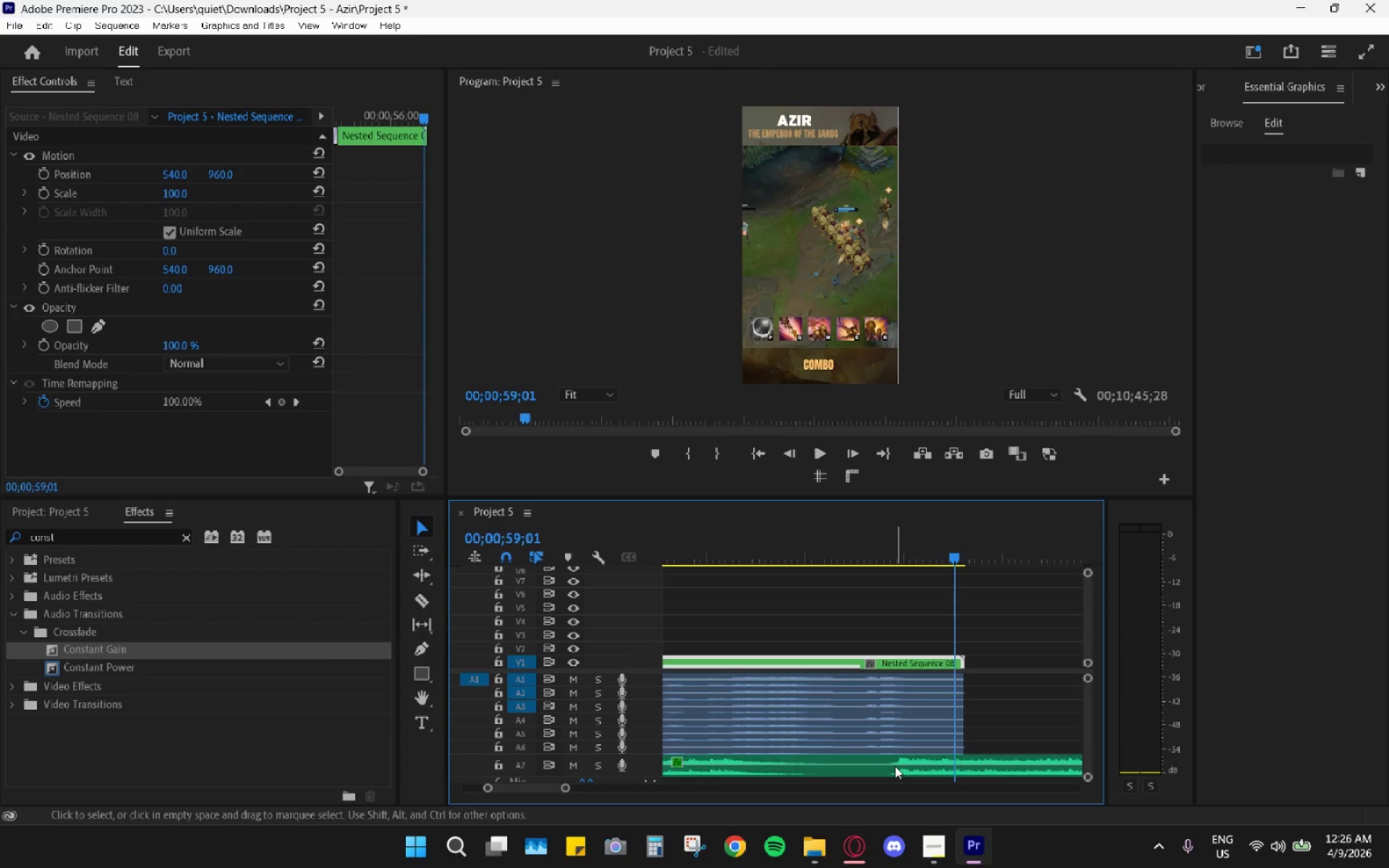 
key(C)
 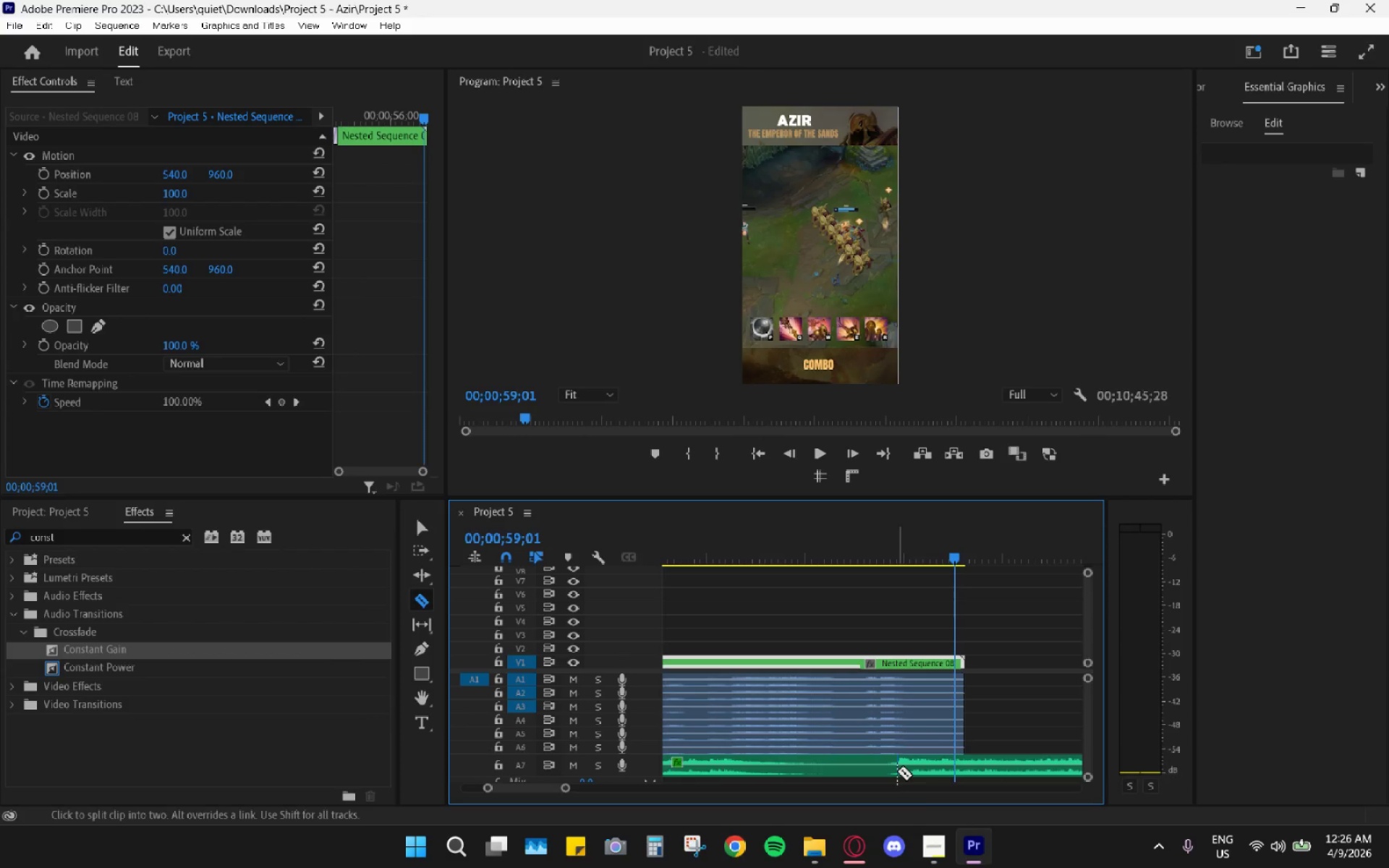 
left_click([893, 770])
 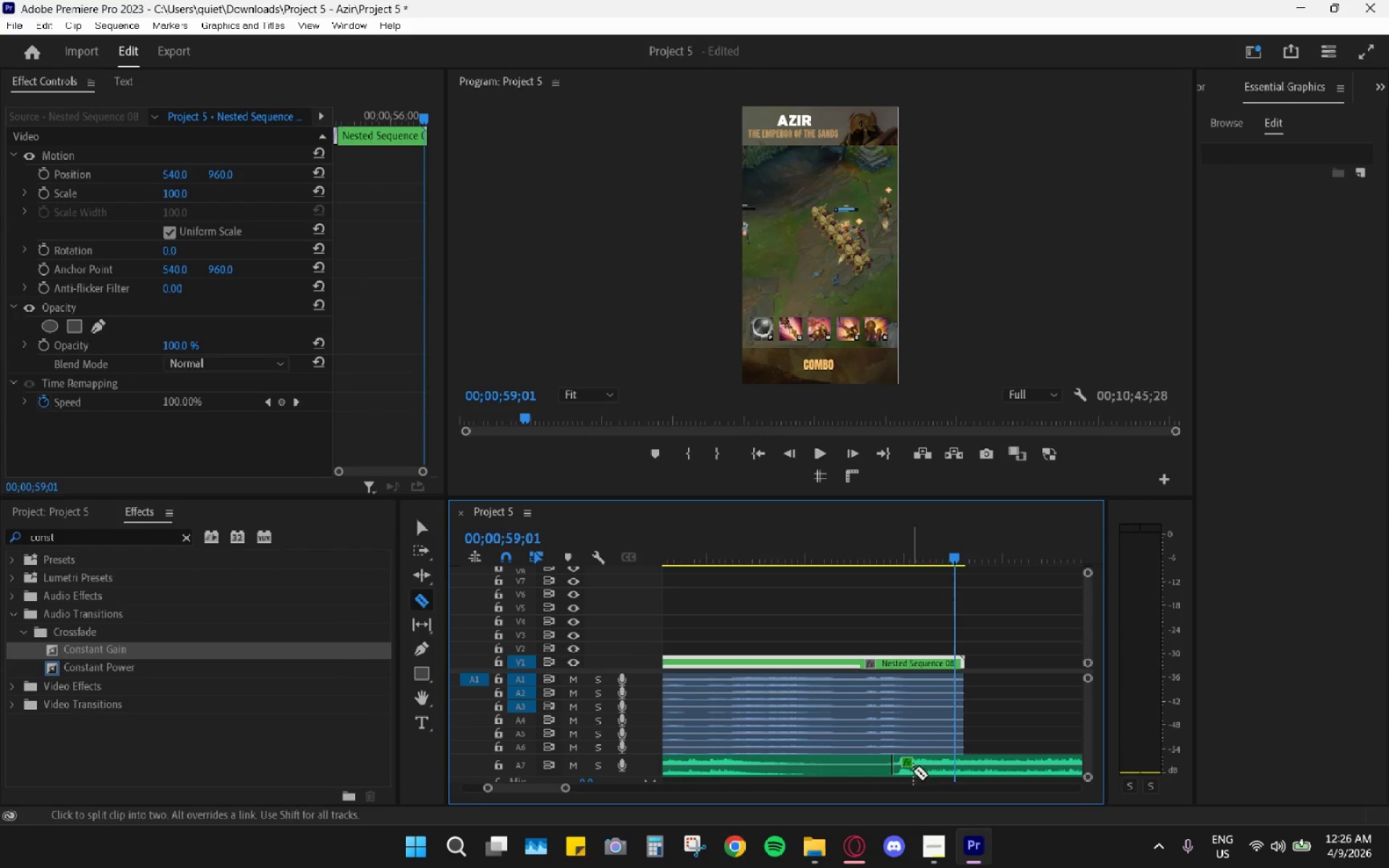 
type(vh)
 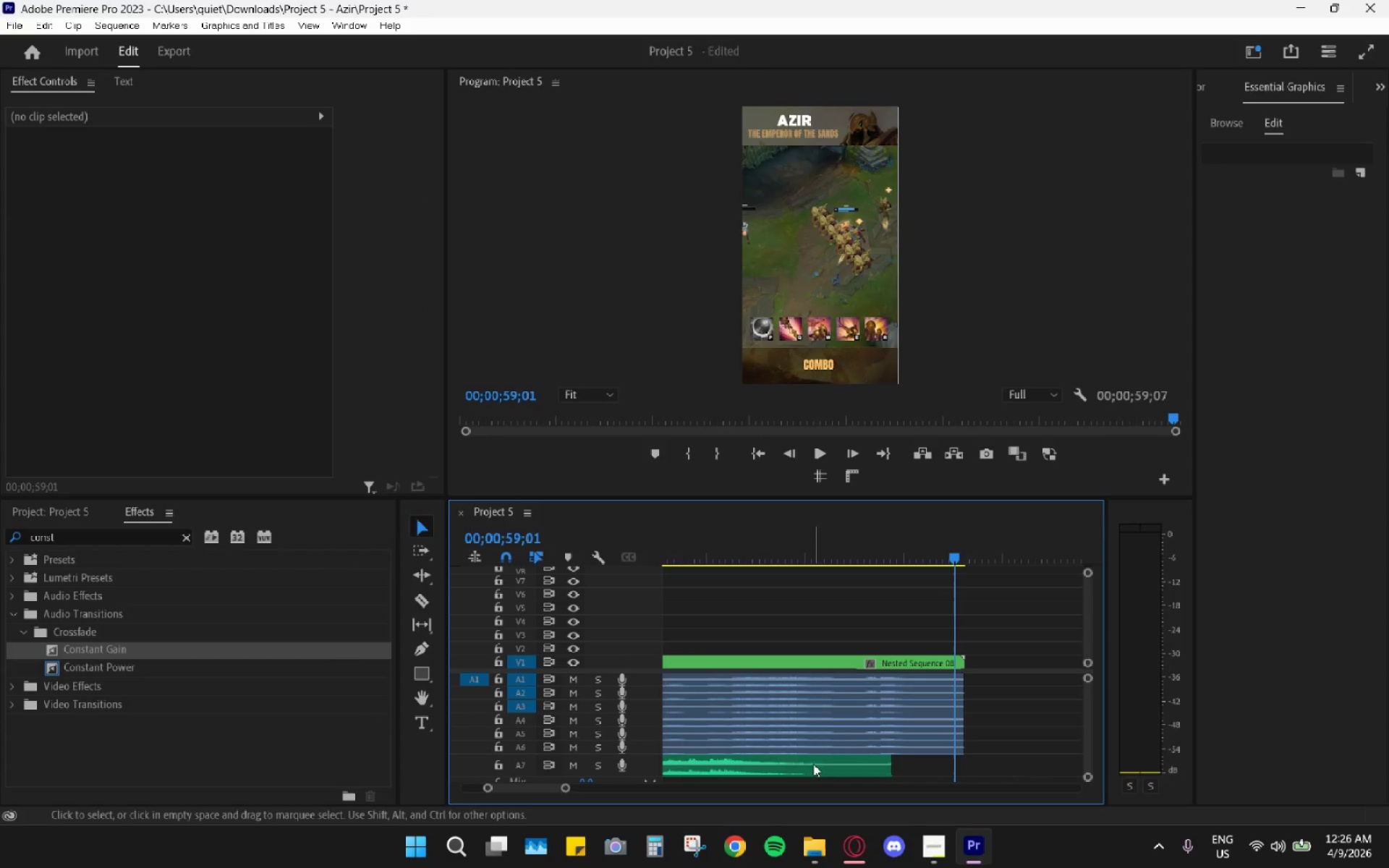 
hold_key(key=AltLeft, duration=0.61)
scroll: coordinate [860, 752], scroll_direction: down, amount: 5.0
 